 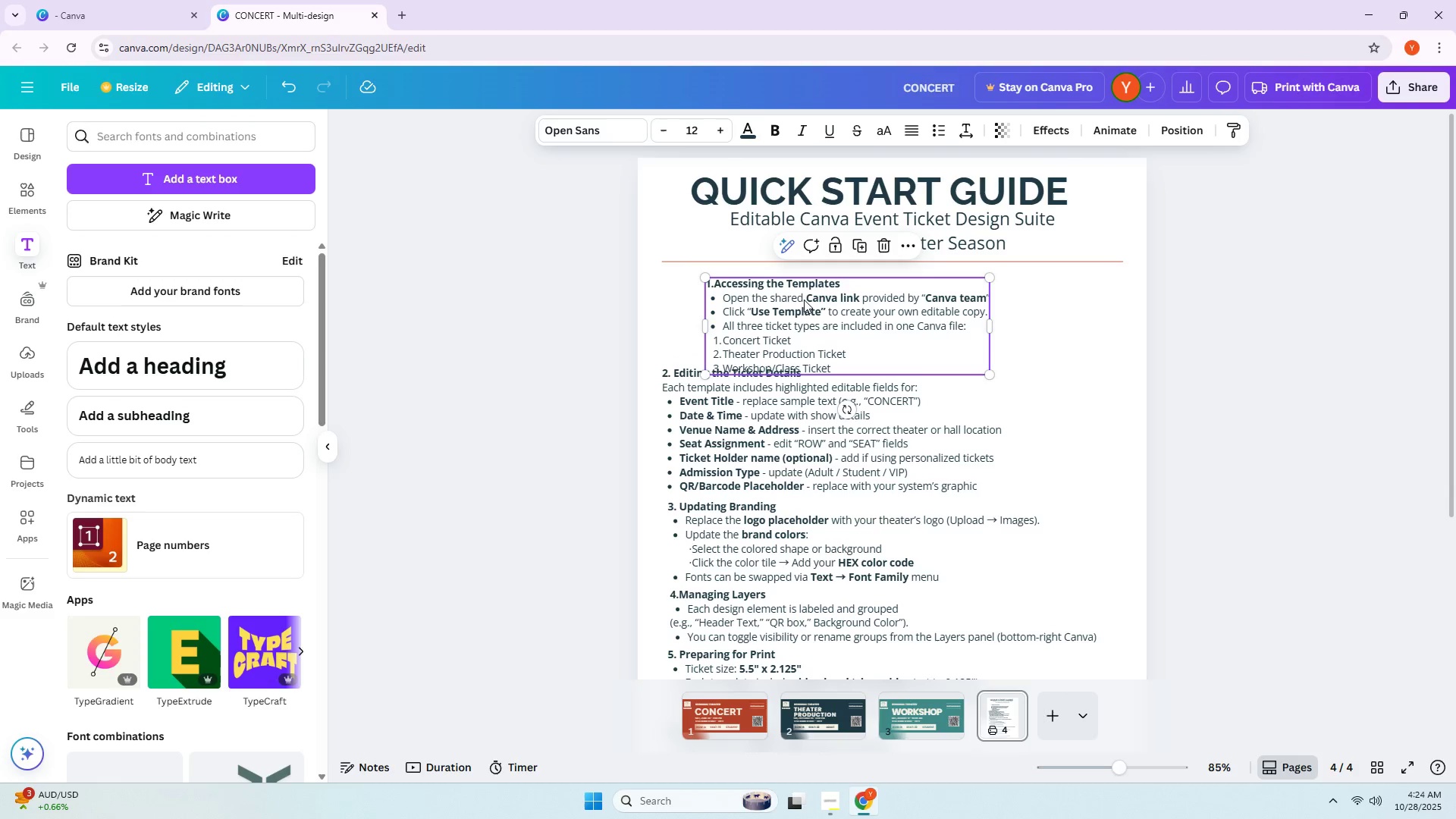 
left_click([792, 300])
 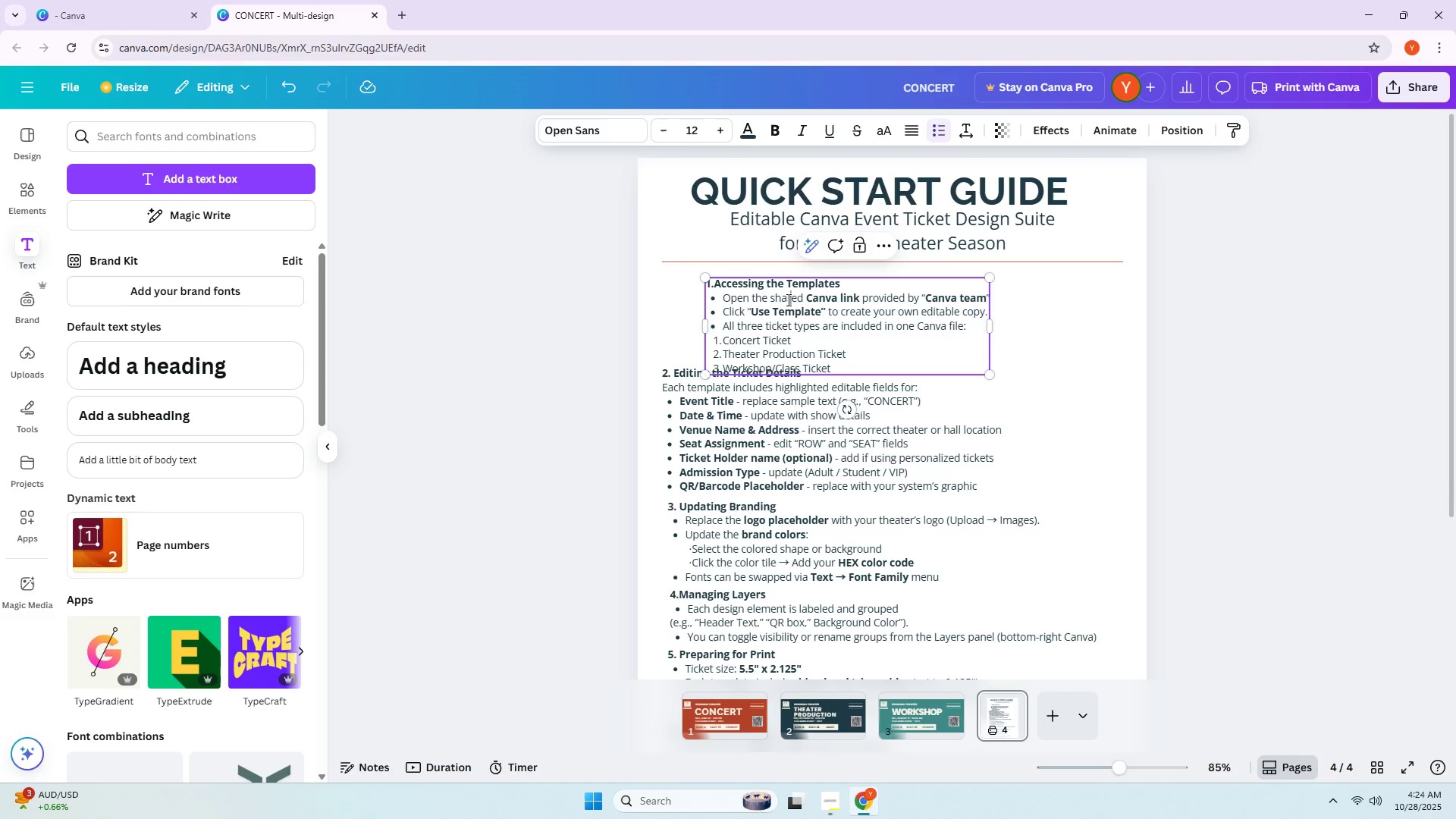 
left_click_drag(start_coordinate=[783, 301], to_coordinate=[783, 294])
 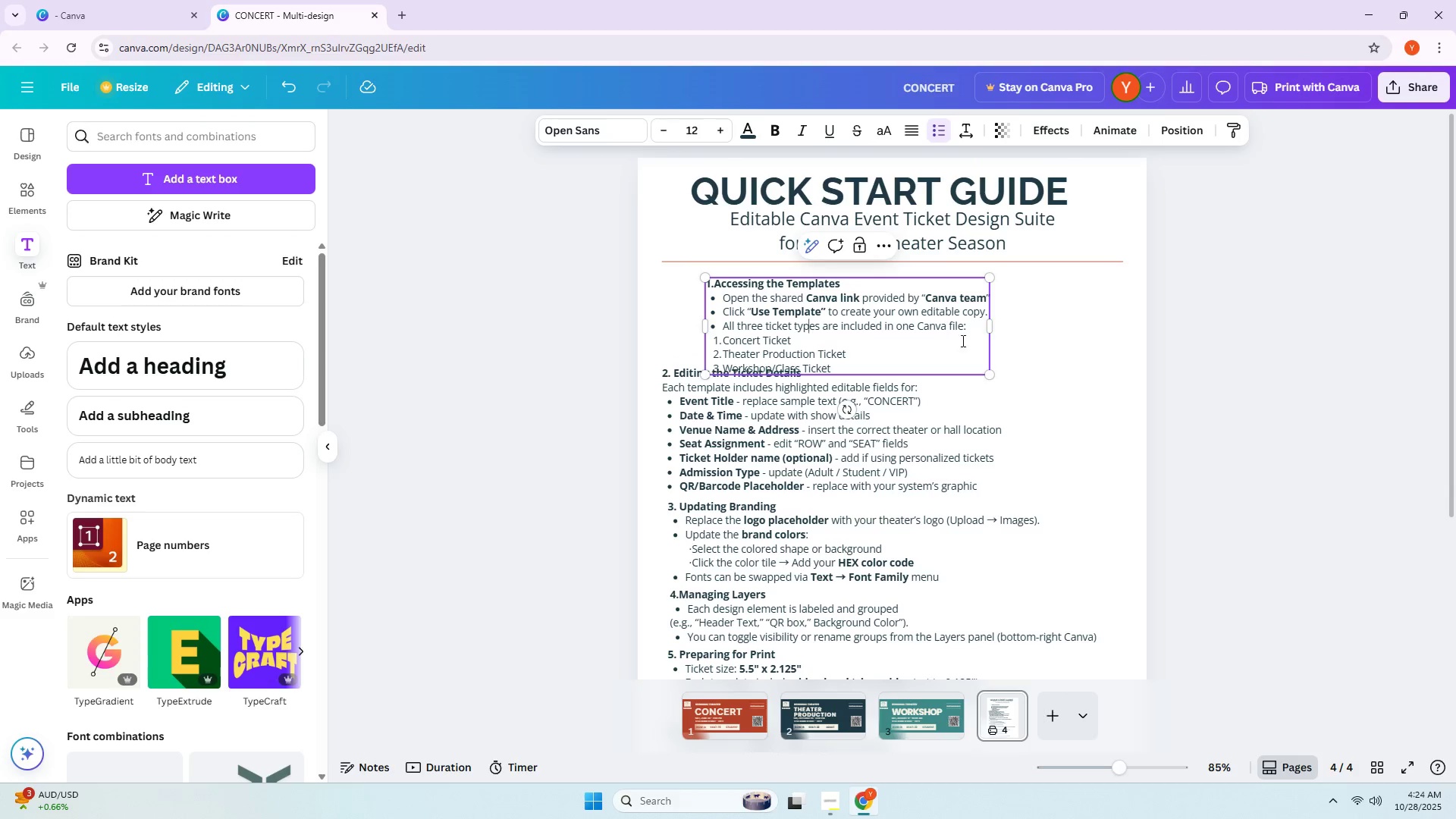 
double_click([999, 340])
 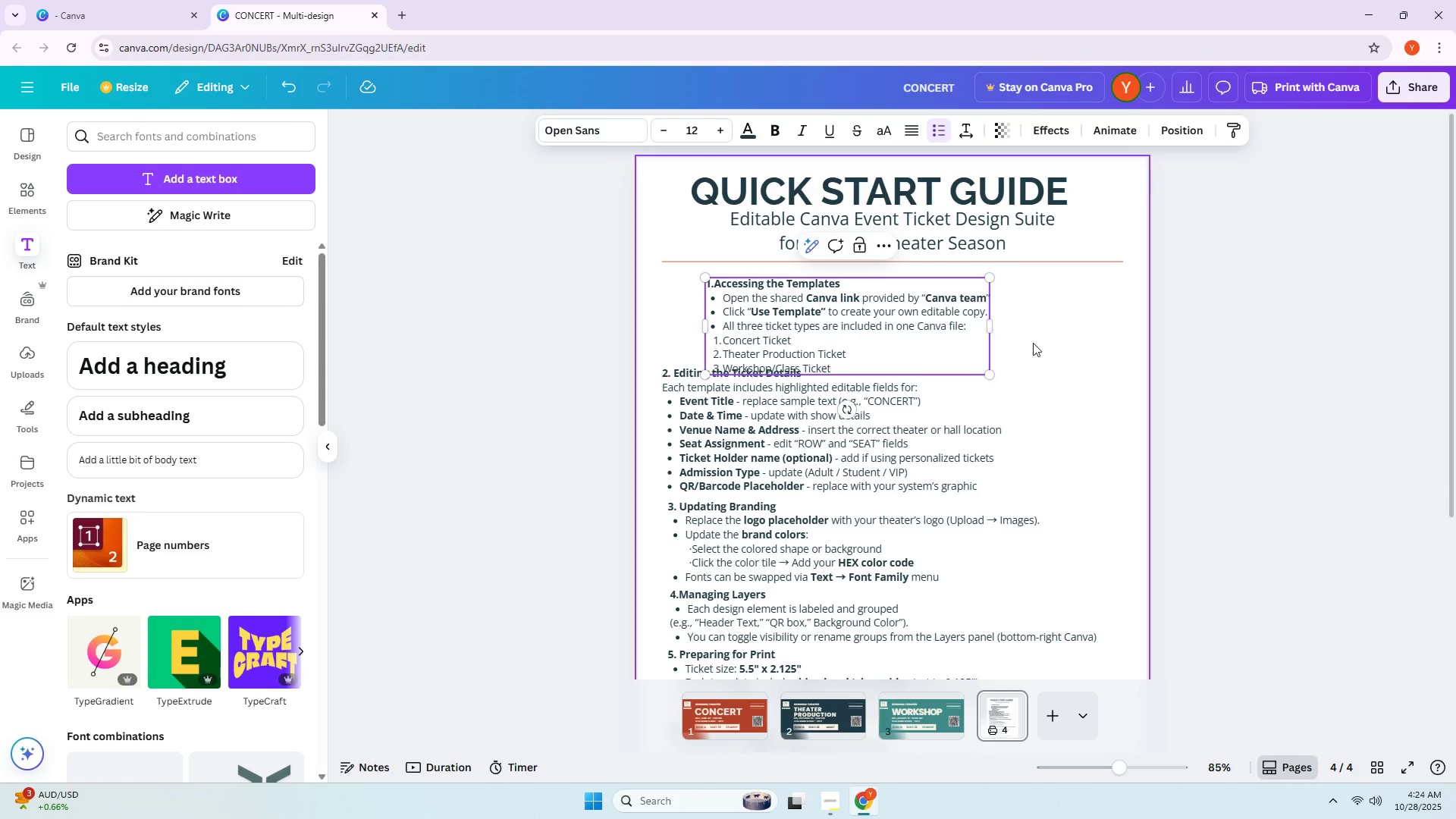 
triple_click([1038, 341])
 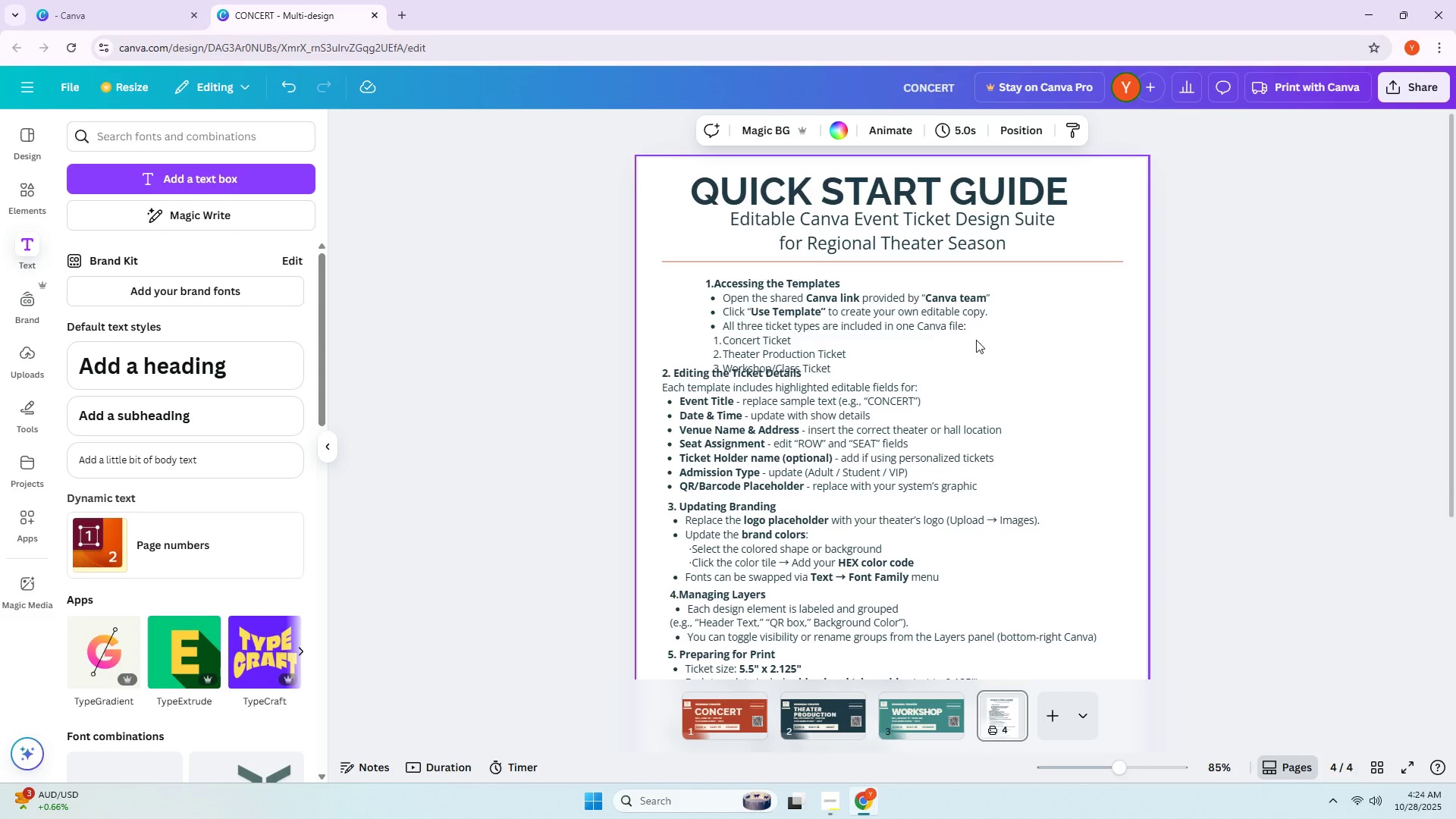 
left_click_drag(start_coordinate=[843, 322], to_coordinate=[830, 315])
 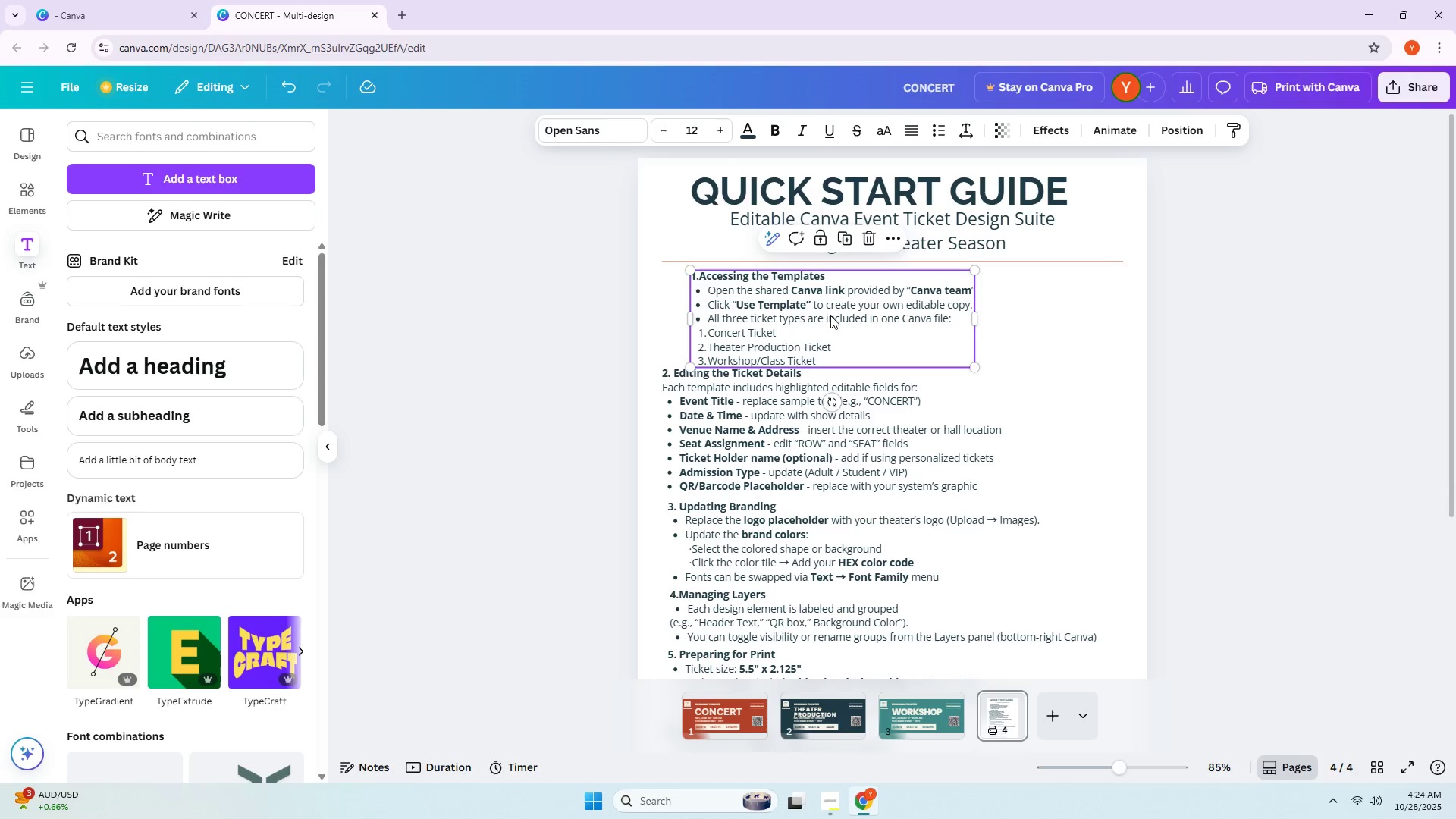 
double_click([800, 306])
 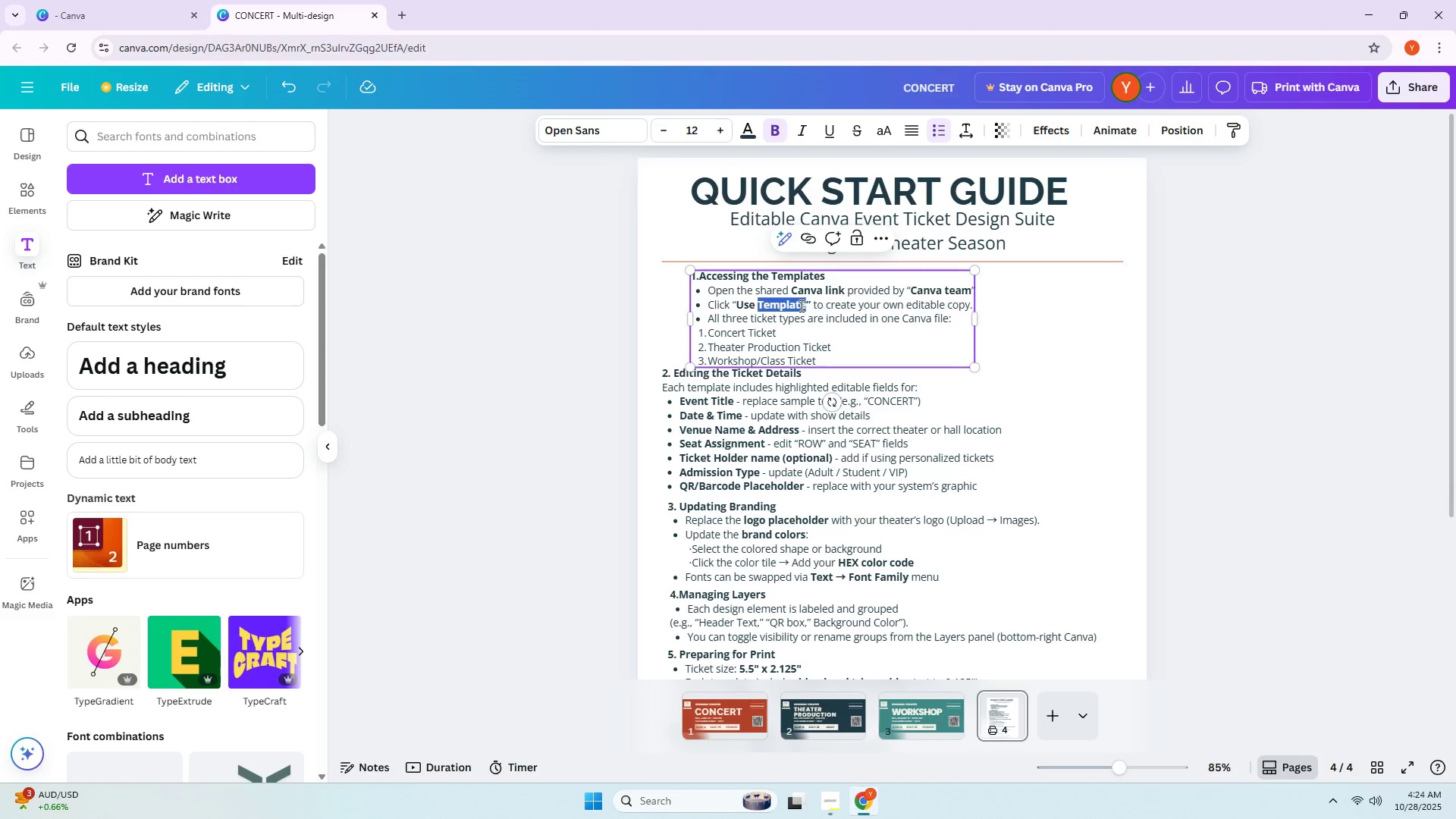 
triple_click([800, 306])
 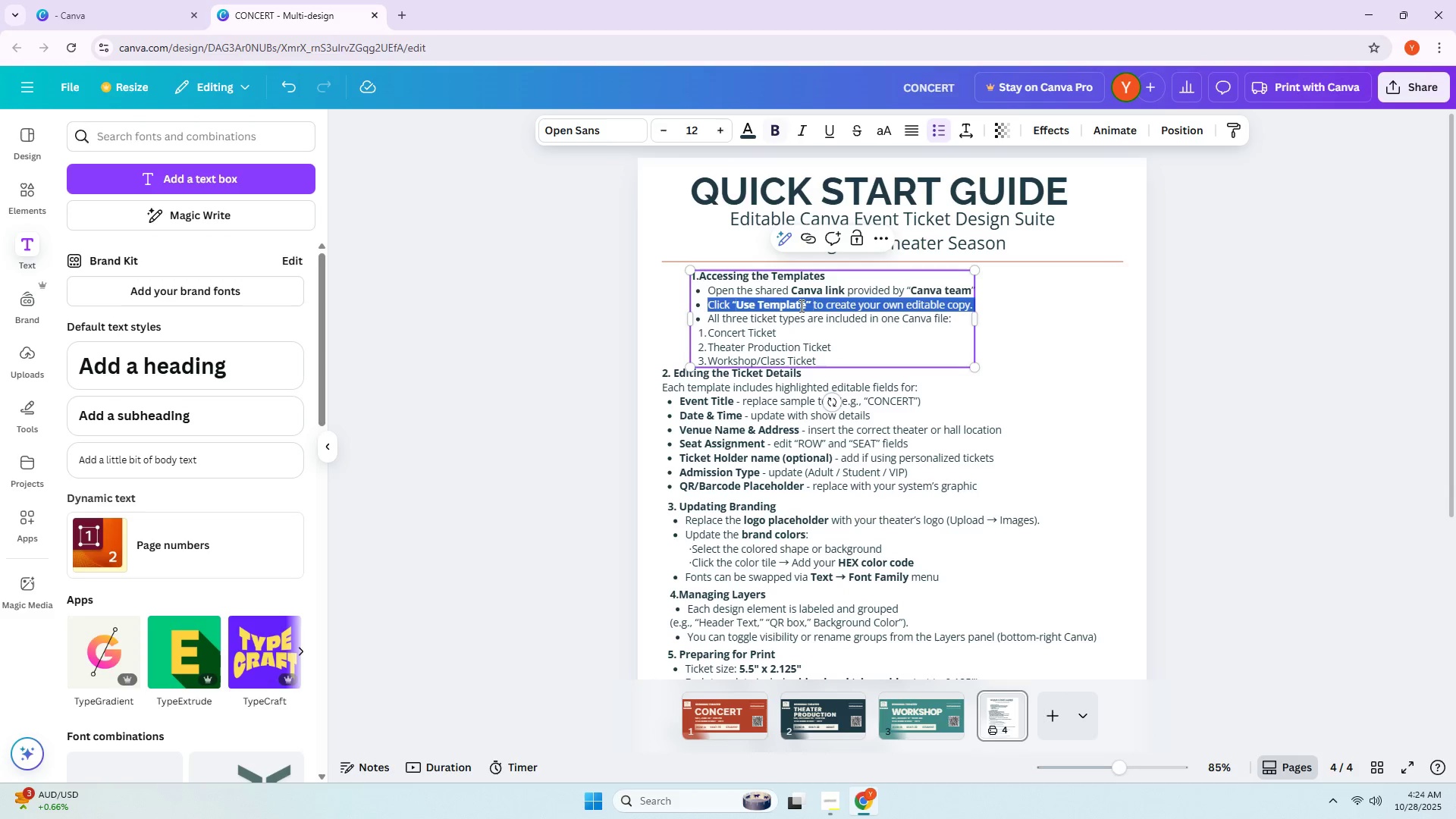 
triple_click([800, 306])
 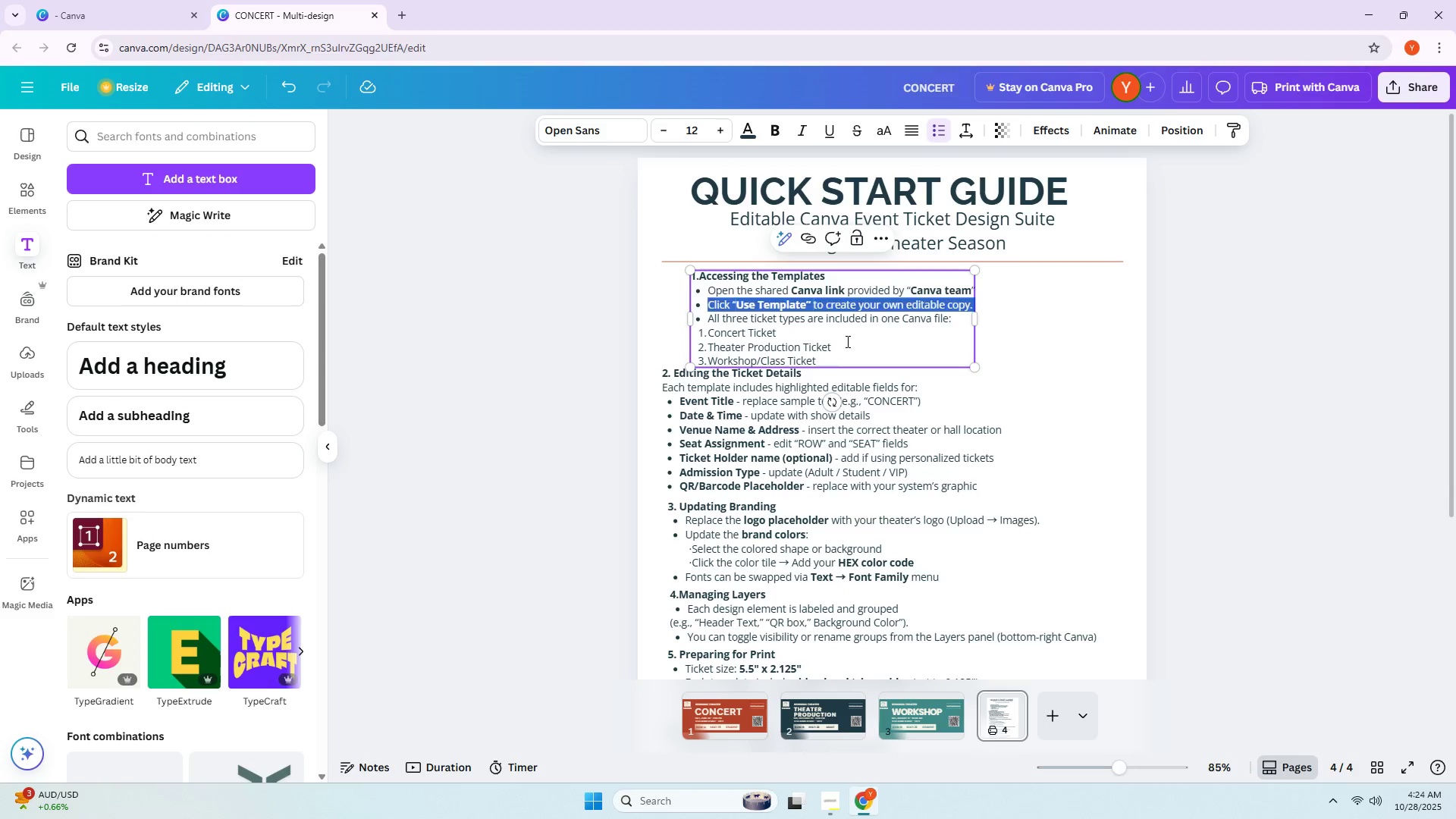 
triple_click([846, 341])
 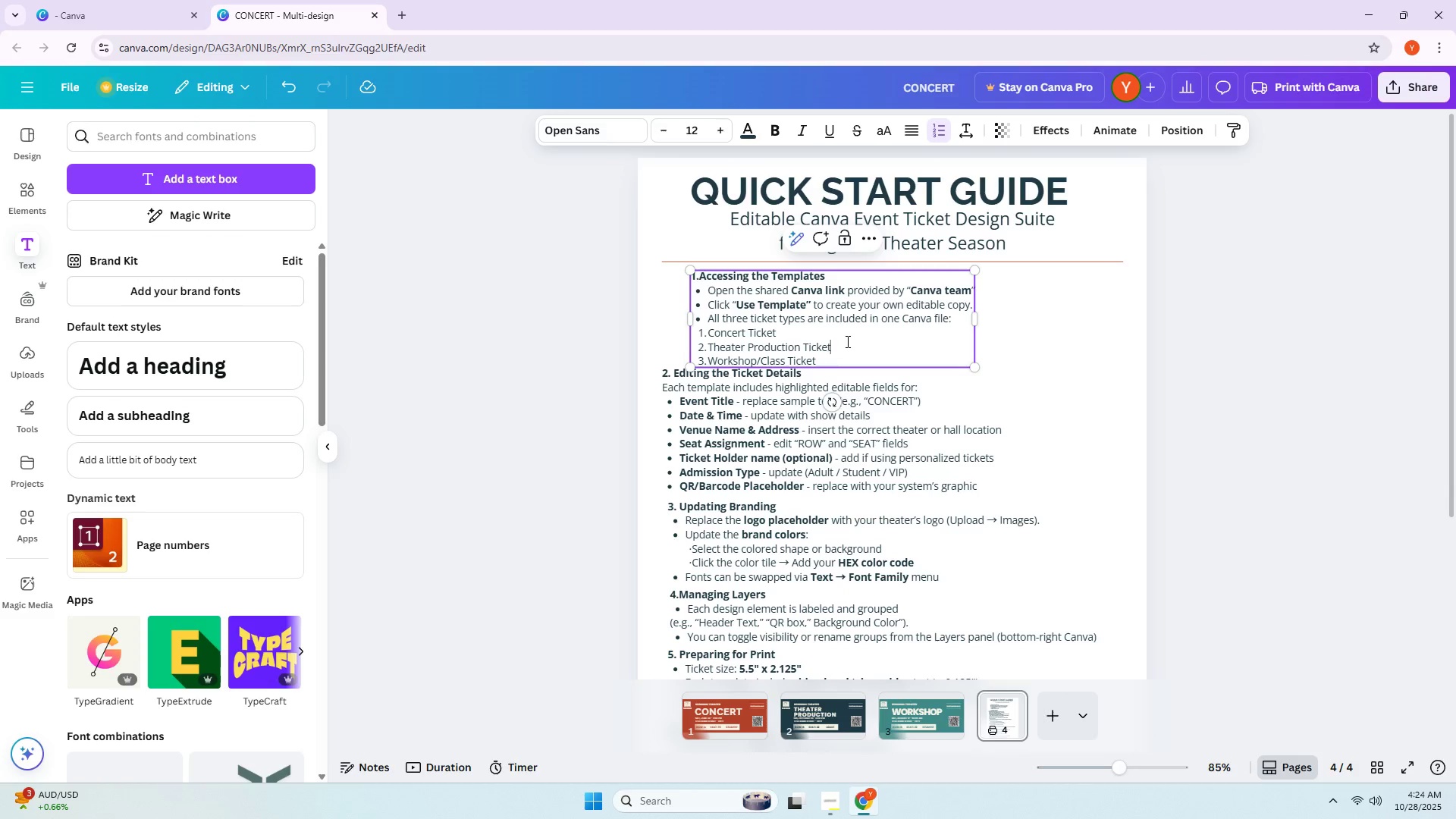 
triple_click([846, 341])
 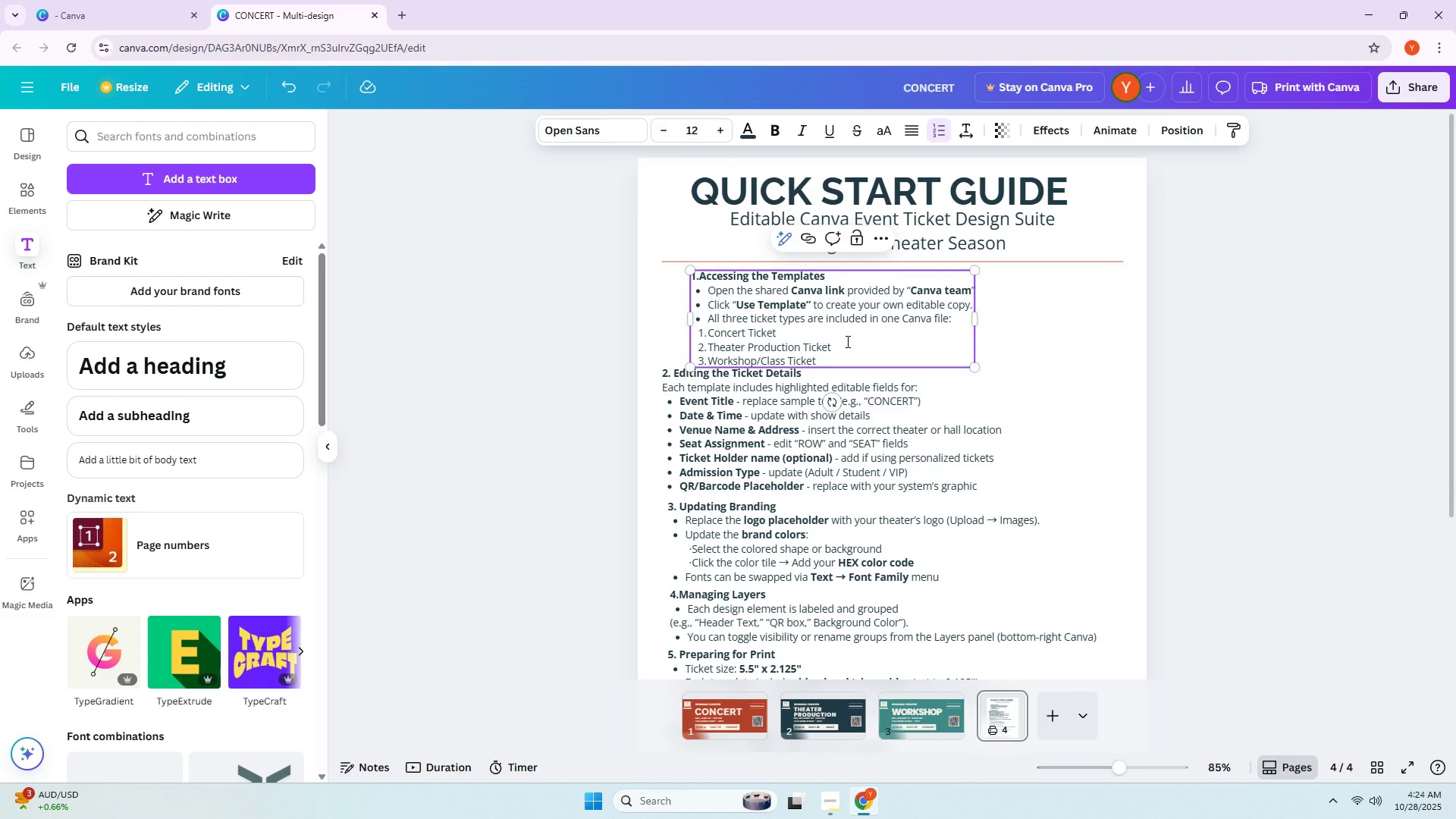 
key(Control+ControlLeft)
 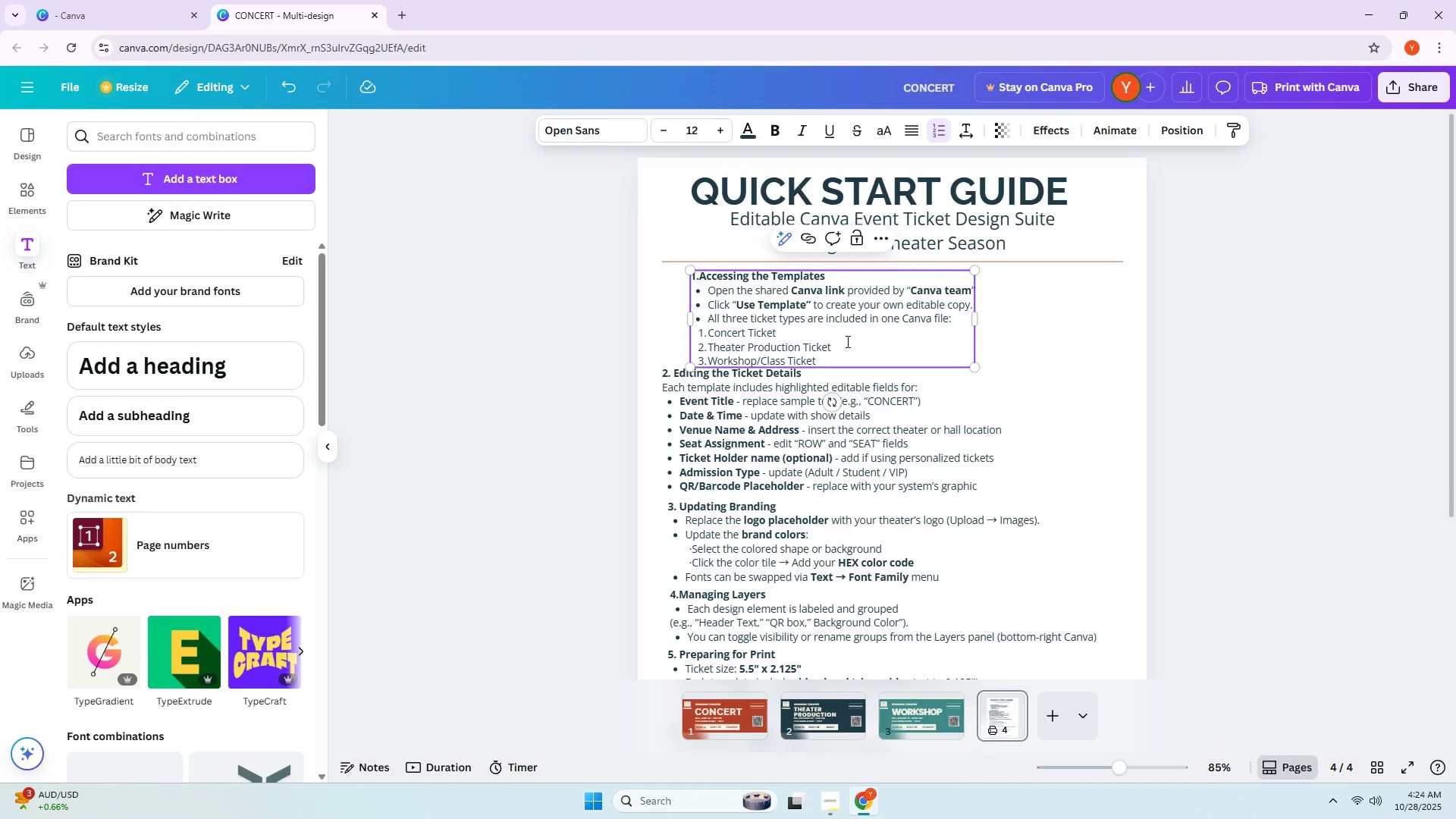 
key(Control+A)
 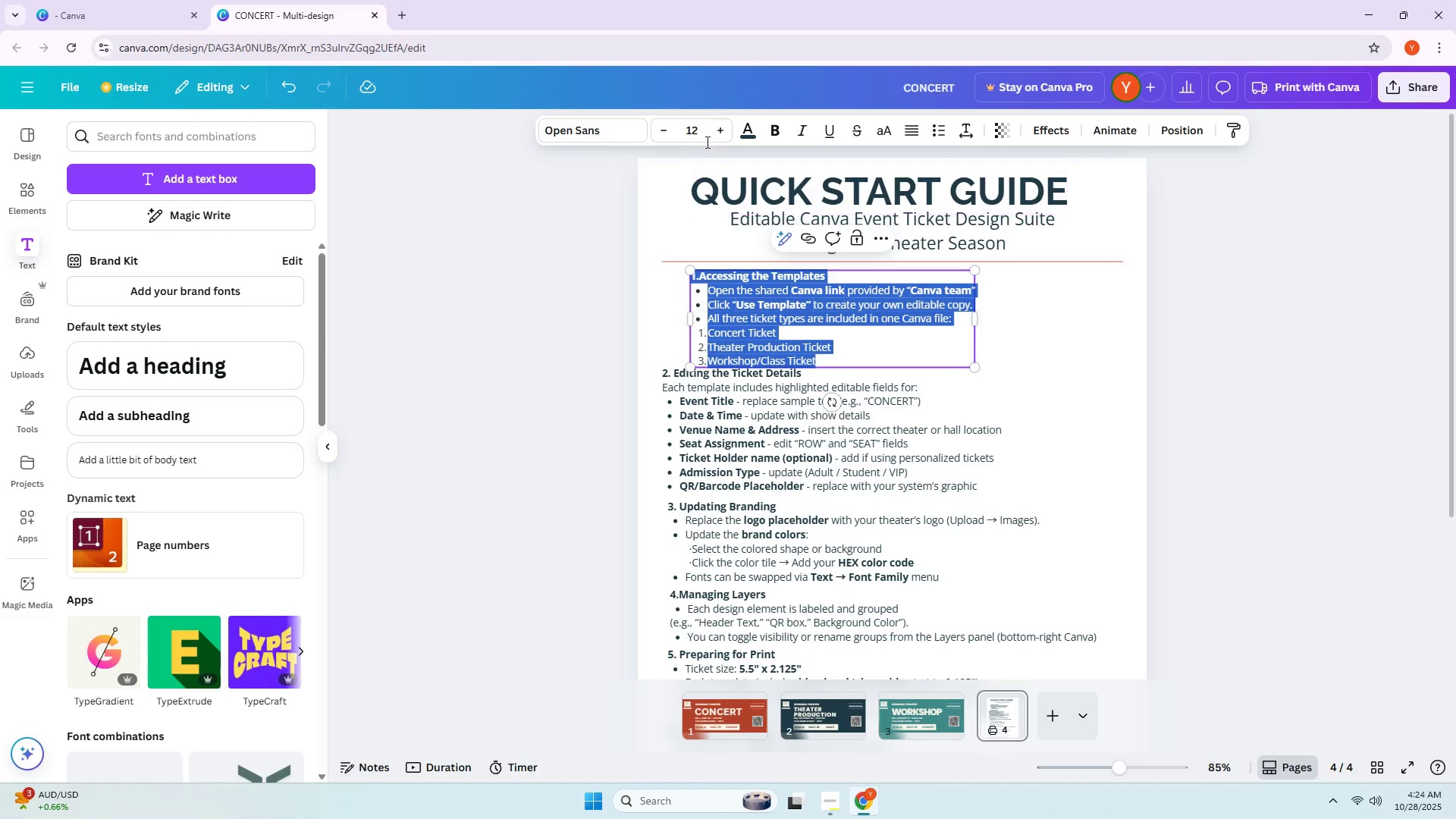 
double_click([702, 139])
 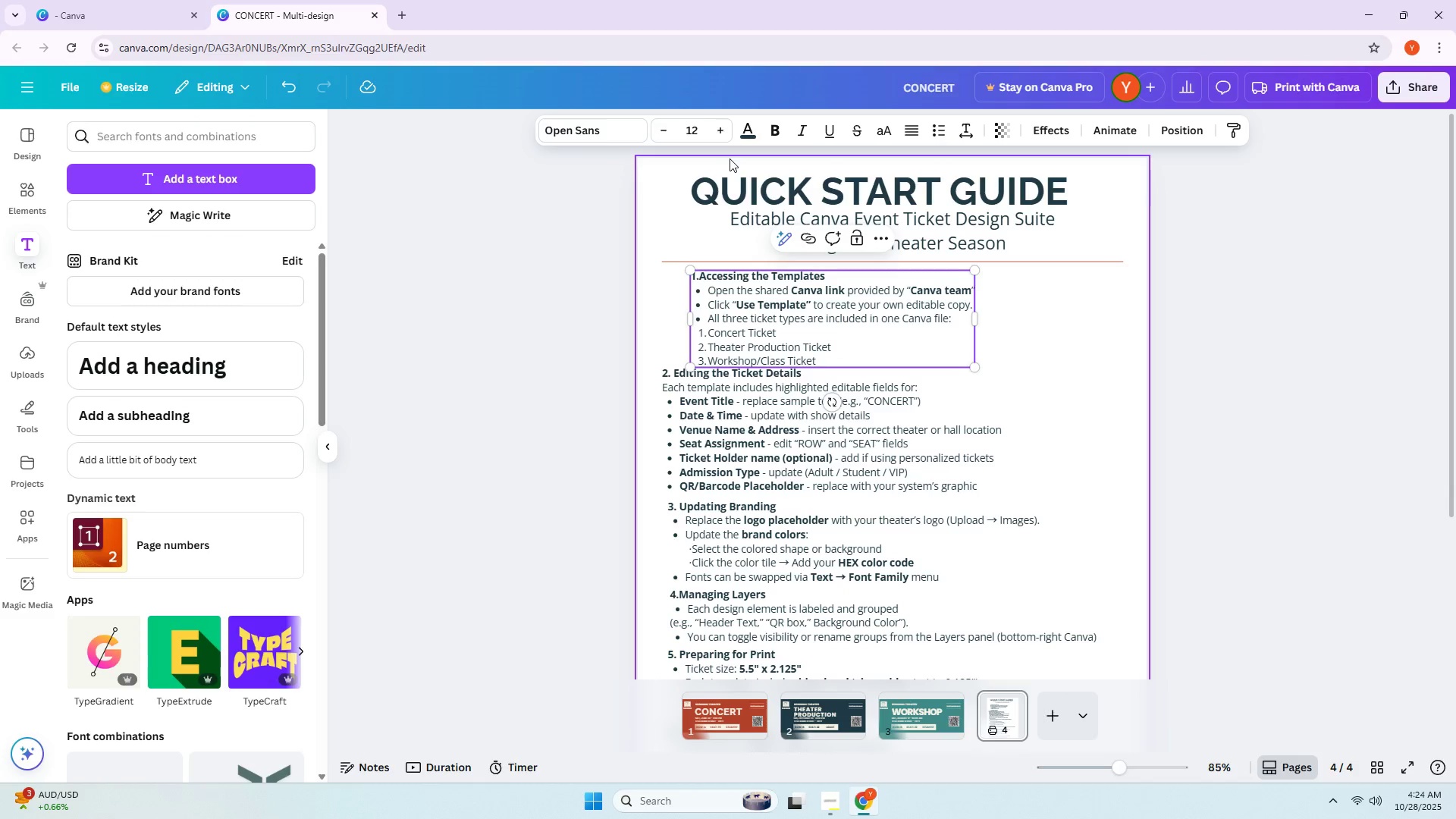 
left_click([701, 138])
 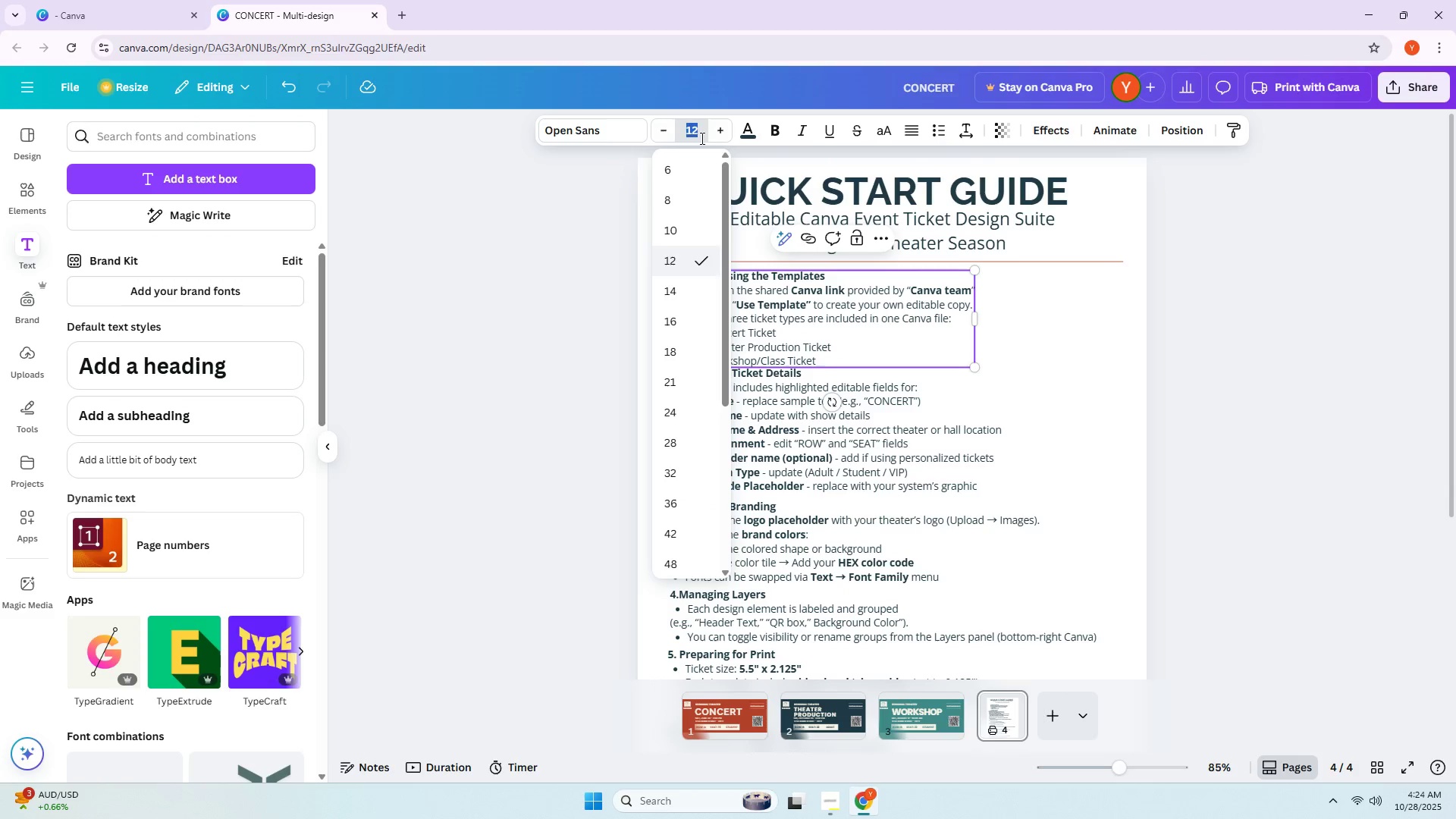 
key(Control+ControlLeft)
 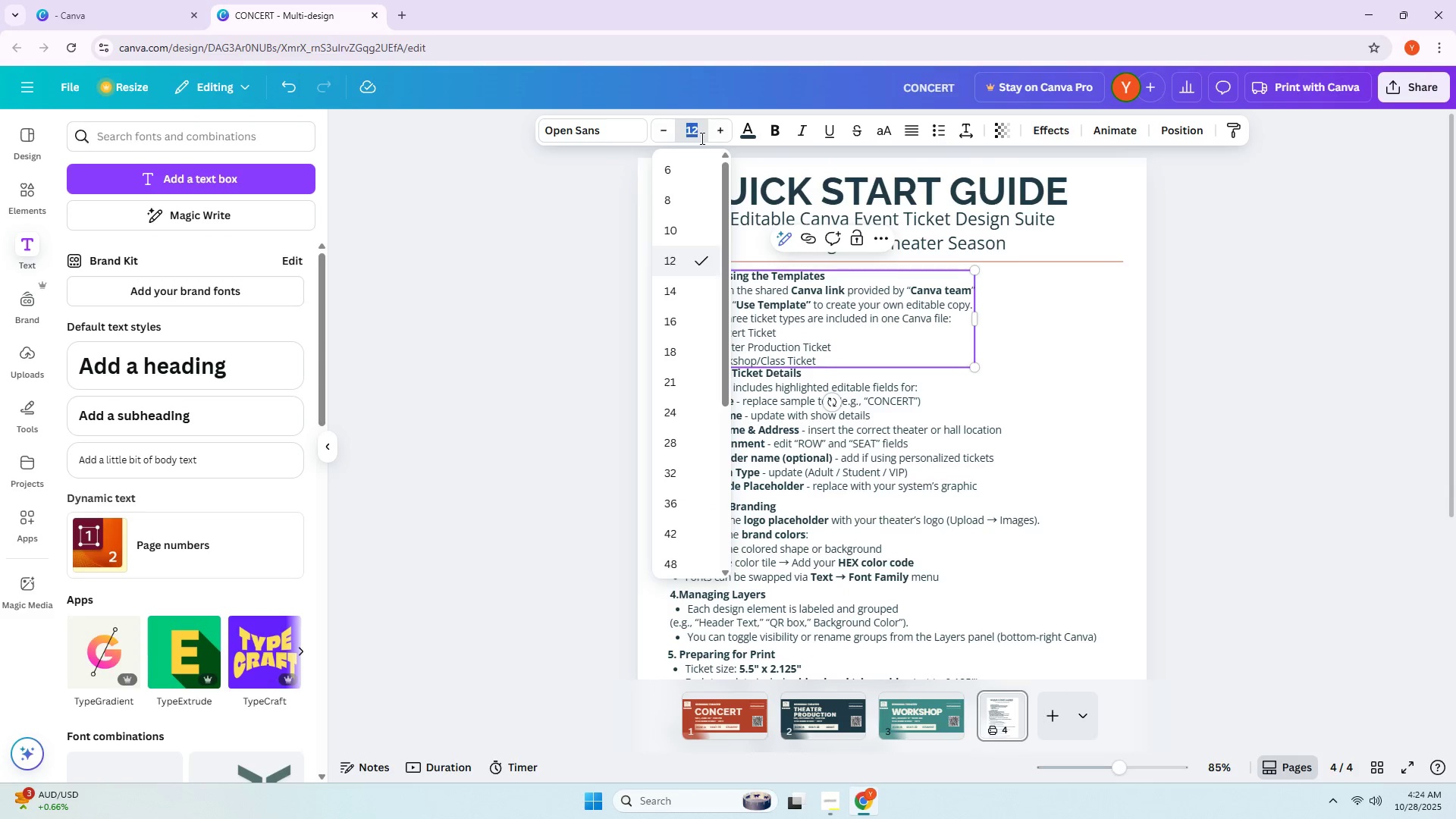 
key(Control+A)
 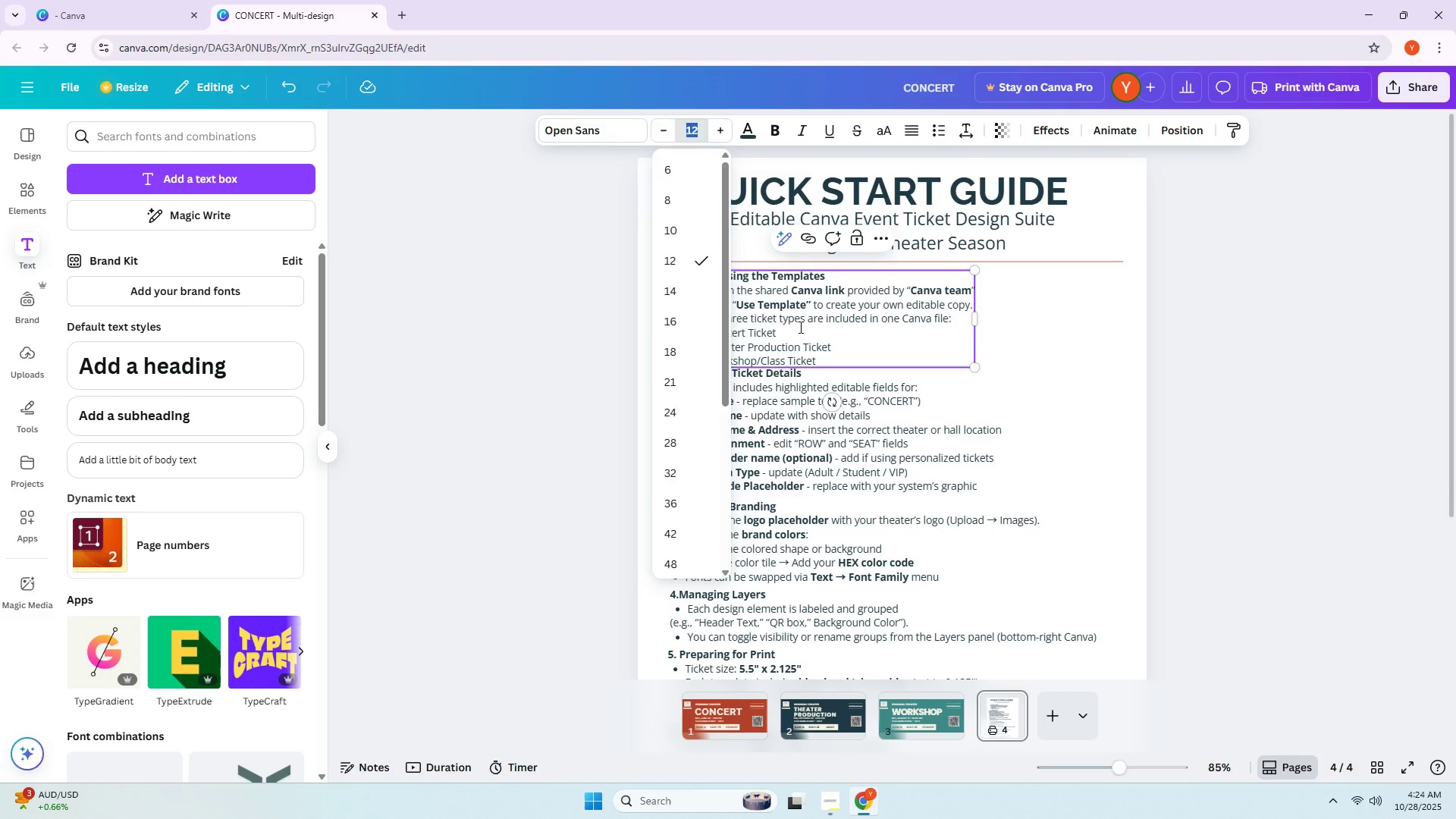 
double_click([799, 327])
 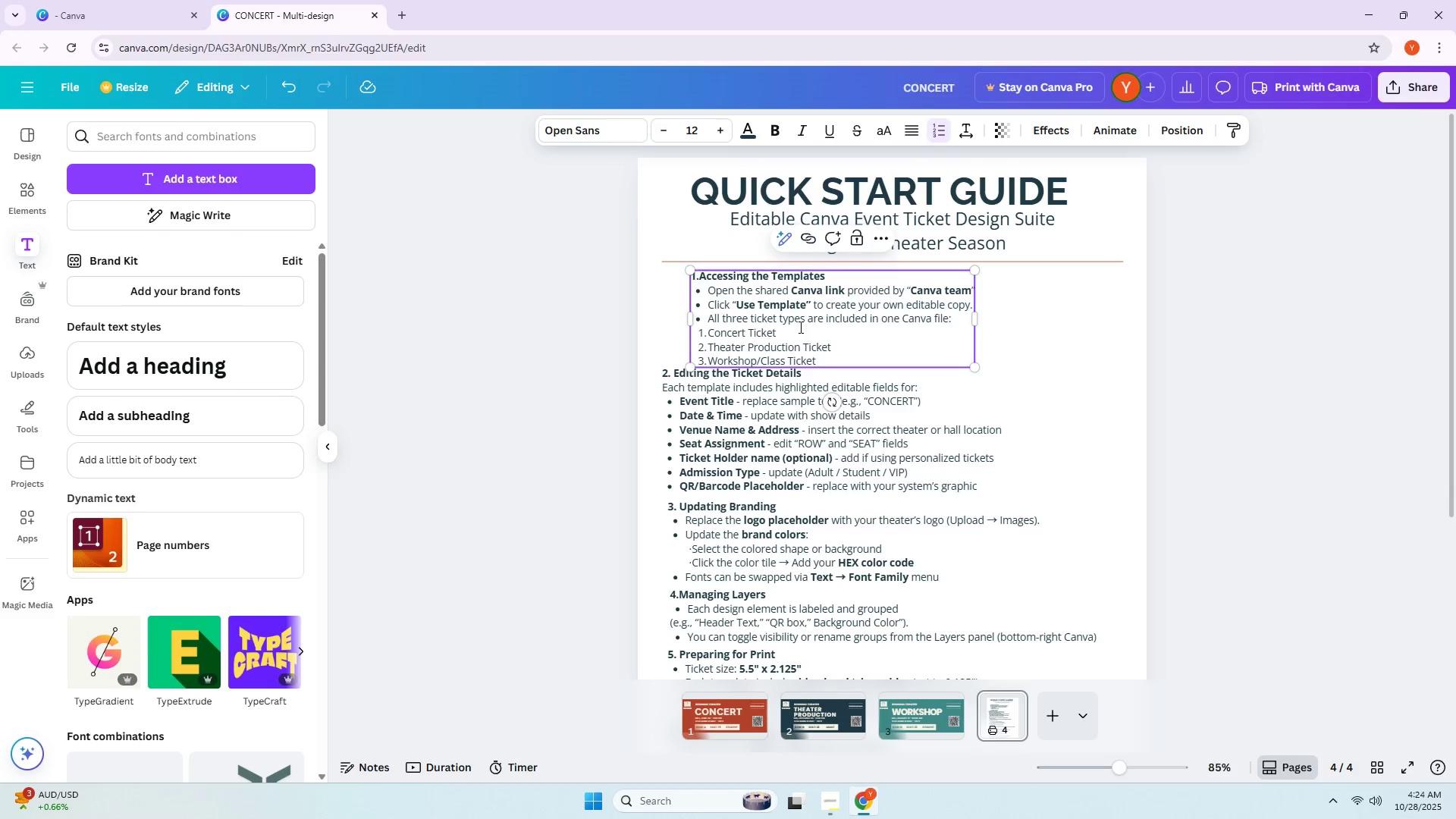 
key(A)
 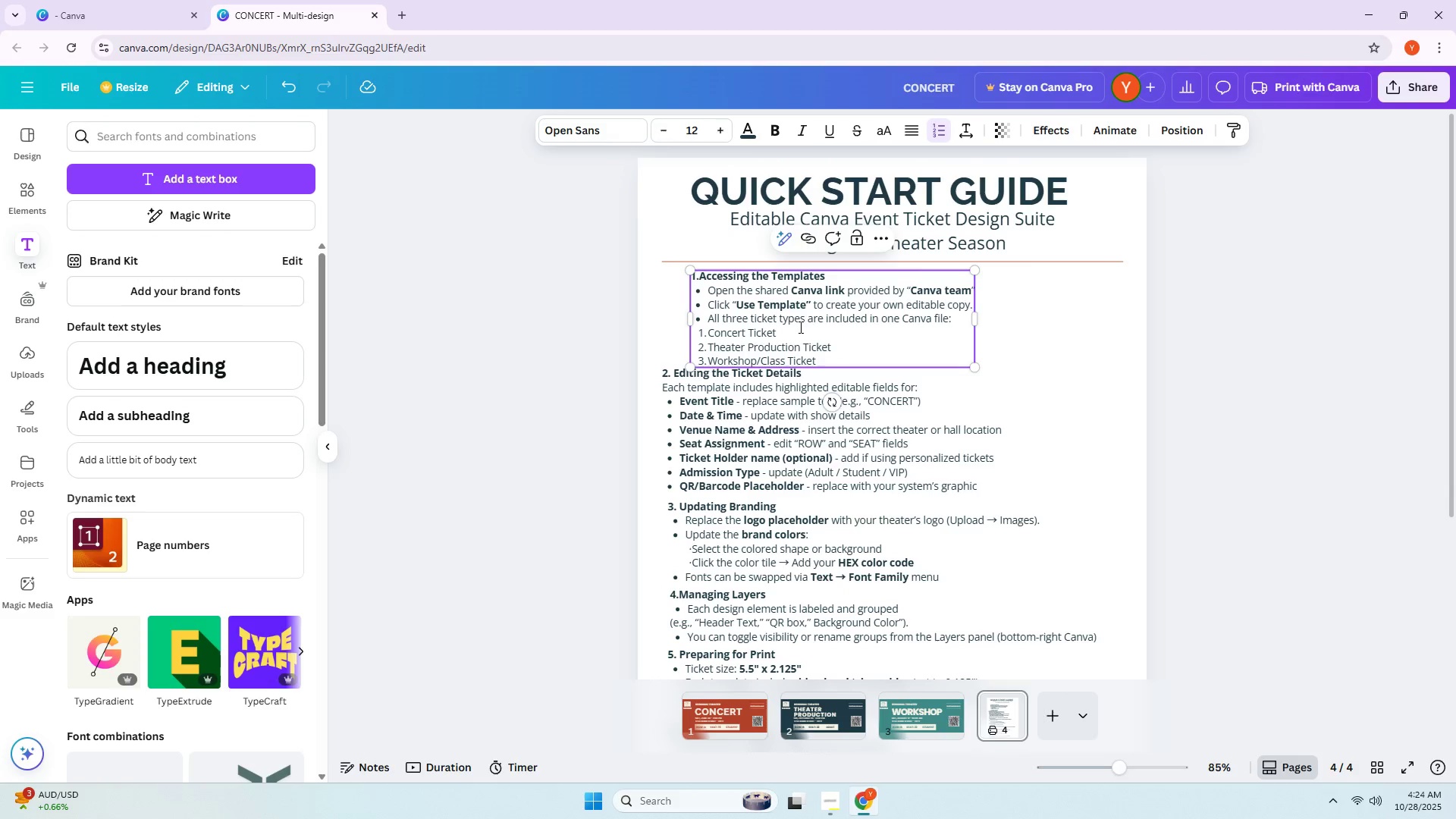 
key(Control+ControlLeft)
 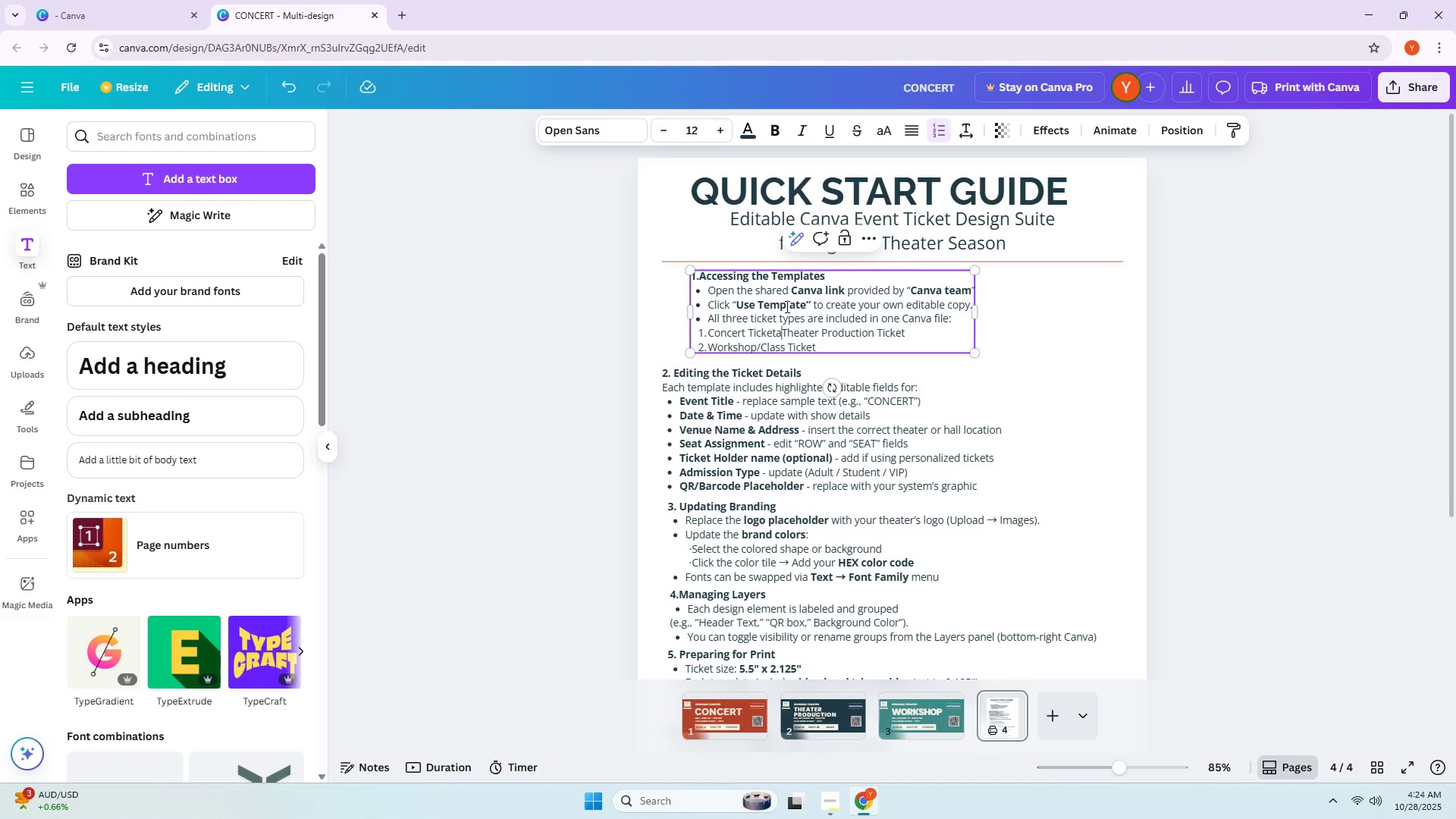 
key(Control+Z)
 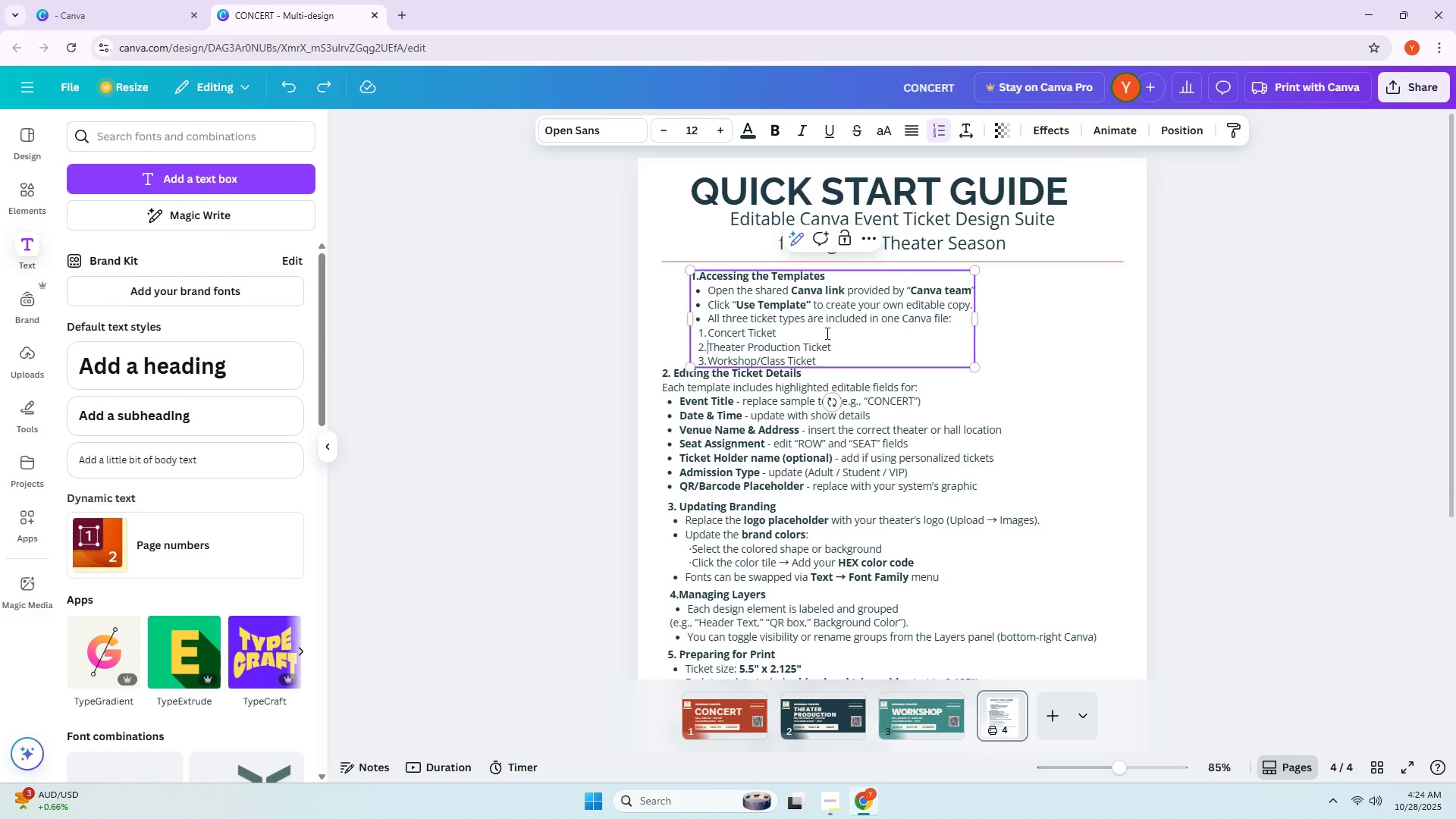 
key(Control+Z)
 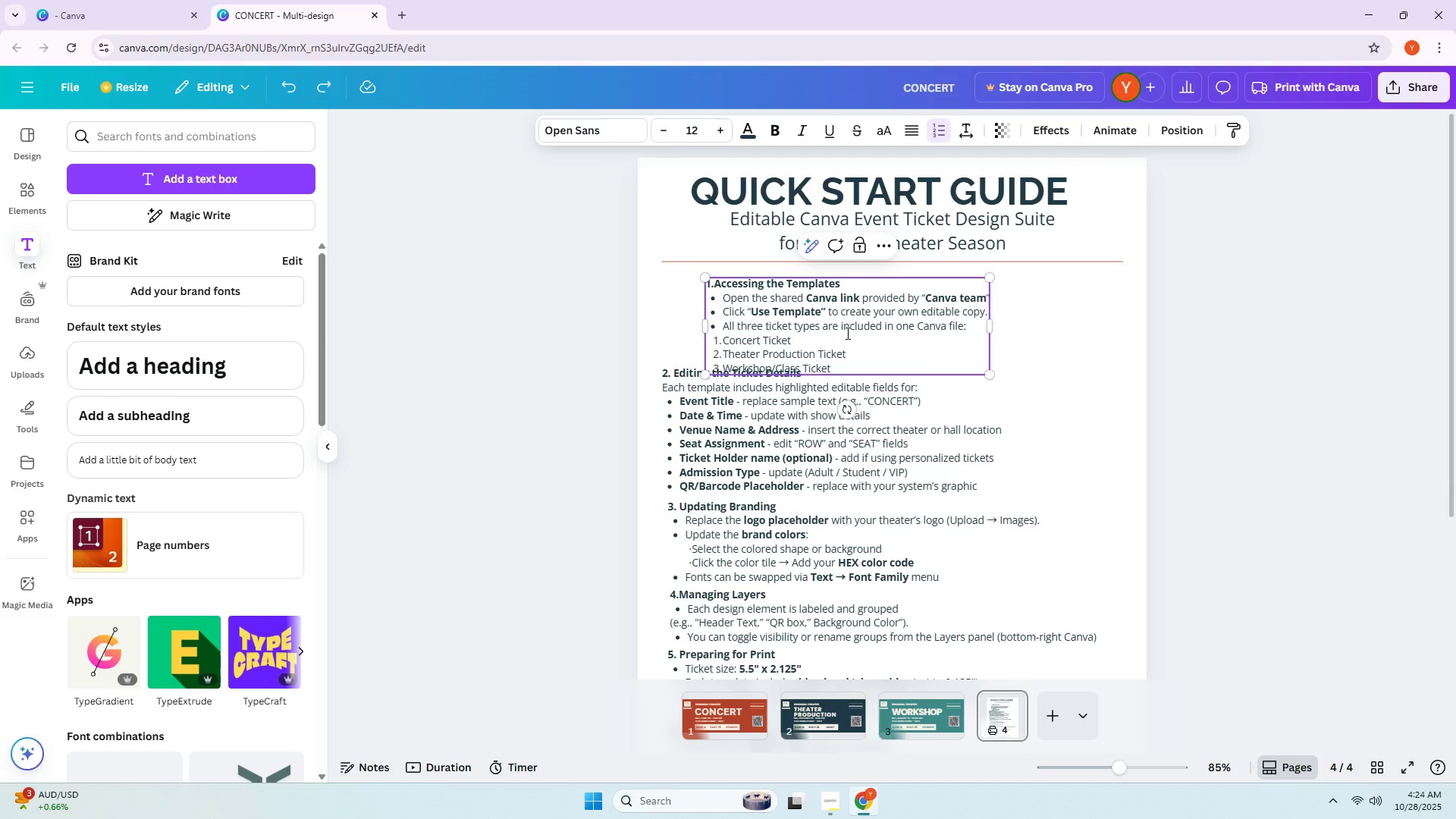 
double_click([1036, 328])
 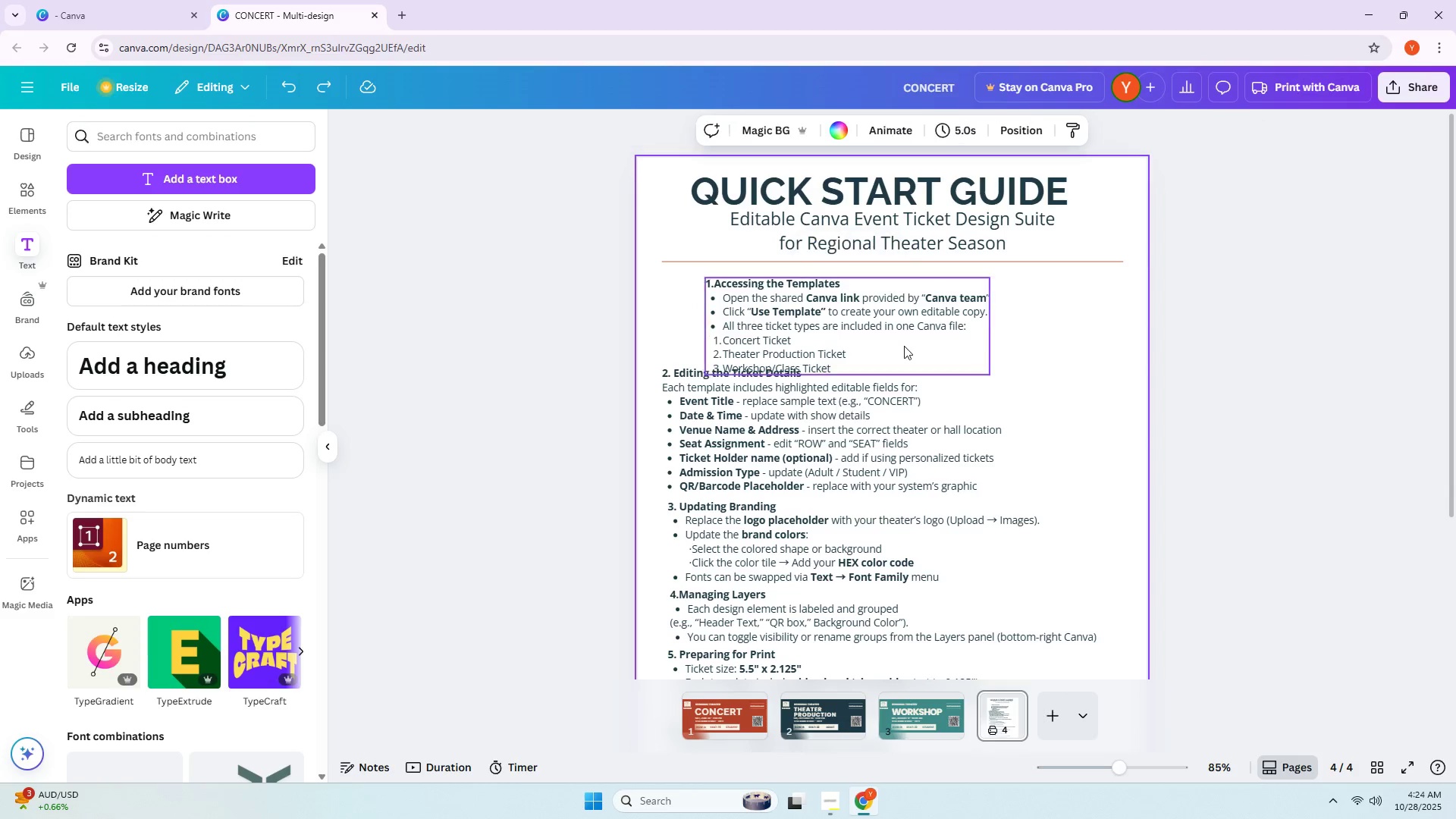 
triple_click([903, 346])
 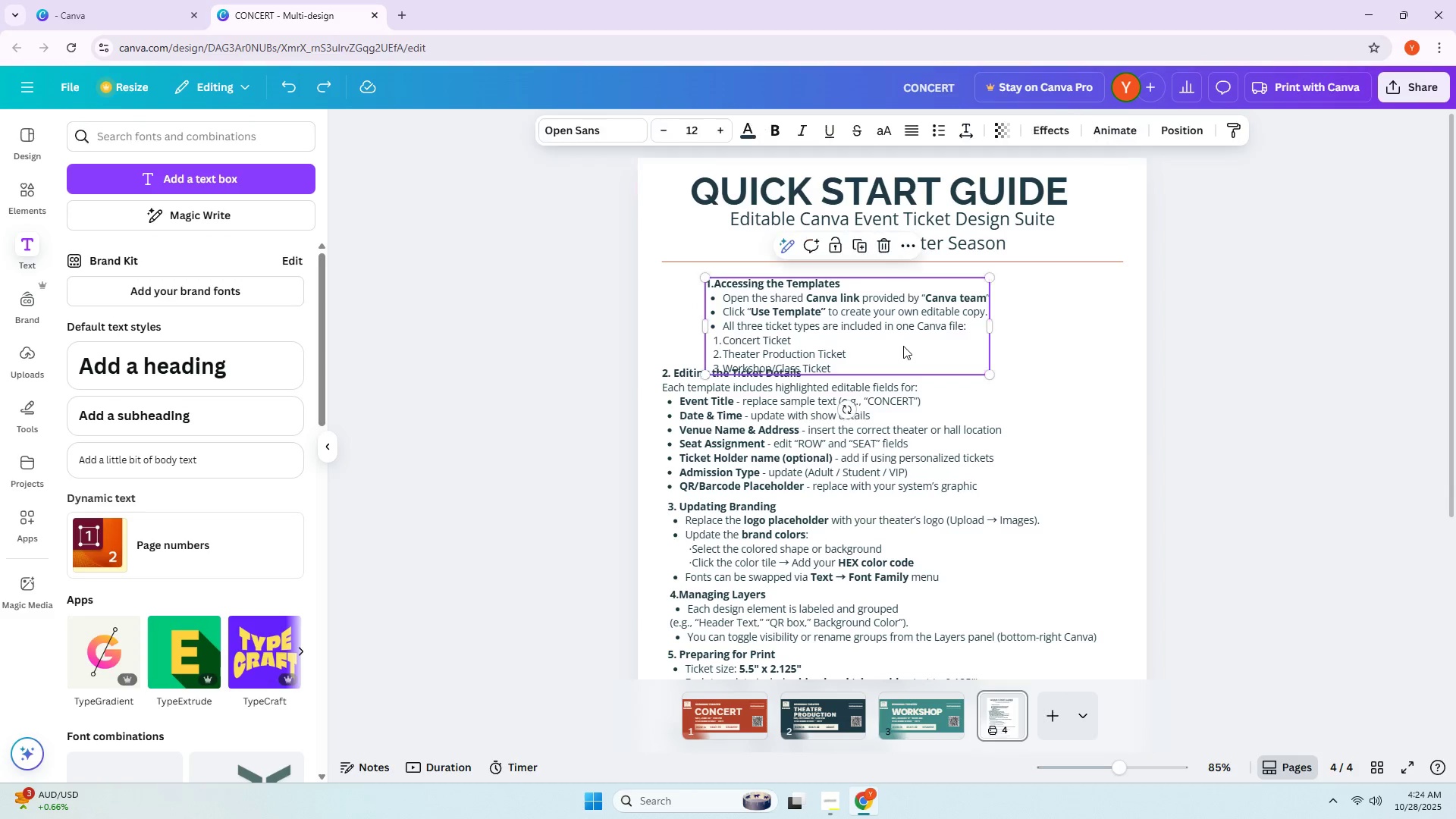 
triple_click([903, 346])
 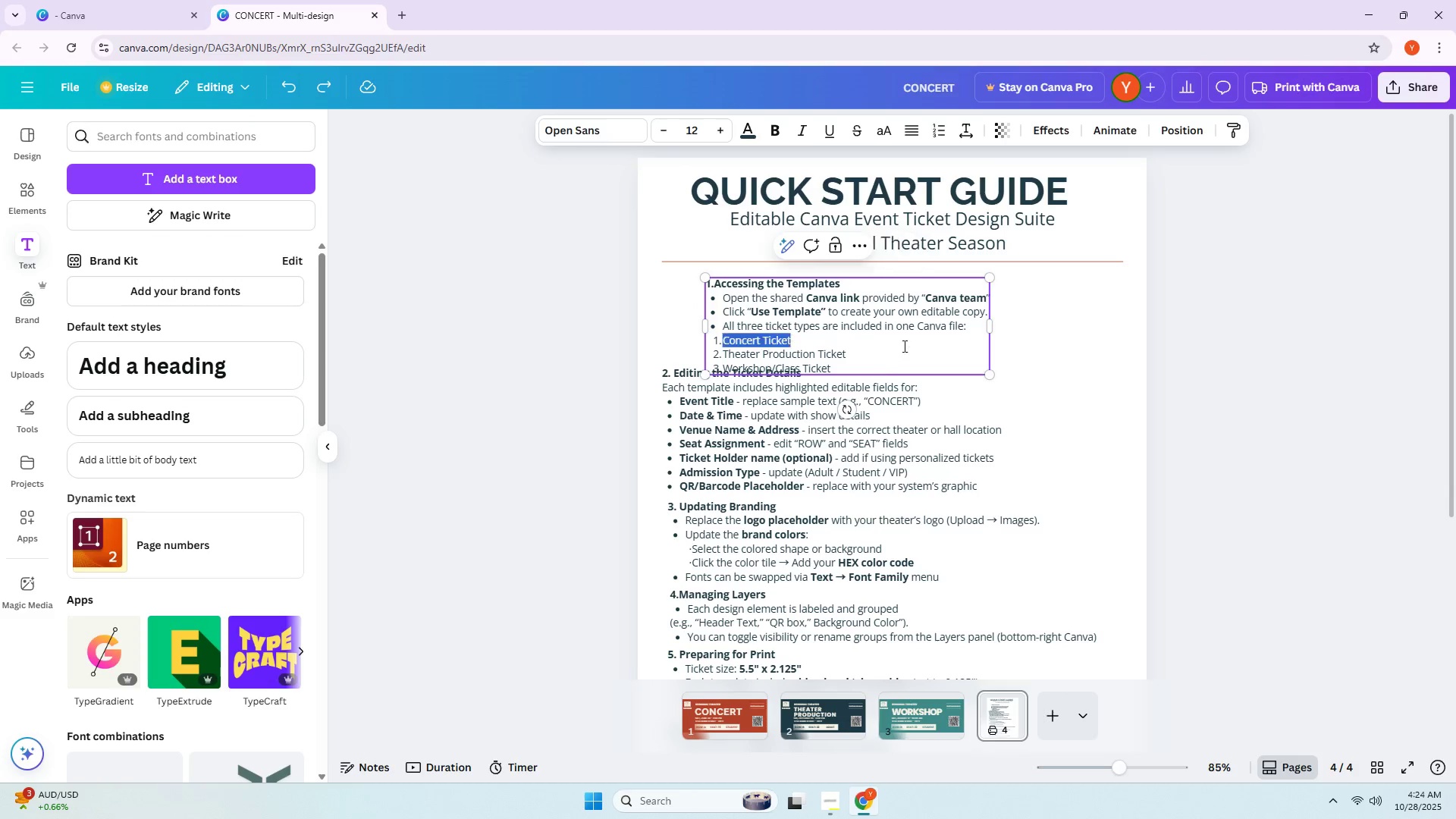 
triple_click([903, 346])
 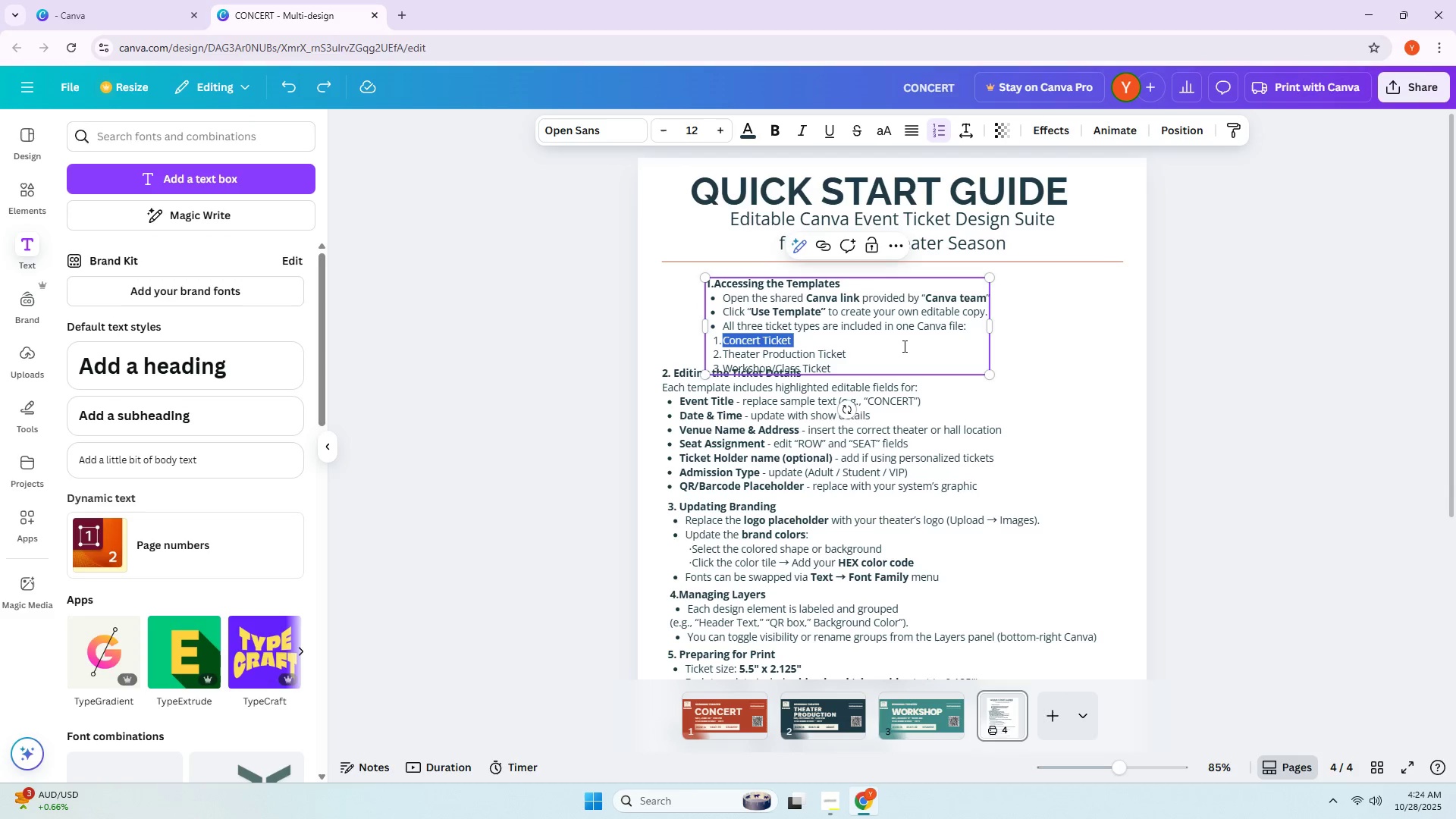 
triple_click([903, 346])
 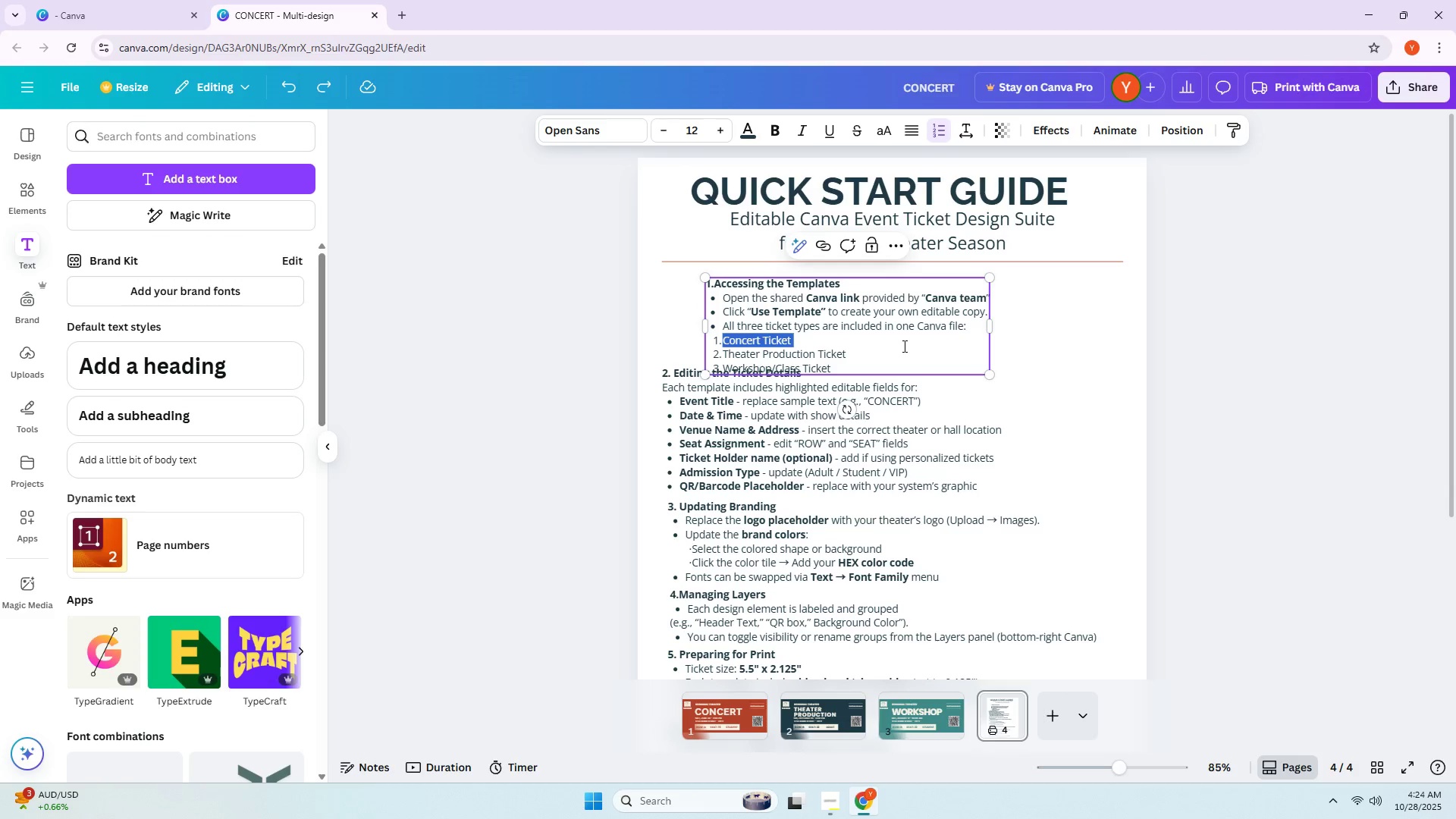 
key(Control+ControlLeft)
 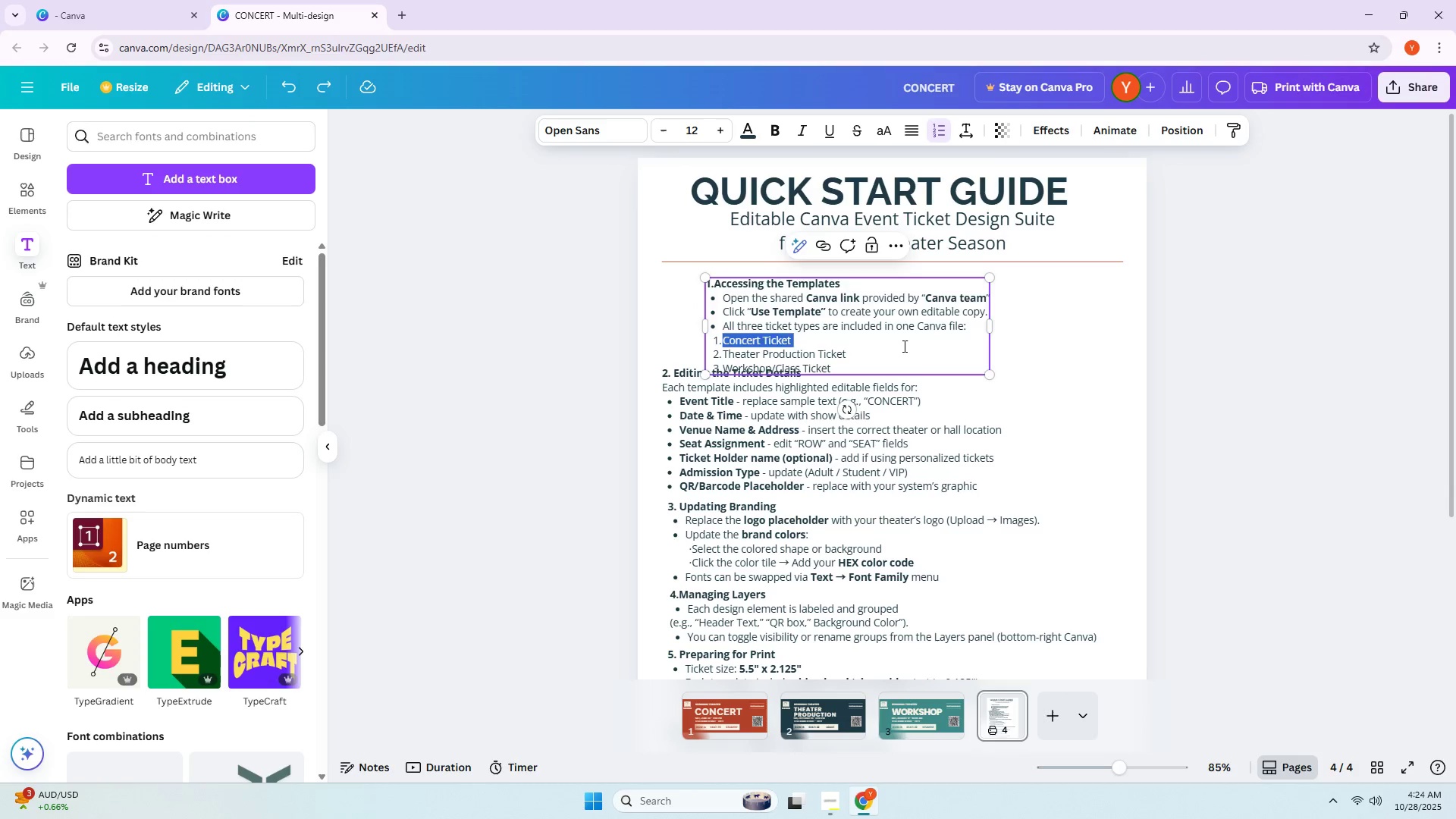 
key(Control+A)
 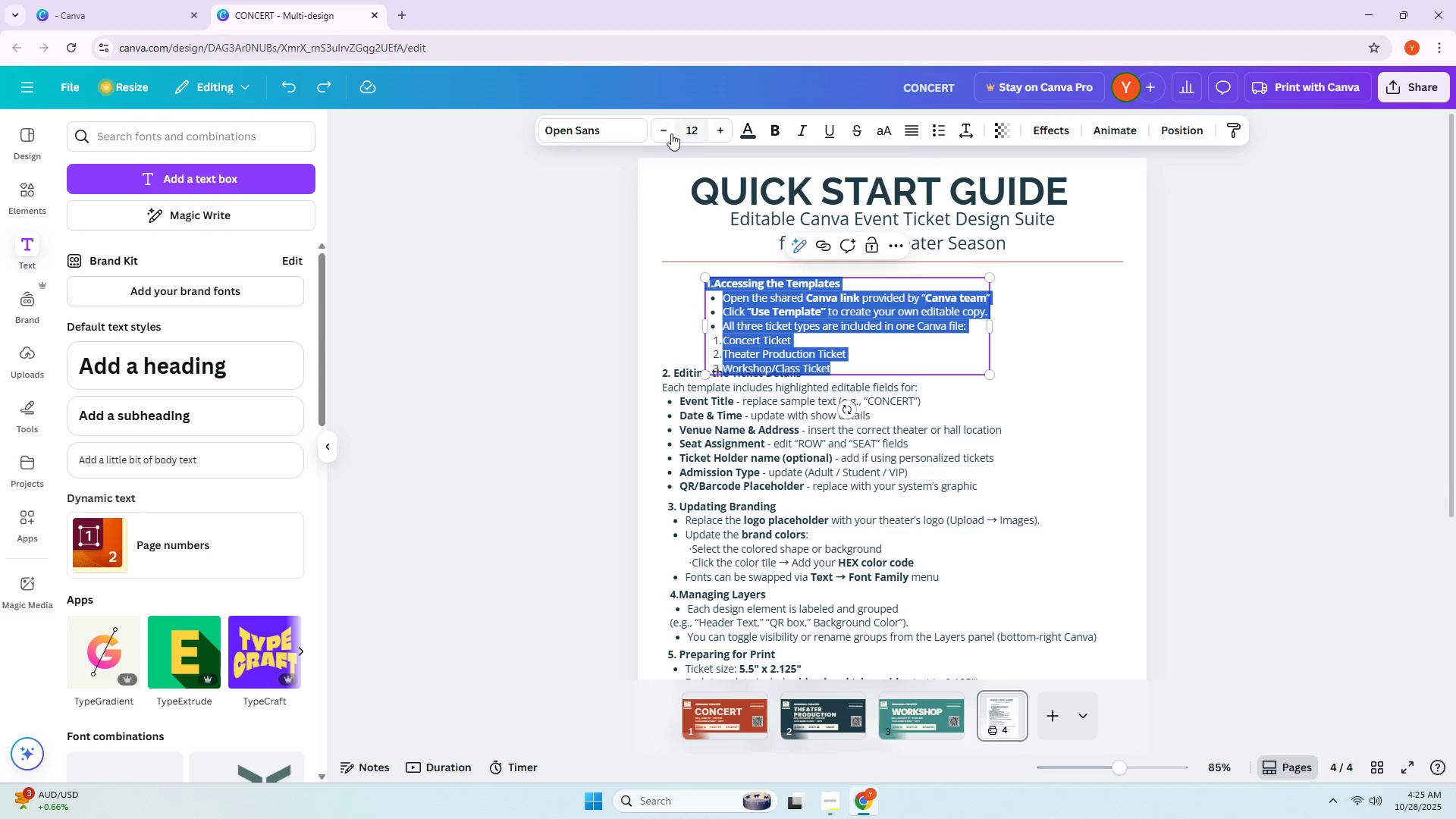 
double_click([669, 133])
 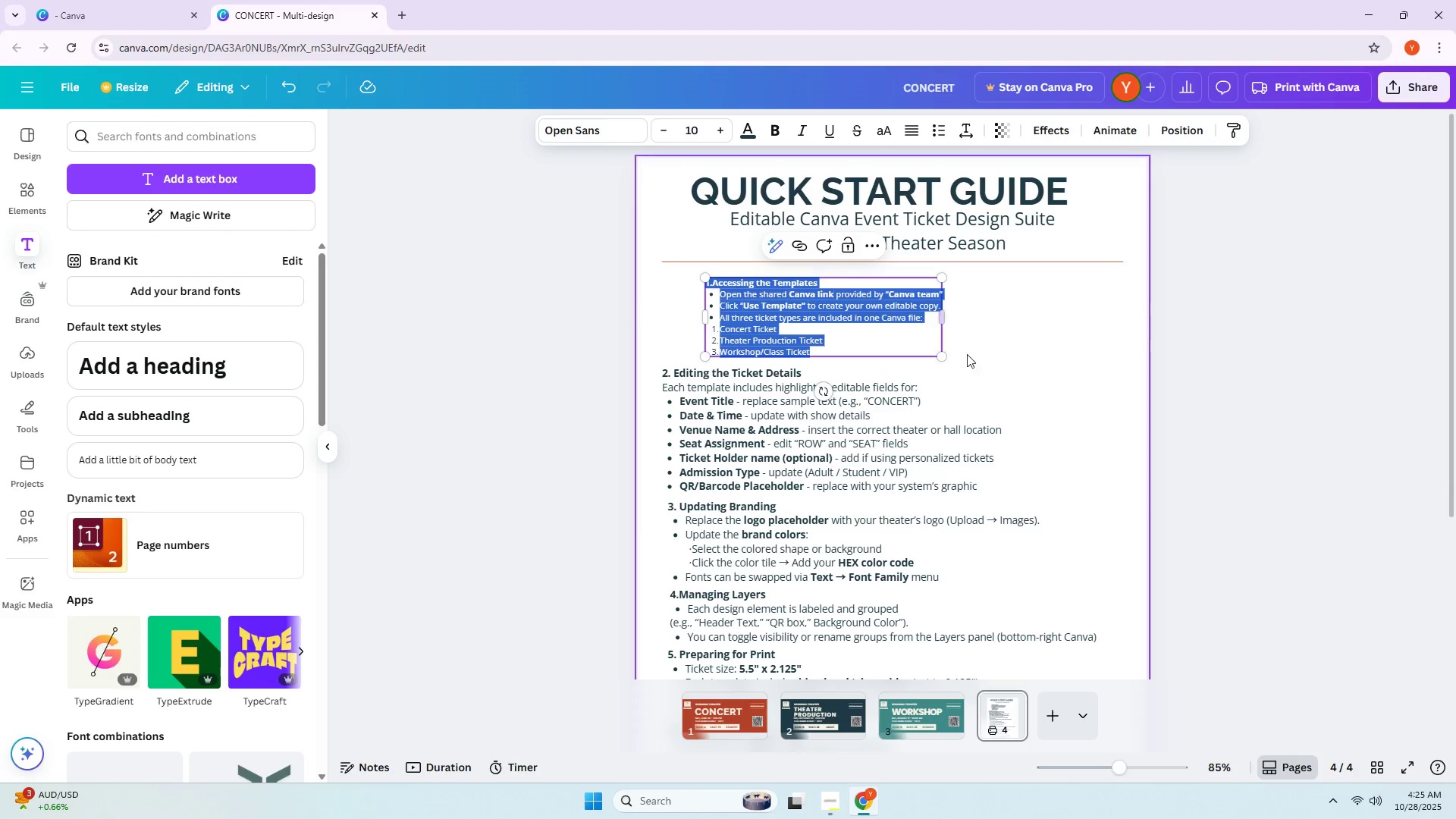 
double_click([972, 356])
 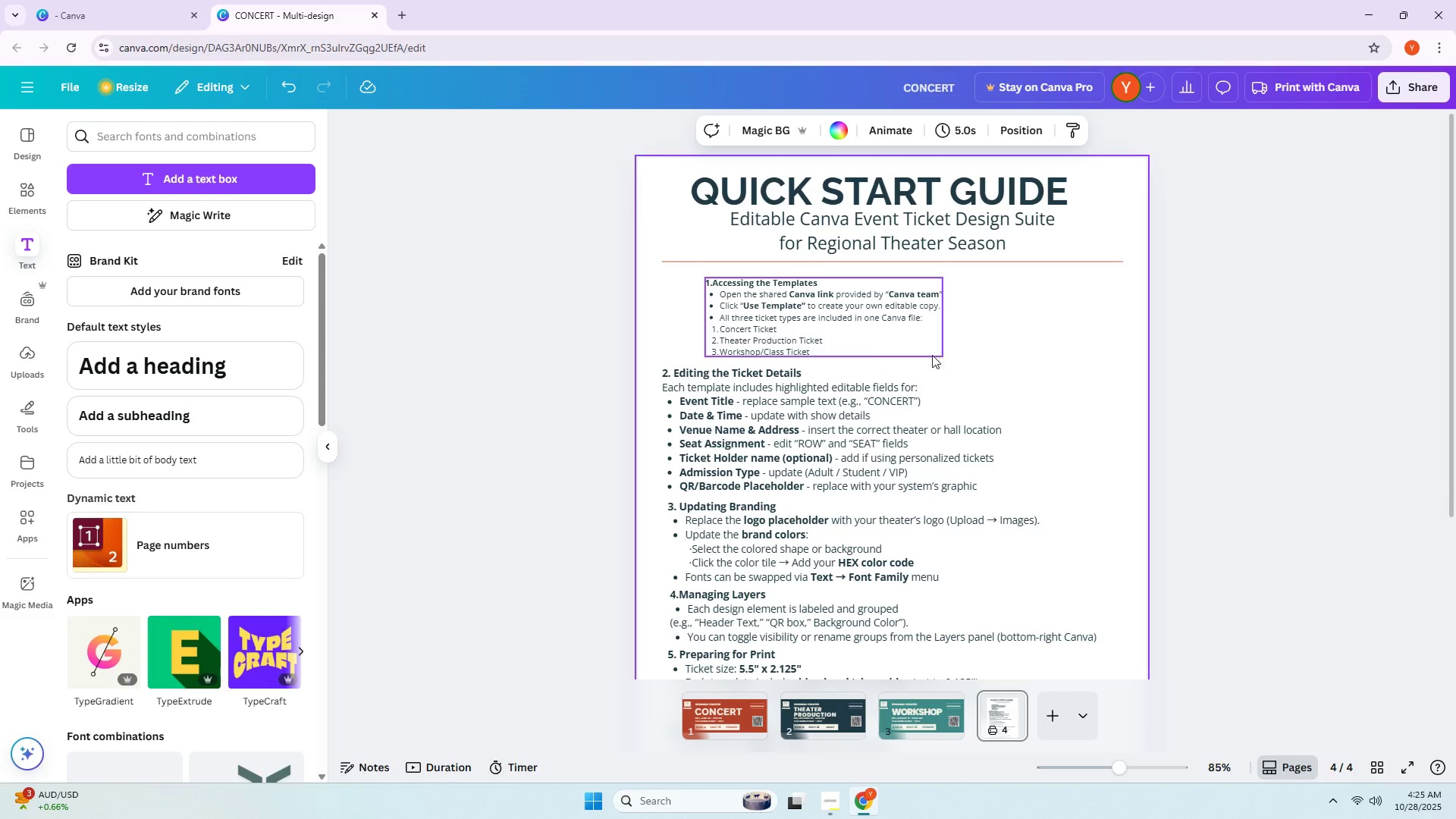 
left_click_drag(start_coordinate=[839, 331], to_coordinate=[824, 329])
 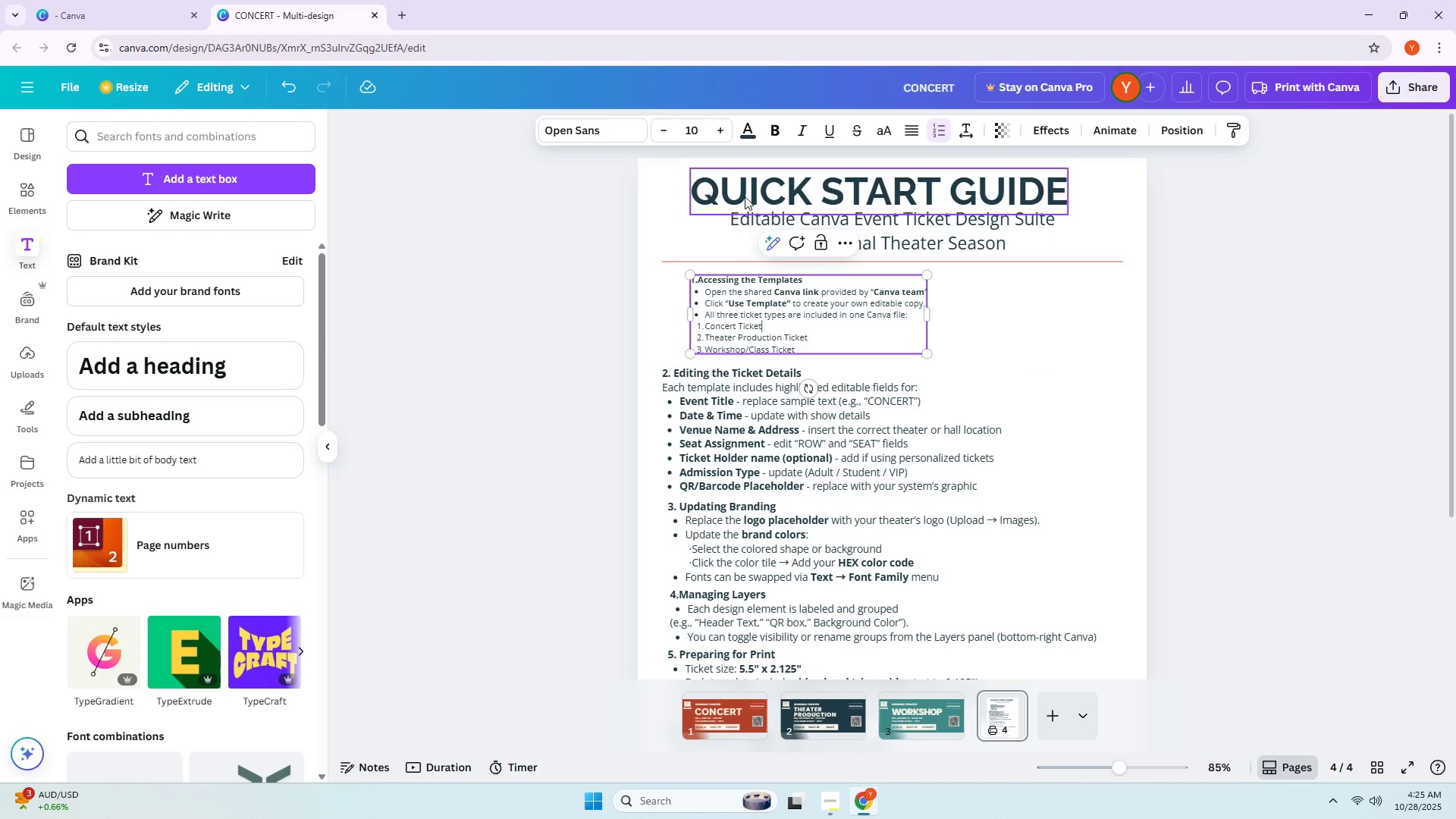 
left_click([849, 337])
 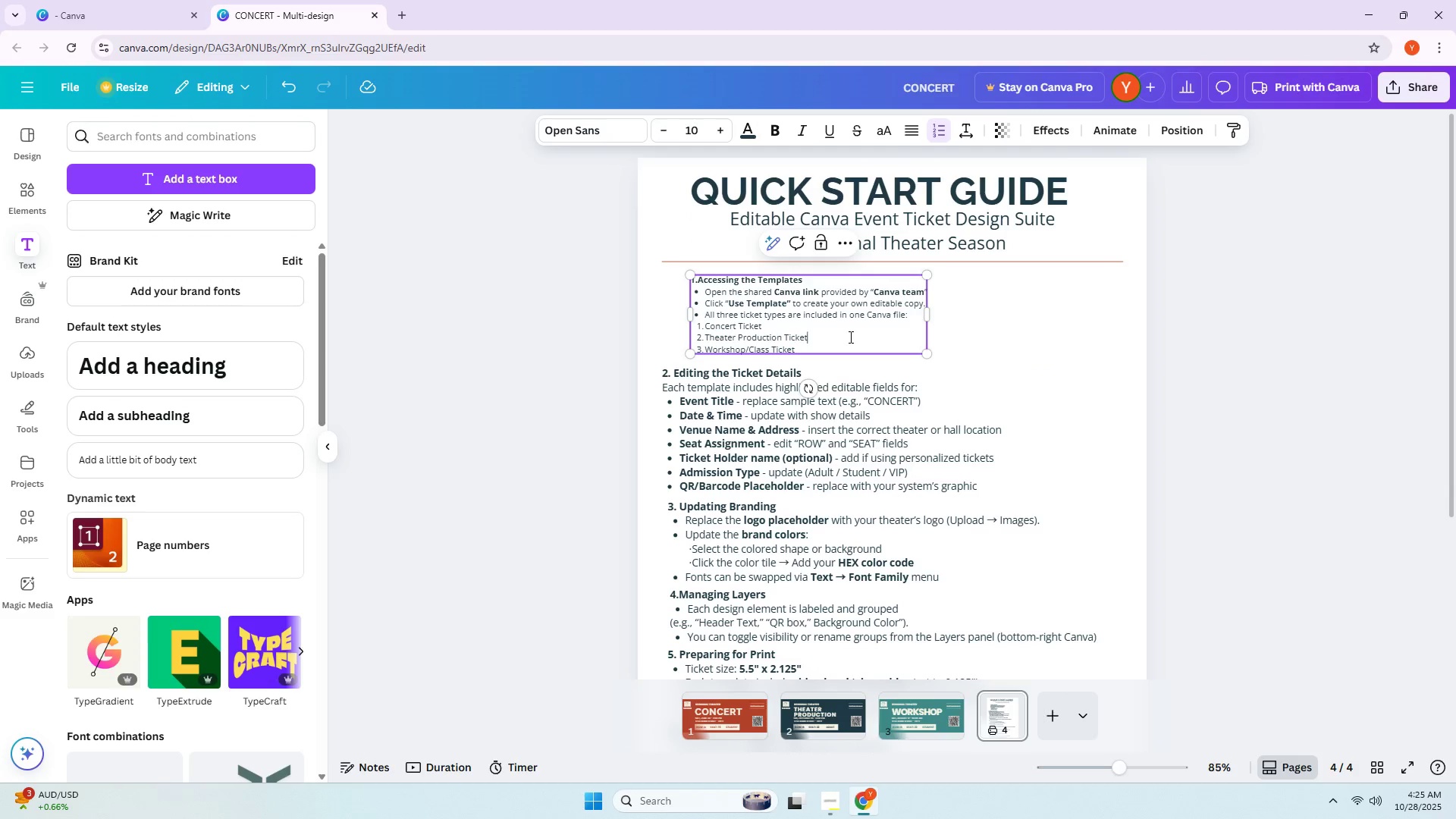 
key(Control+ControlLeft)
 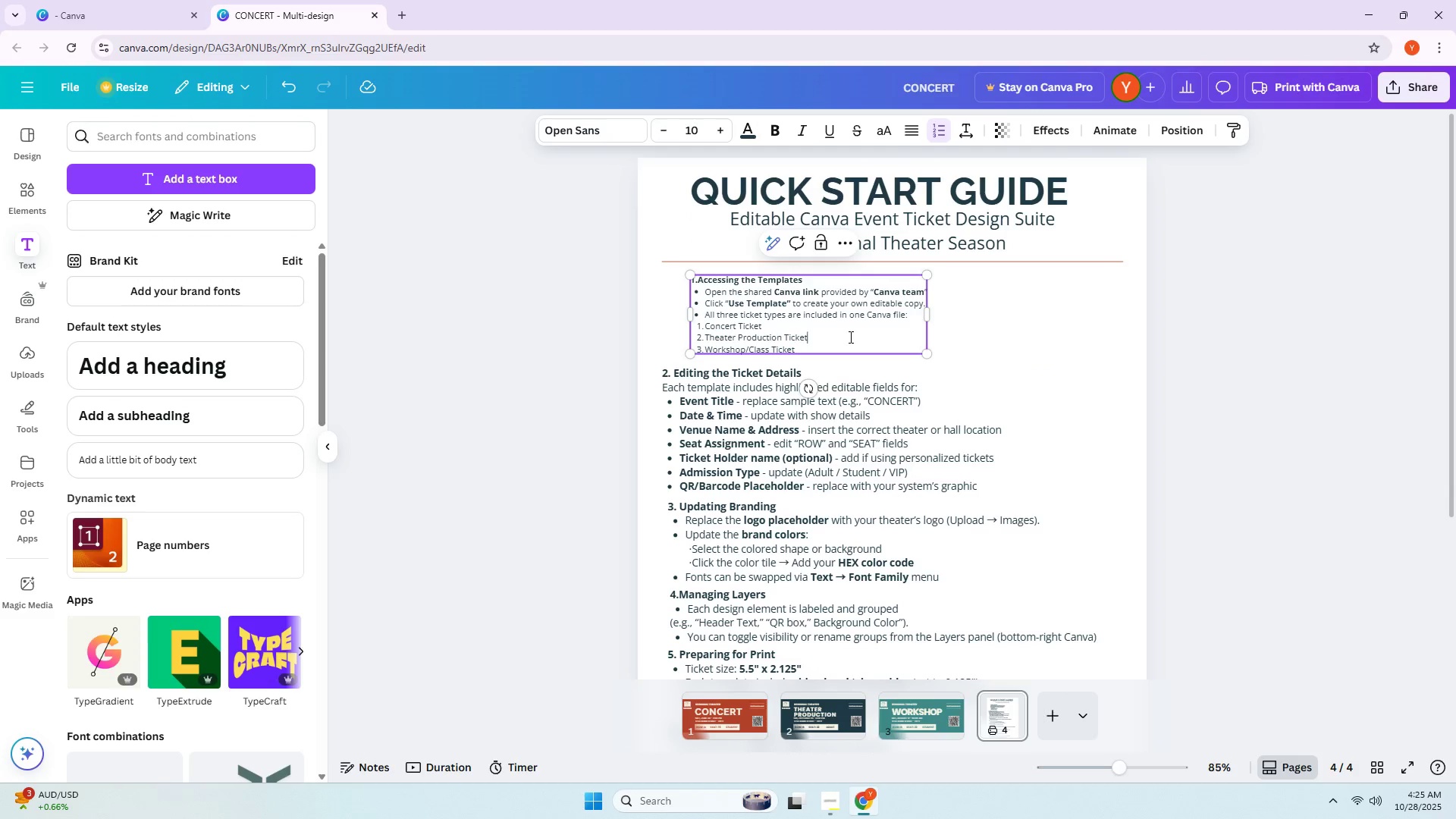 
key(Control+A)
 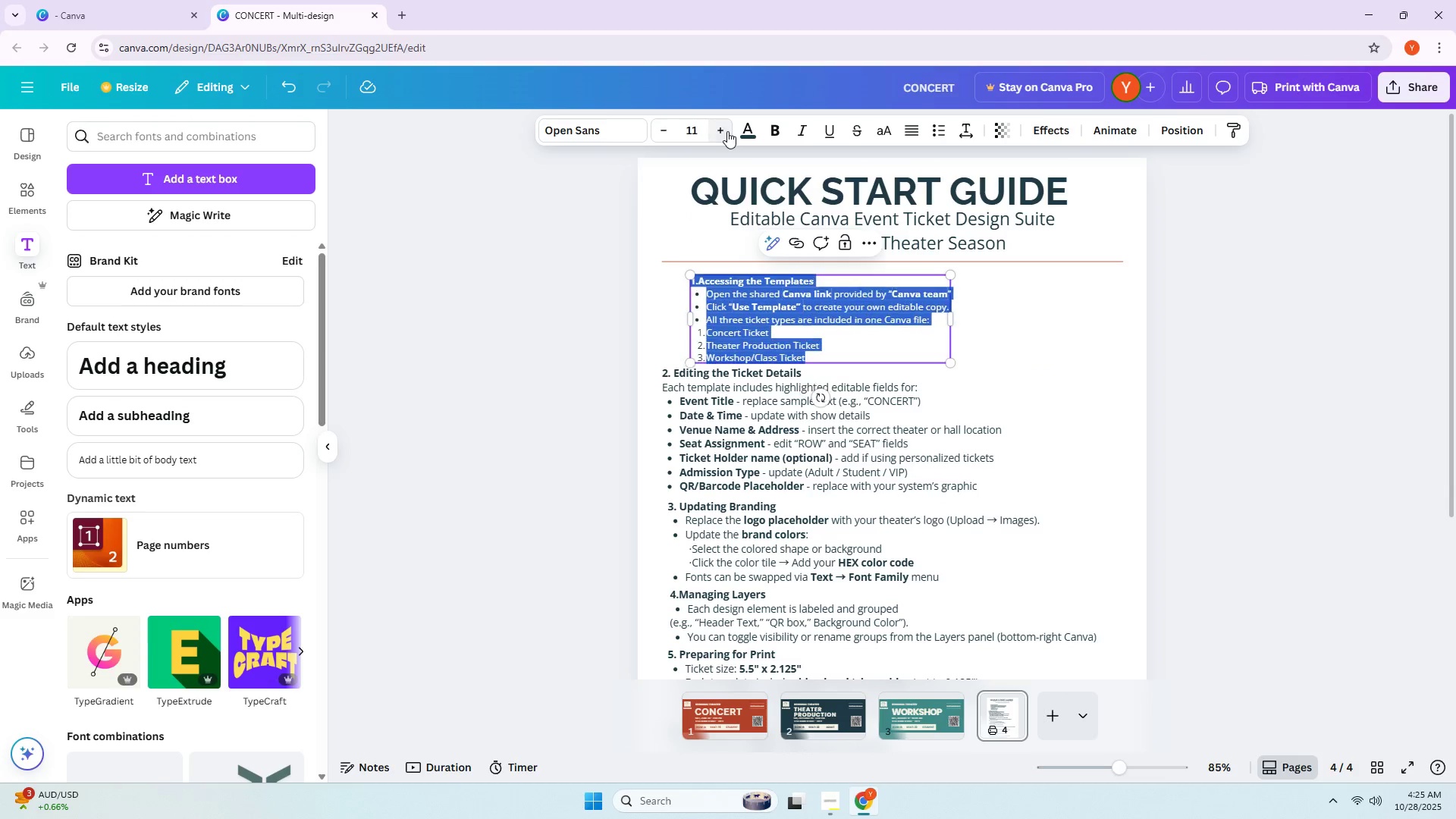 
double_click([1014, 351])
 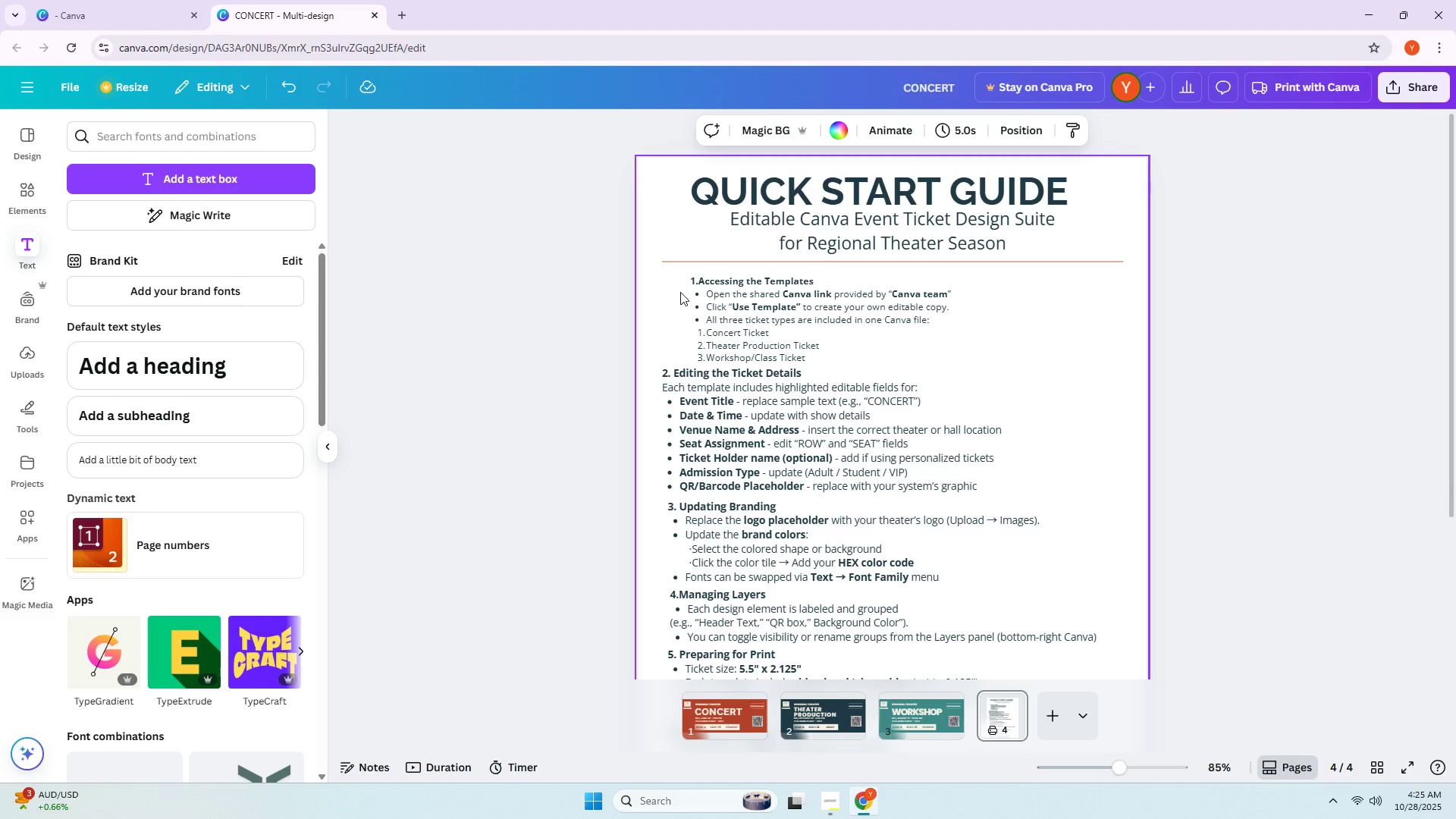 
left_click_drag(start_coordinate=[673, 291], to_coordinate=[999, 635])
 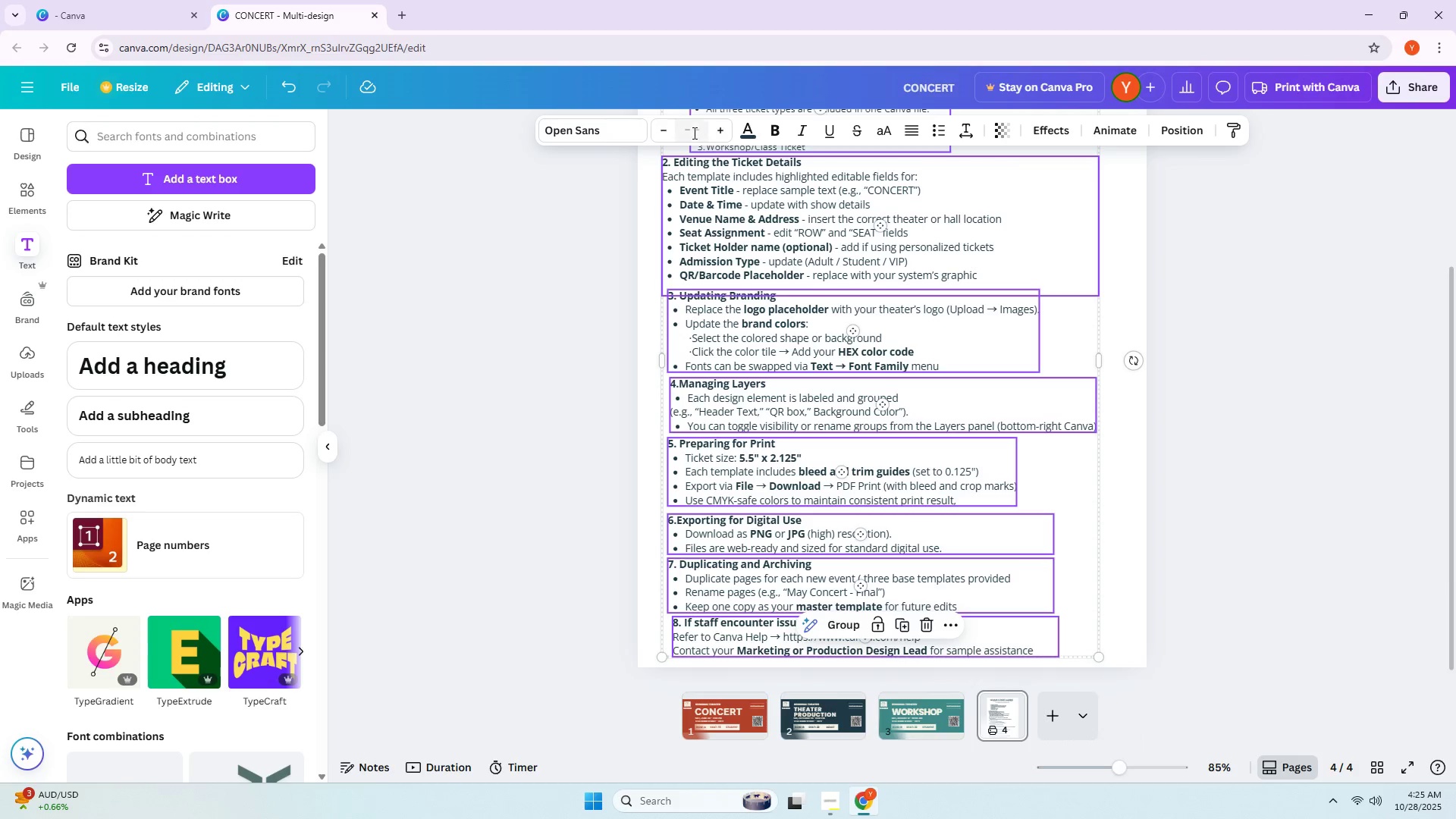 
scroll: coordinate [758, 371], scroll_direction: down, amount: 3.0
 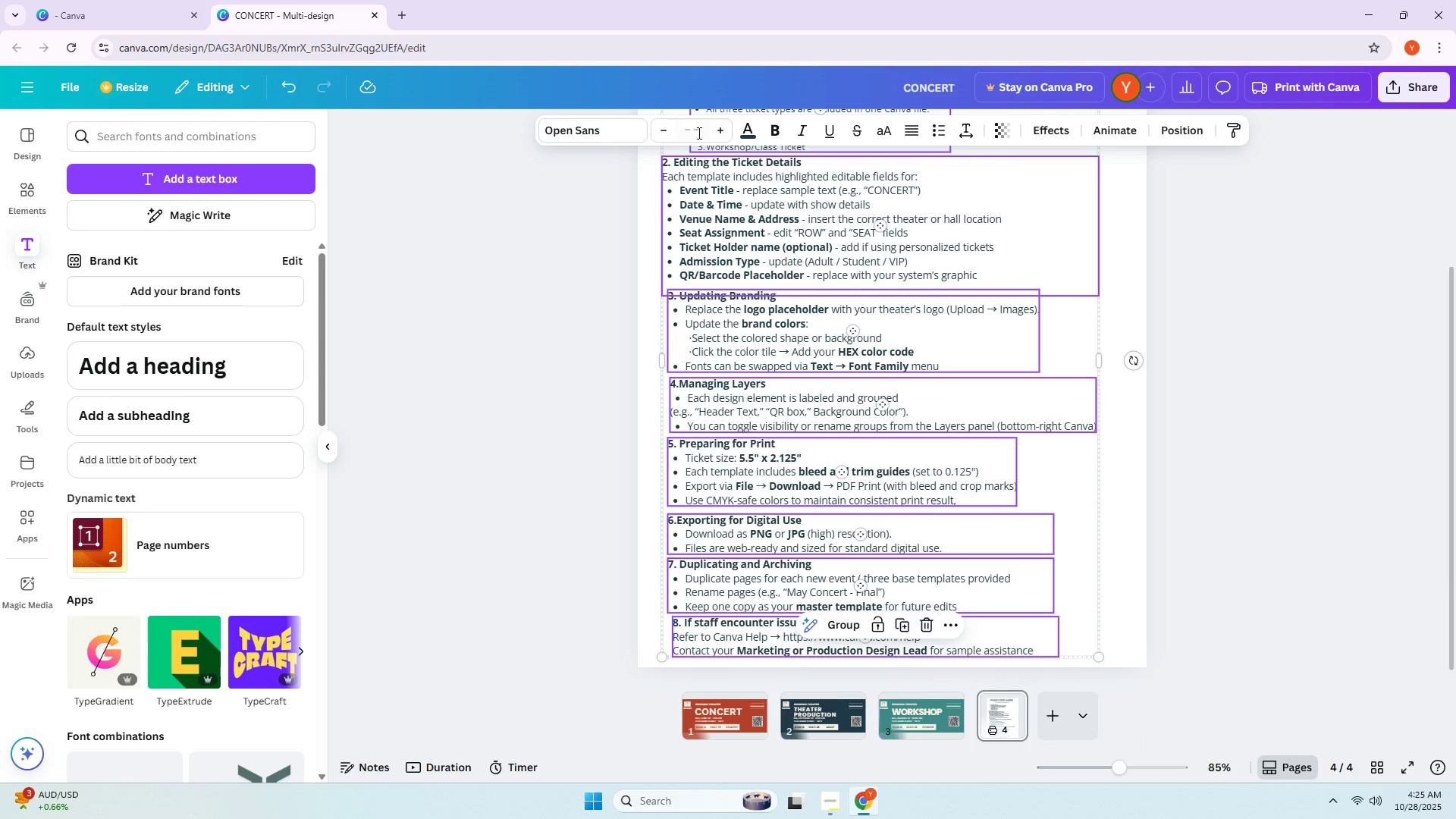 
left_click([707, 136])
 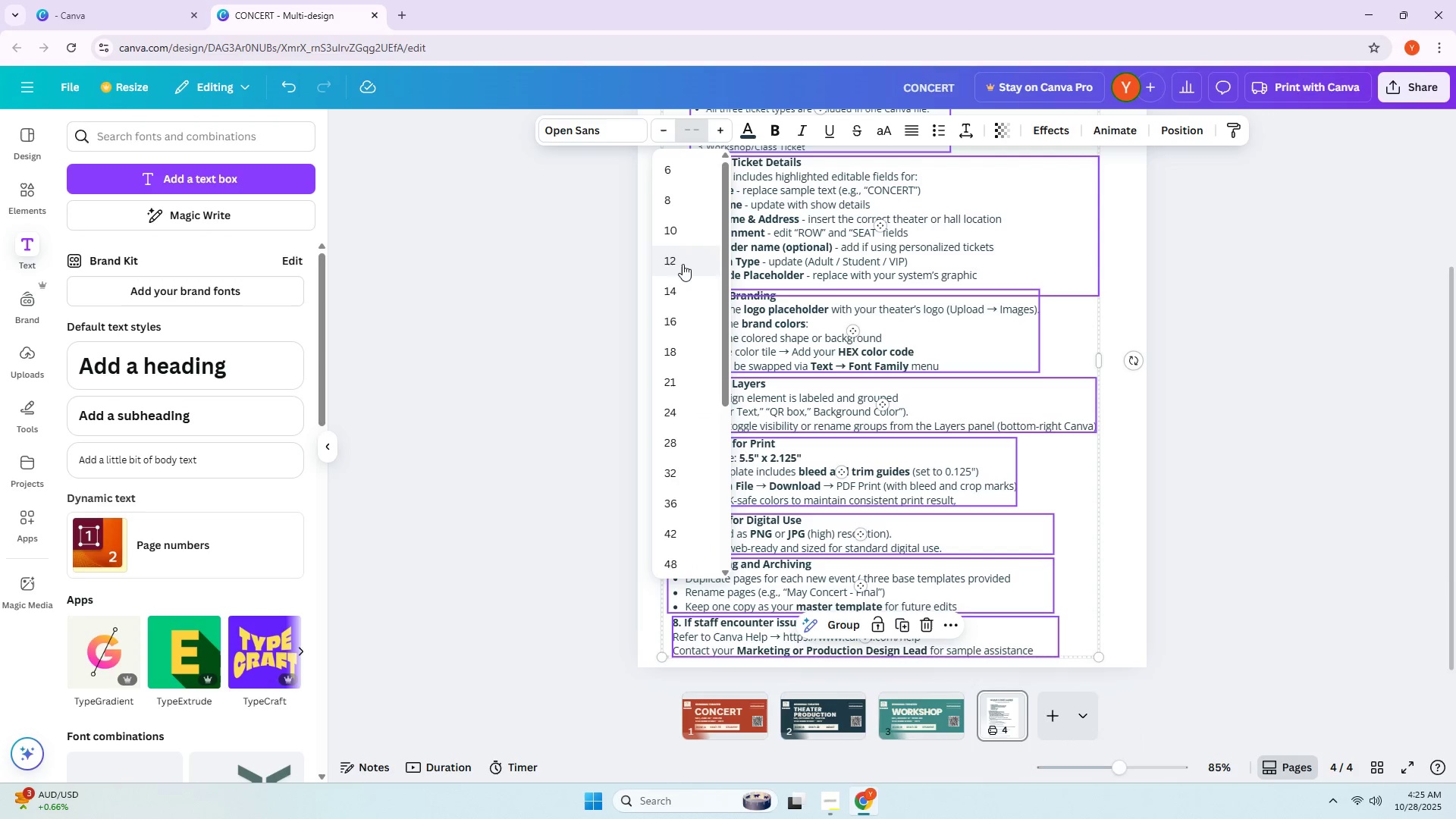 
type(11)
 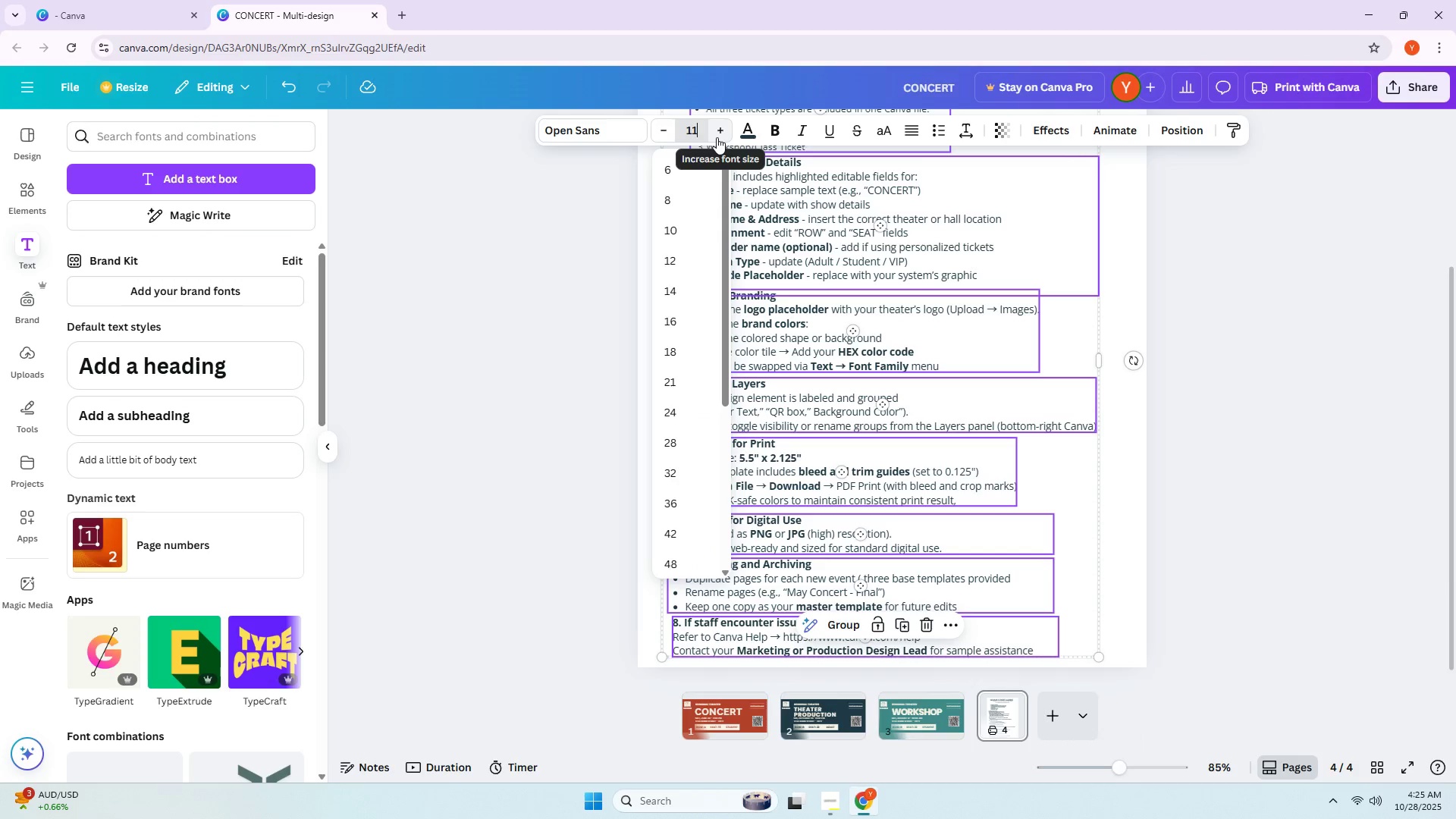 
key(Enter)
 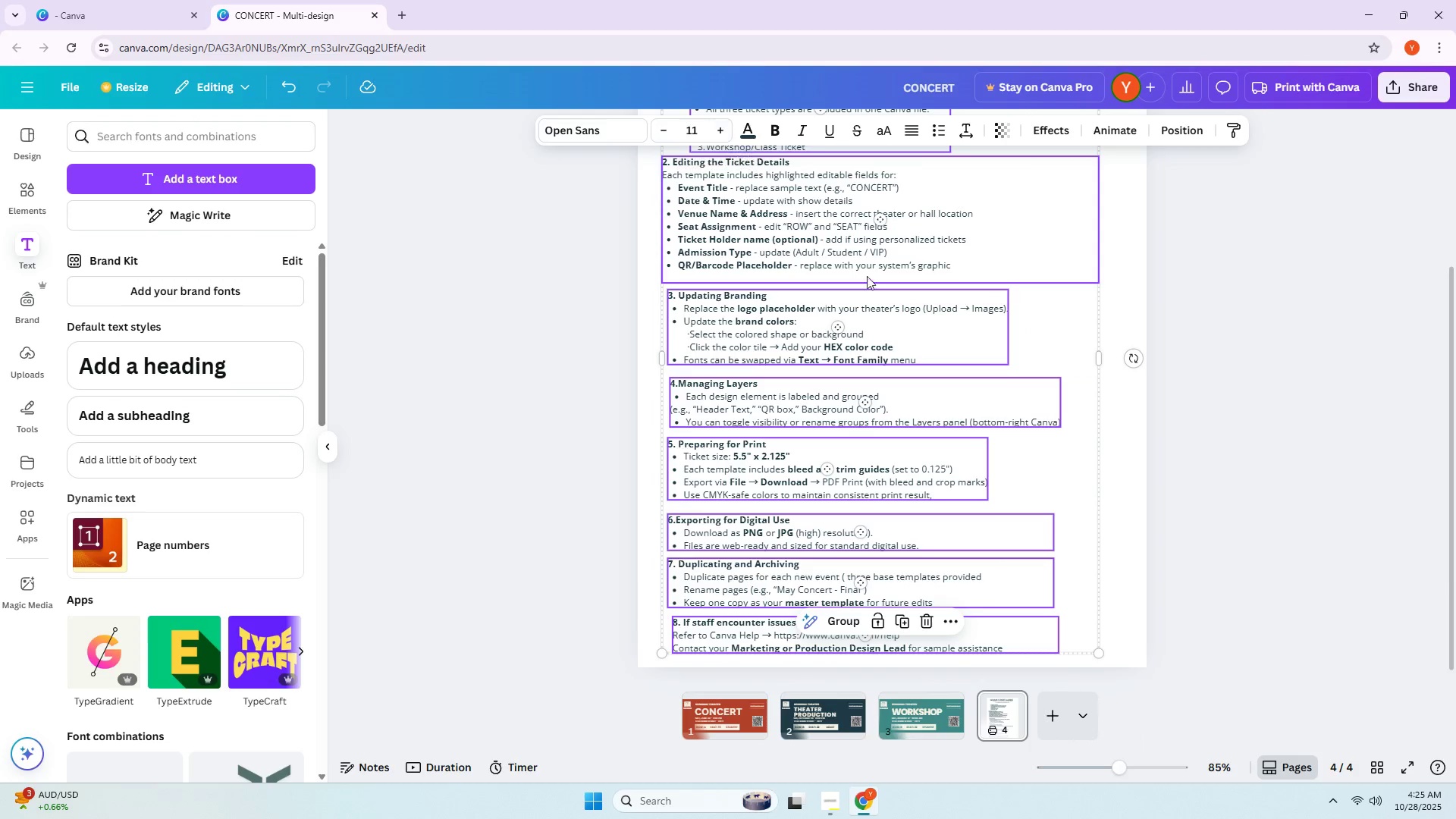 
left_click([962, 334])
 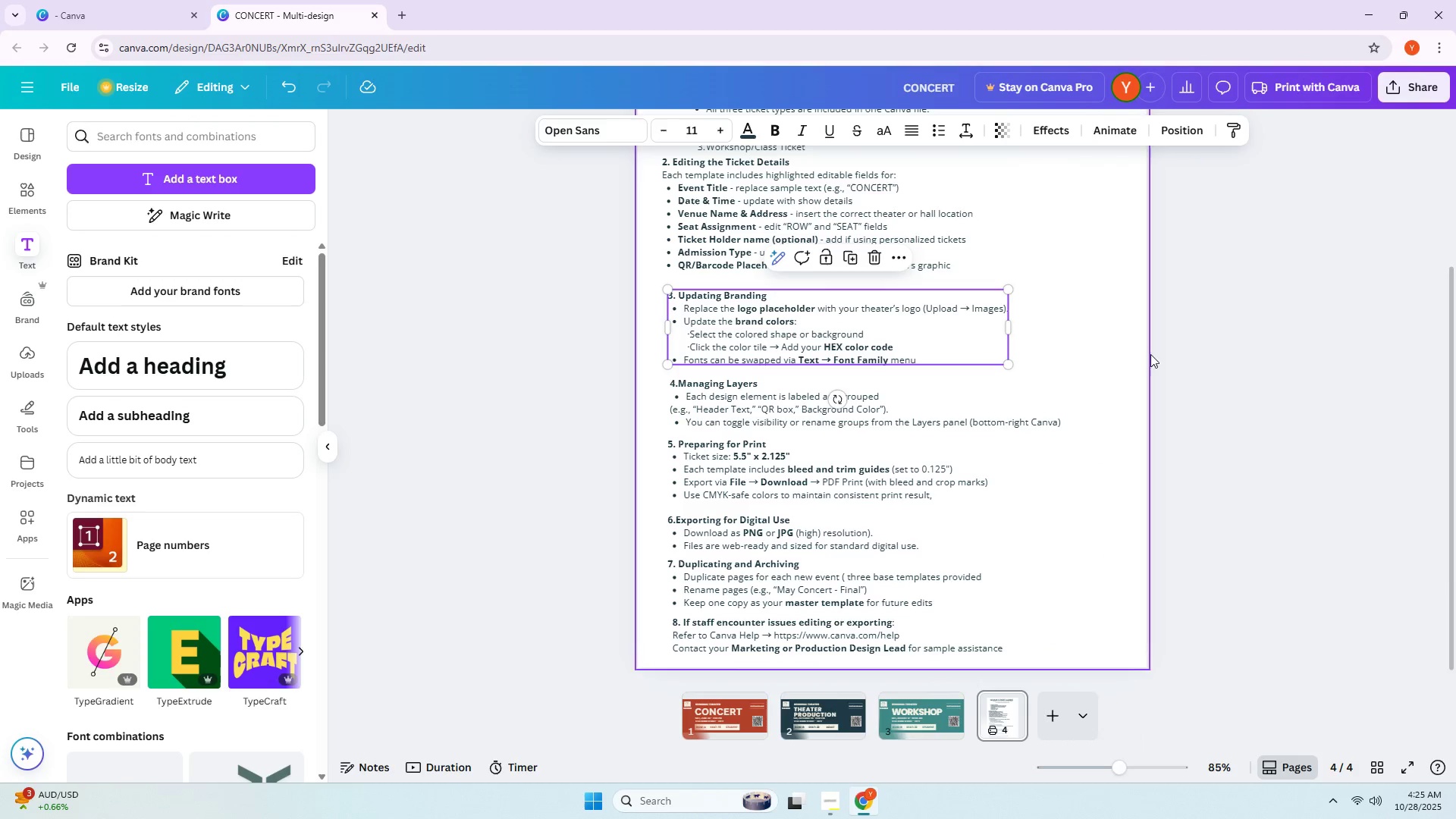 
left_click([1205, 354])
 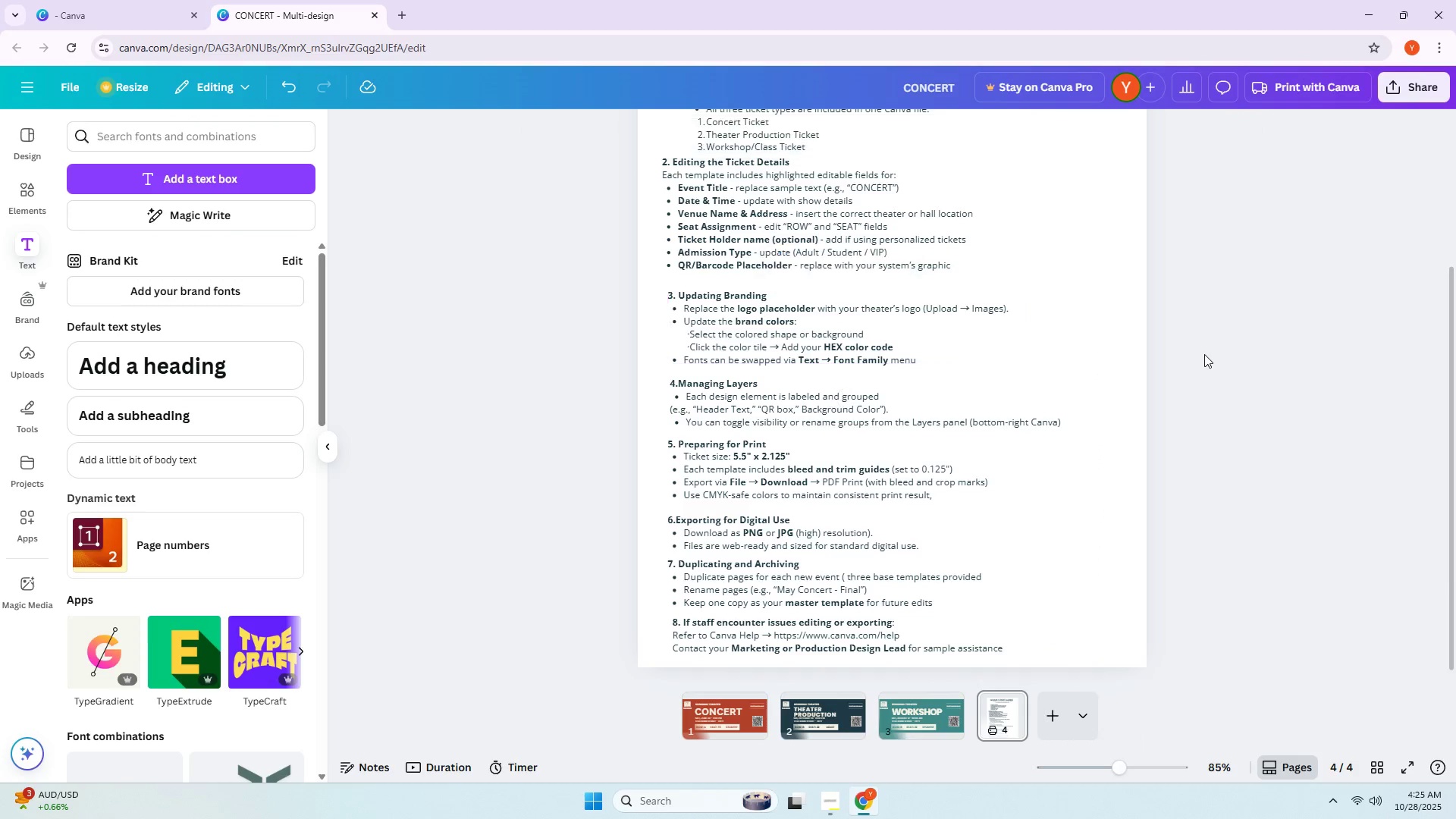 
scroll: coordinate [1204, 354], scroll_direction: up, amount: 2.0
 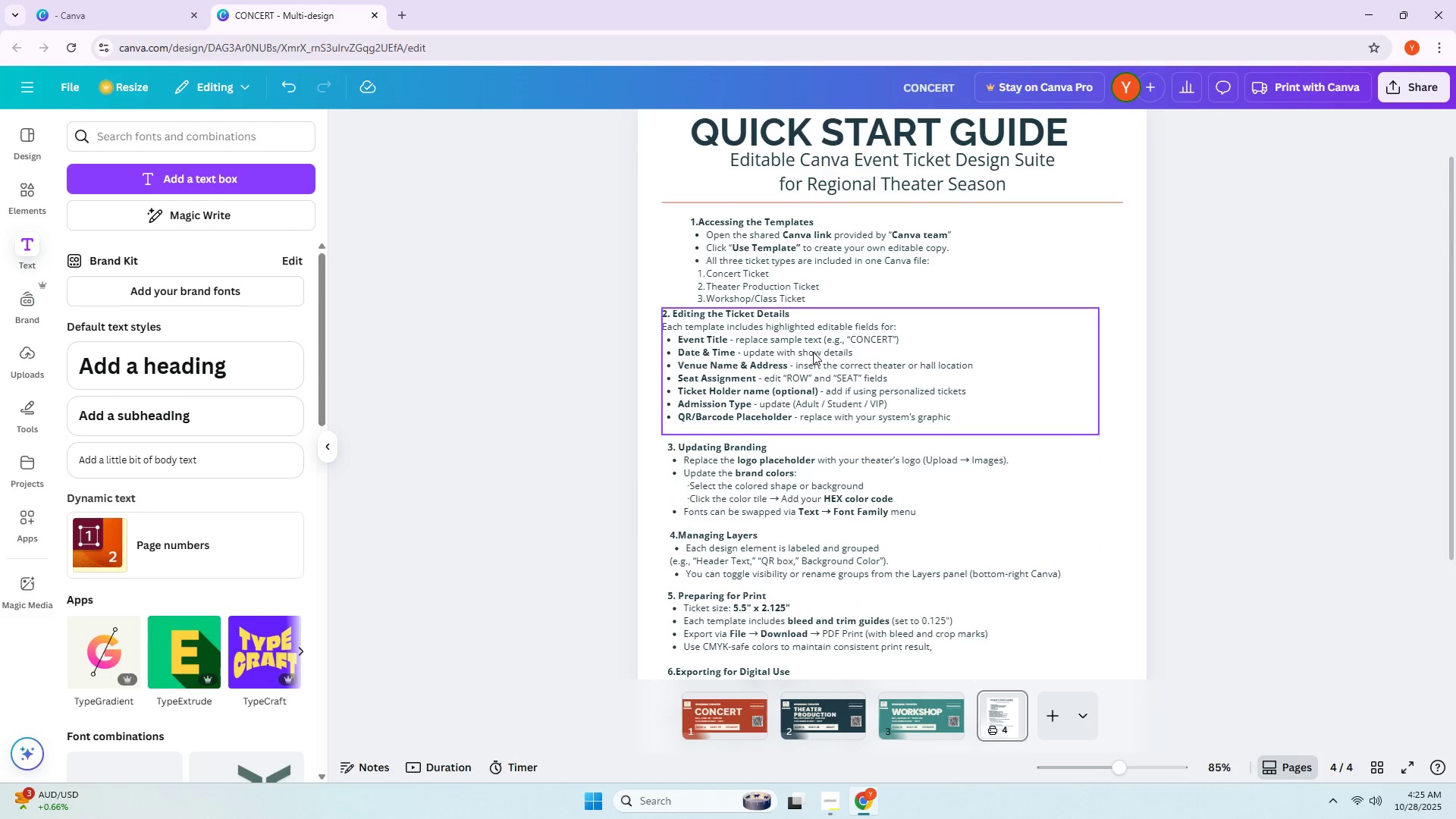 
left_click_drag(start_coordinate=[816, 345], to_coordinate=[841, 346])
 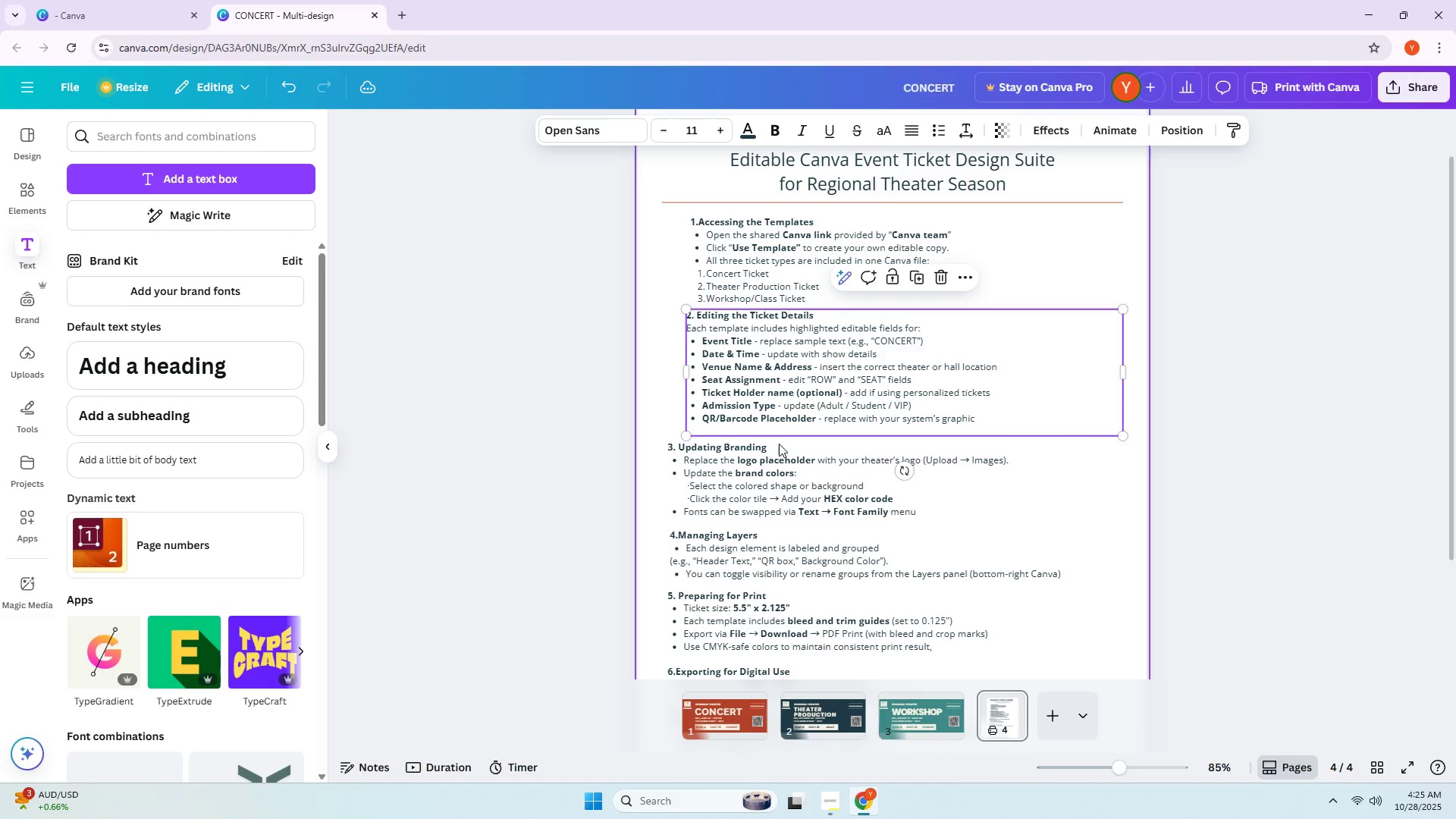 
left_click_drag(start_coordinate=[758, 479], to_coordinate=[779, 475])
 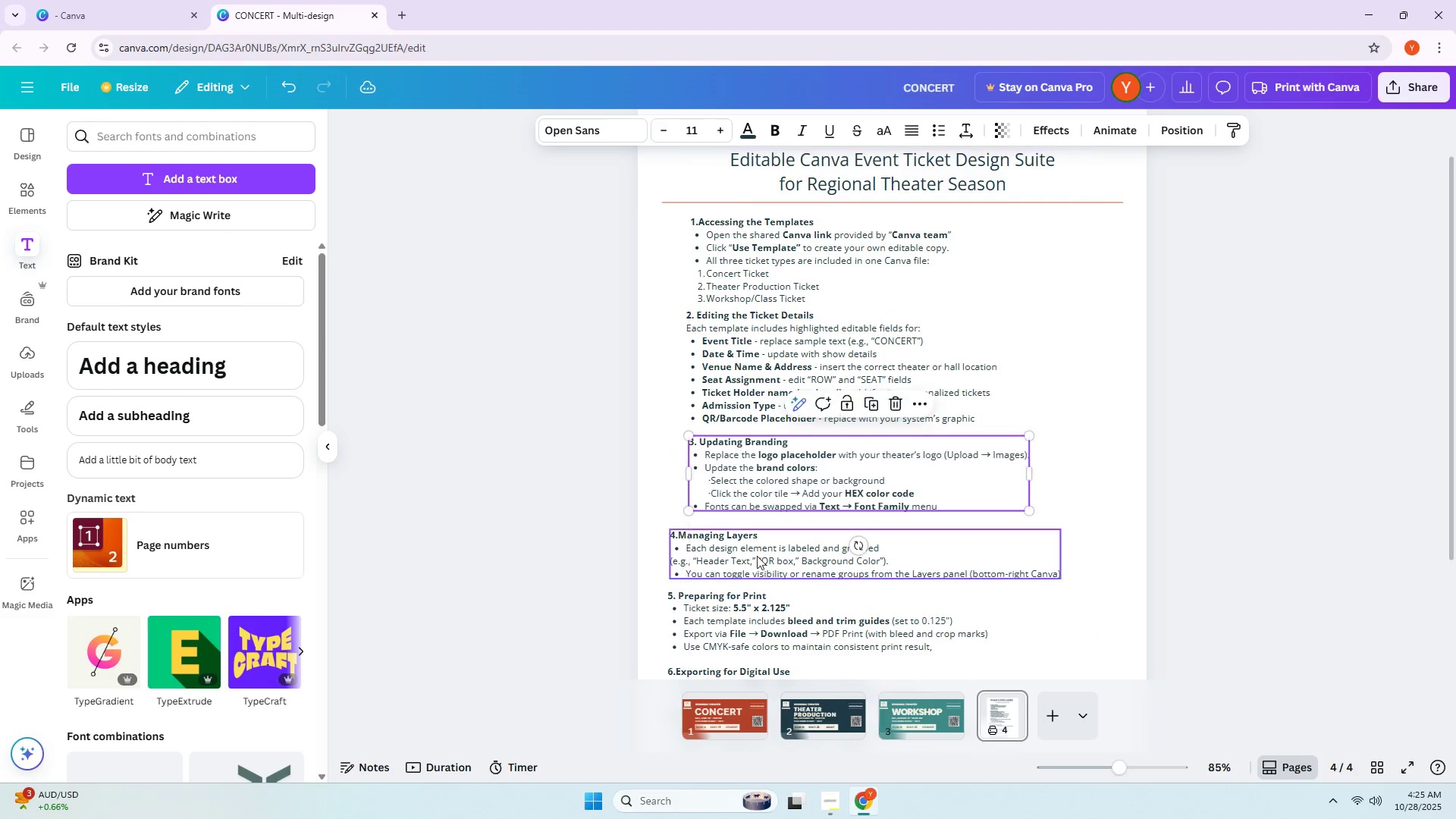 
left_click_drag(start_coordinate=[756, 557], to_coordinate=[781, 554])
 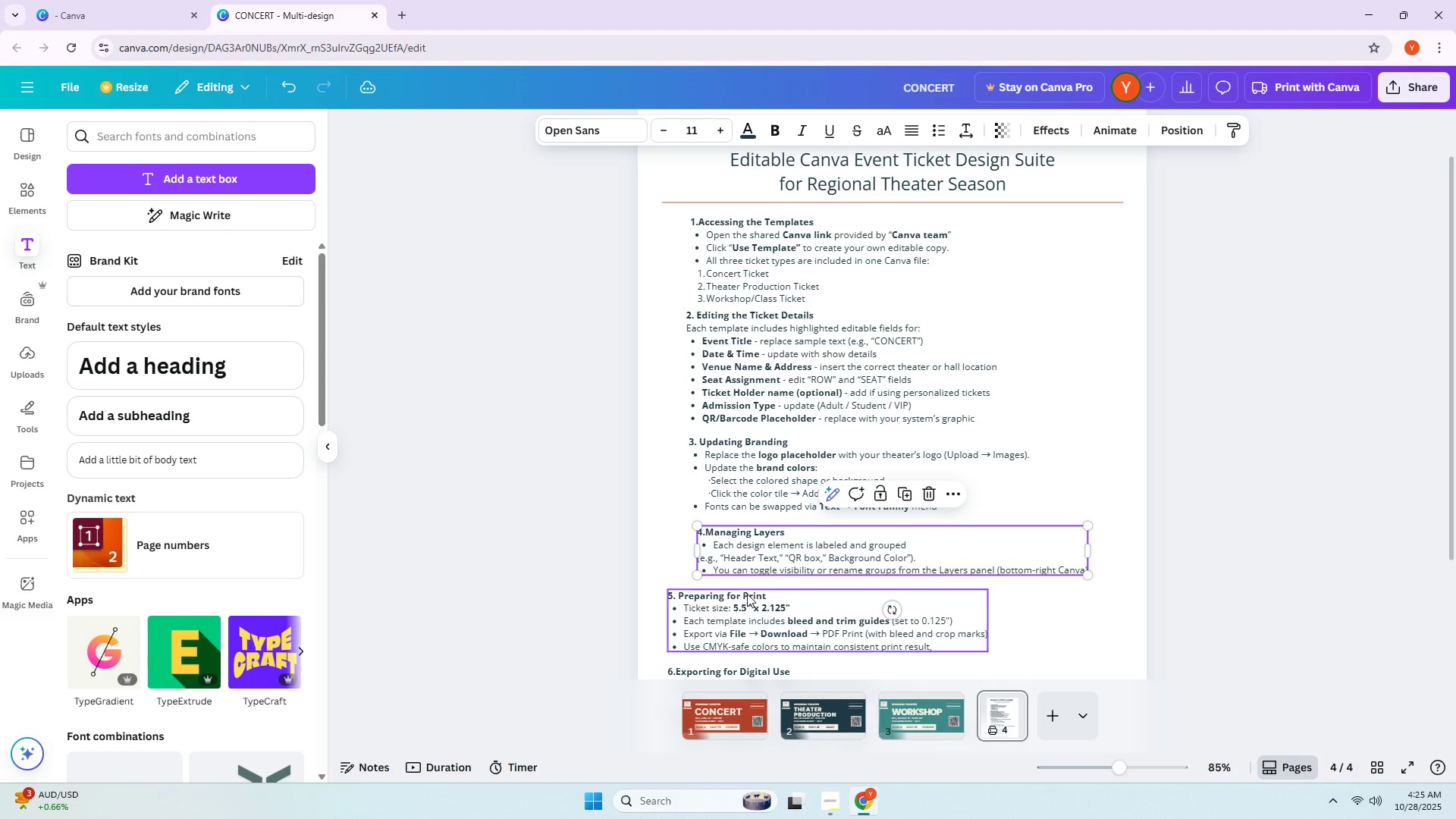 
scroll: coordinate [764, 554], scroll_direction: down, amount: 2.0
 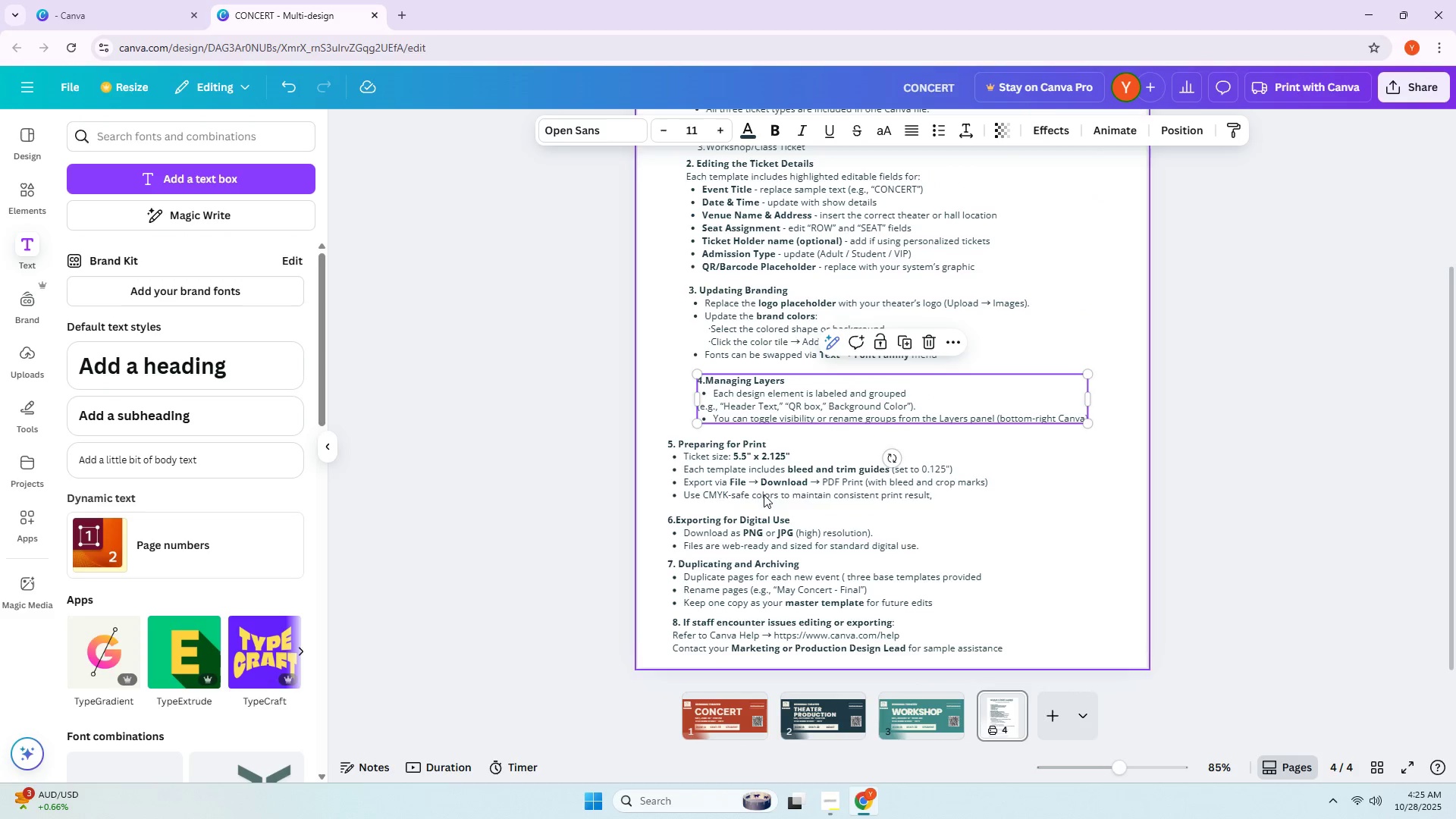 
left_click_drag(start_coordinate=[755, 484], to_coordinate=[781, 480])
 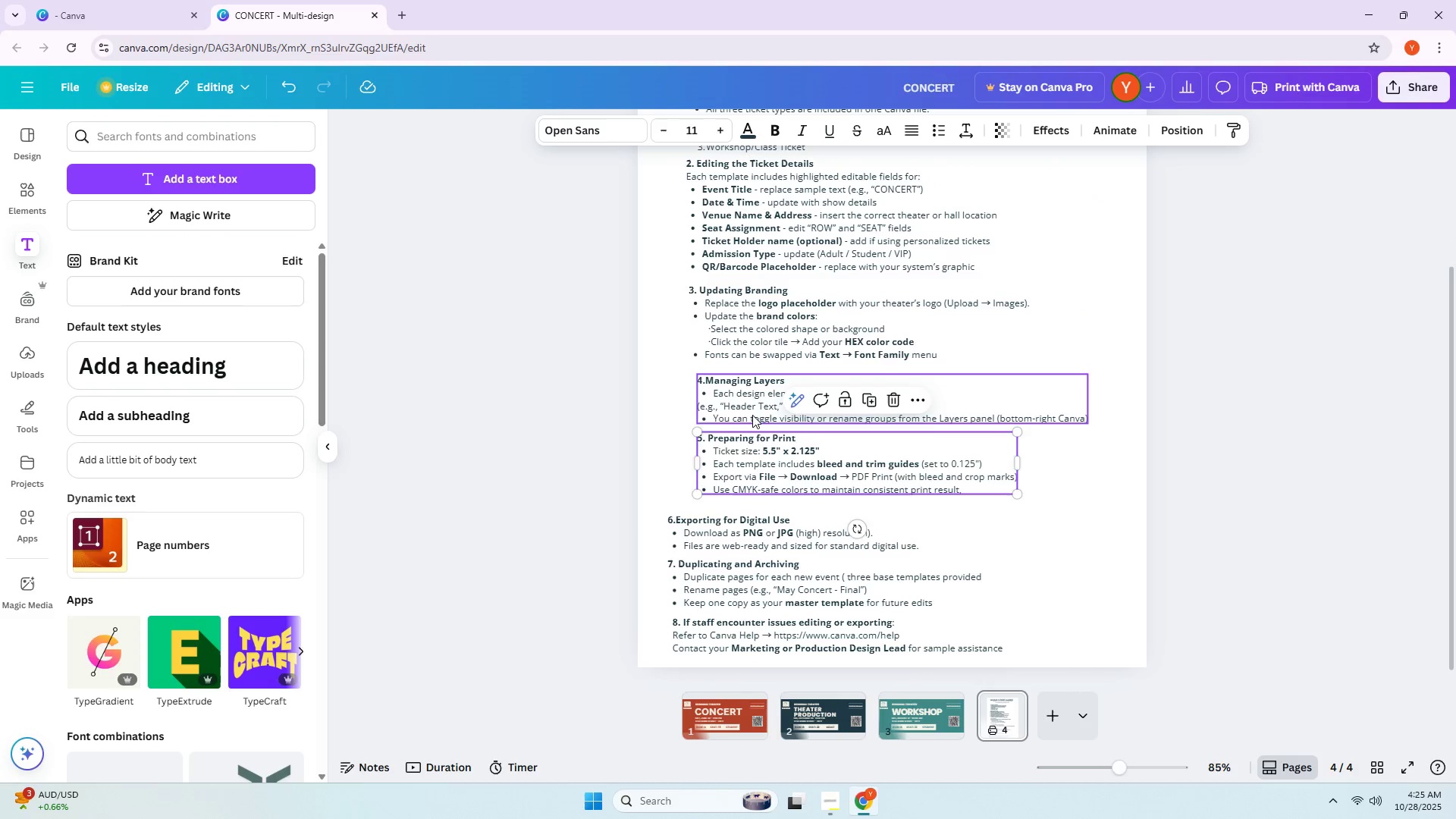 
left_click_drag(start_coordinate=[752, 415], to_coordinate=[744, 415])
 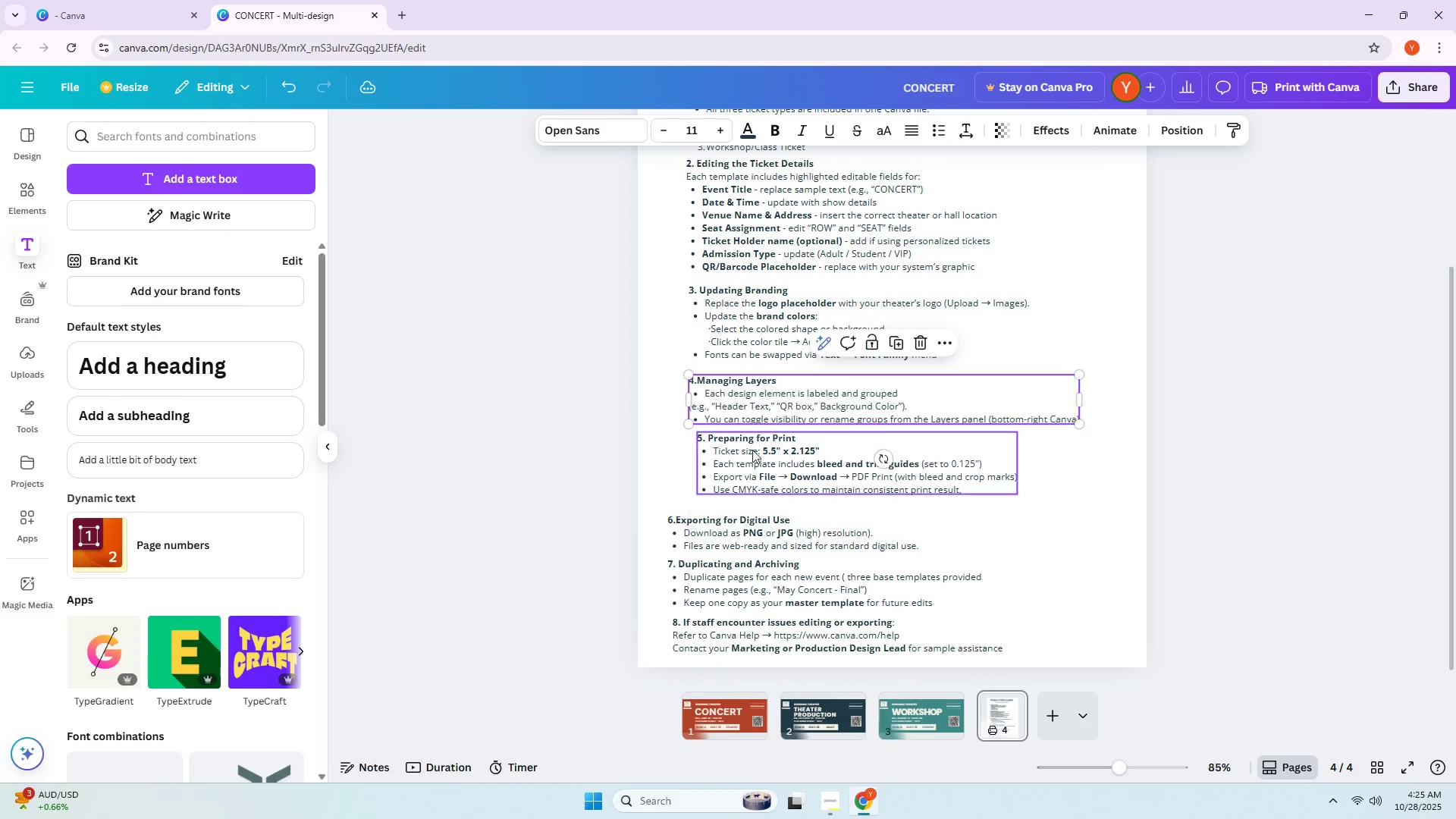 
left_click_drag(start_coordinate=[758, 459], to_coordinate=[752, 459])
 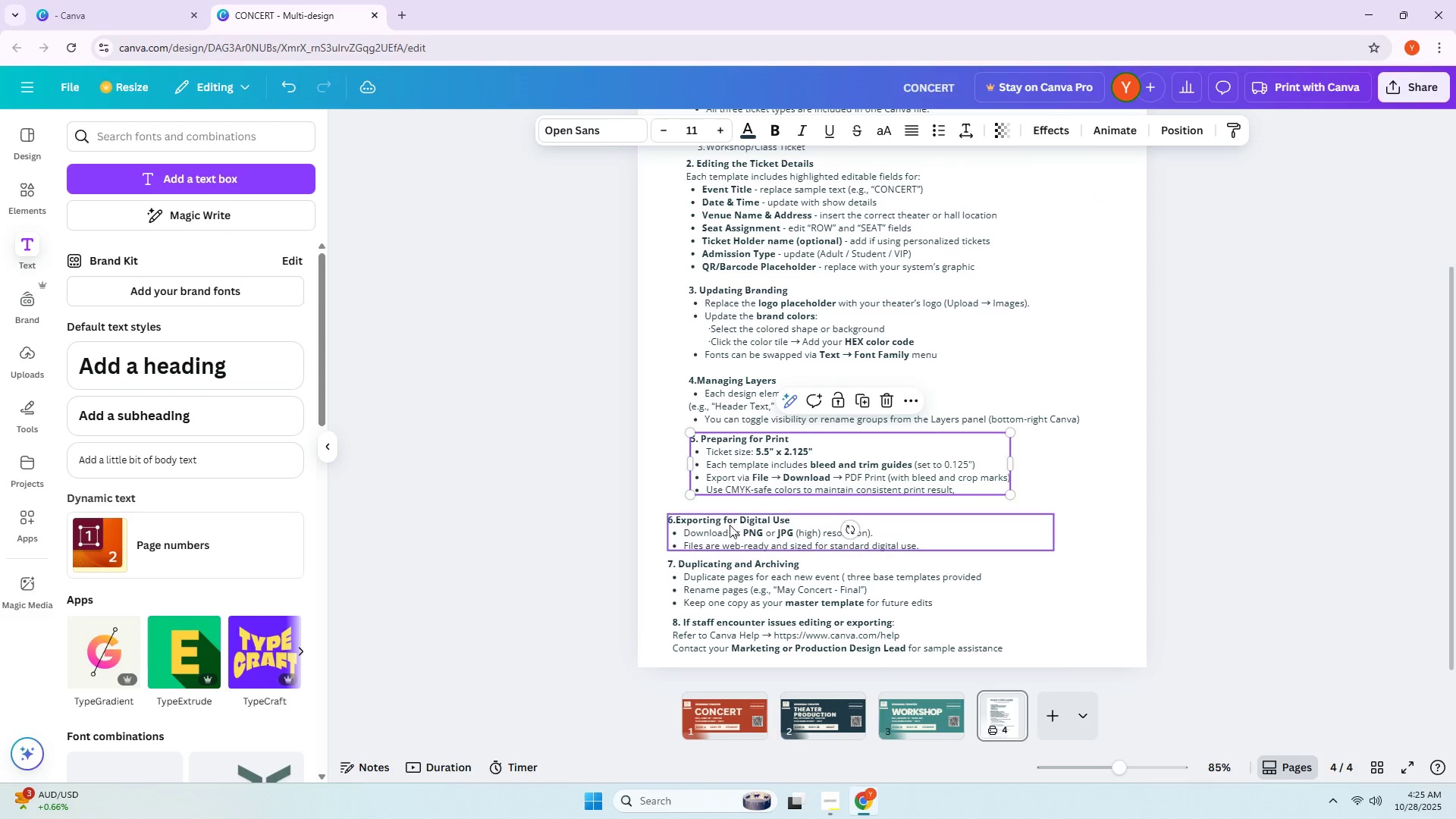 
left_click_drag(start_coordinate=[728, 533], to_coordinate=[750, 529])
 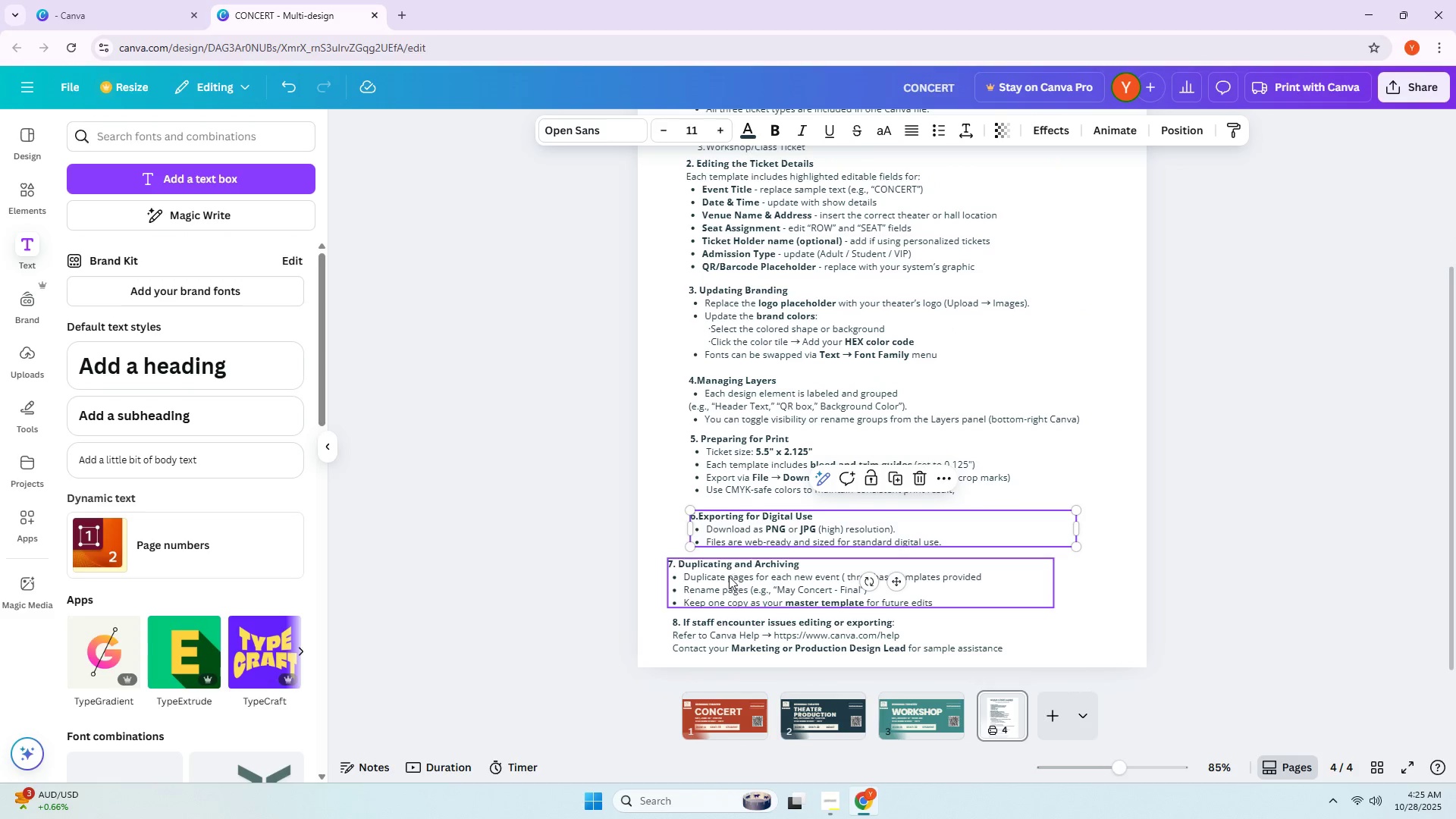 
left_click_drag(start_coordinate=[729, 576], to_coordinate=[749, 575])
 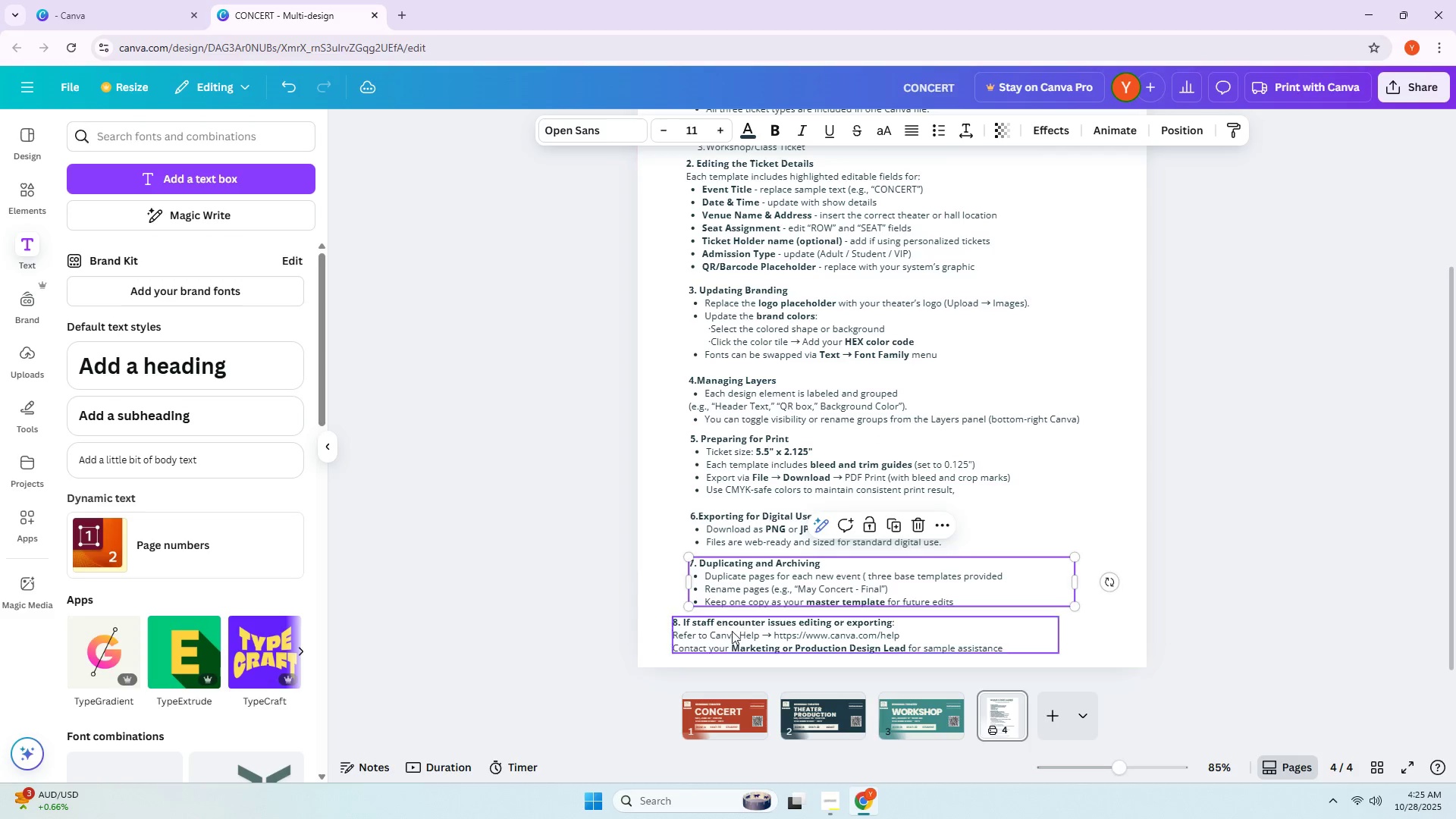 
left_click_drag(start_coordinate=[732, 632], to_coordinate=[747, 632])
 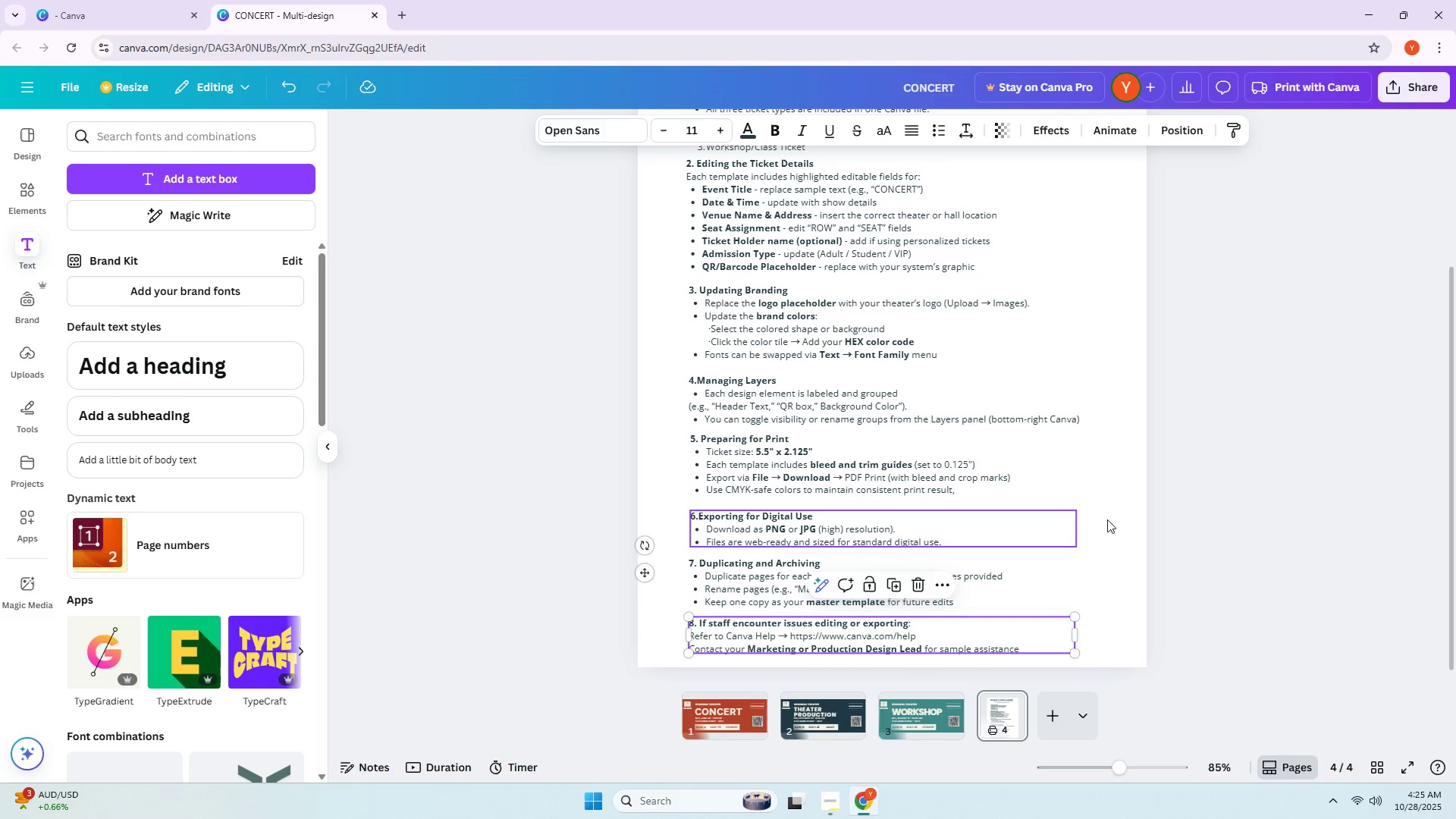 
left_click([1175, 500])
 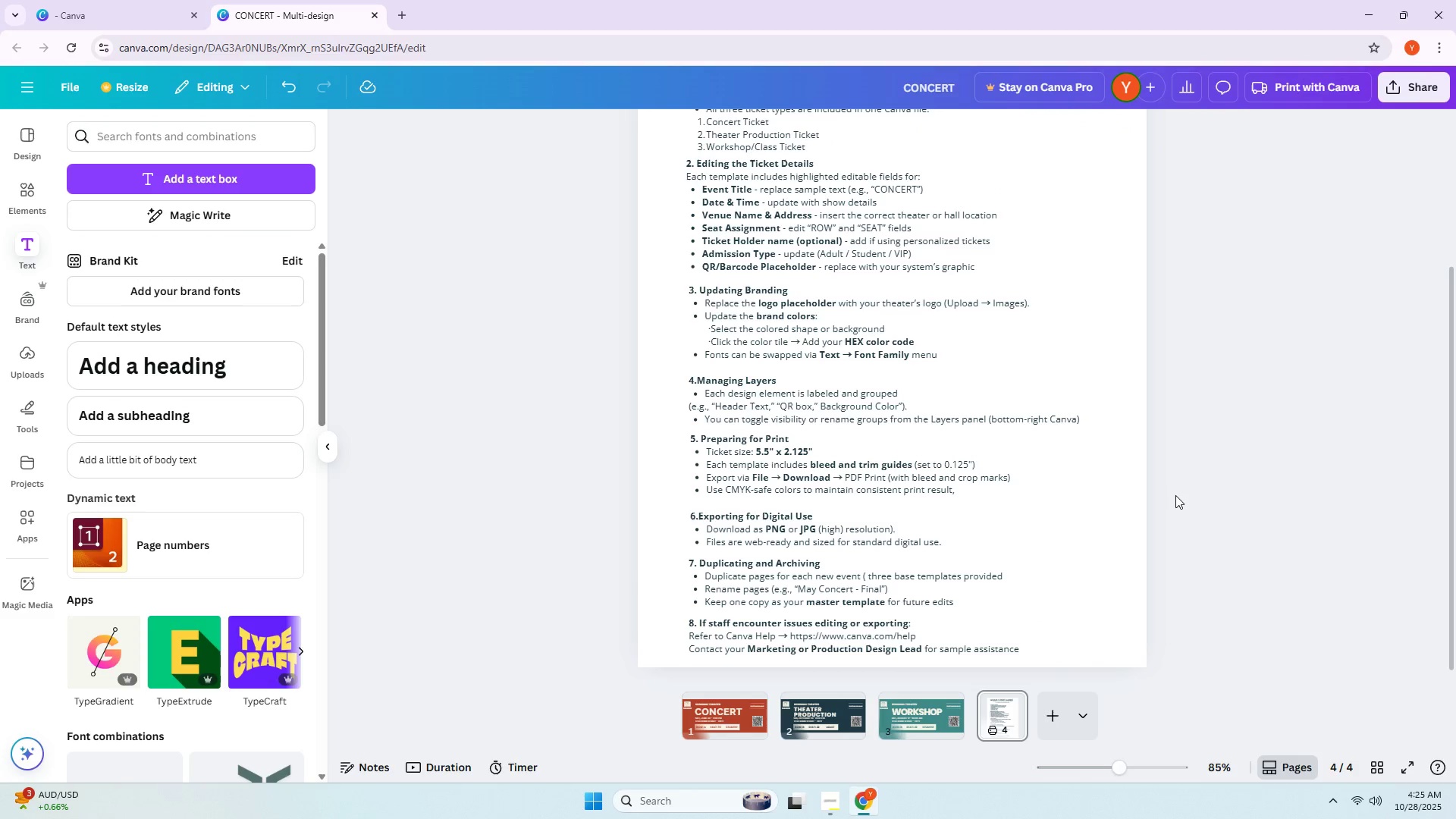 
scroll: coordinate [1175, 495], scroll_direction: up, amount: 2.0
 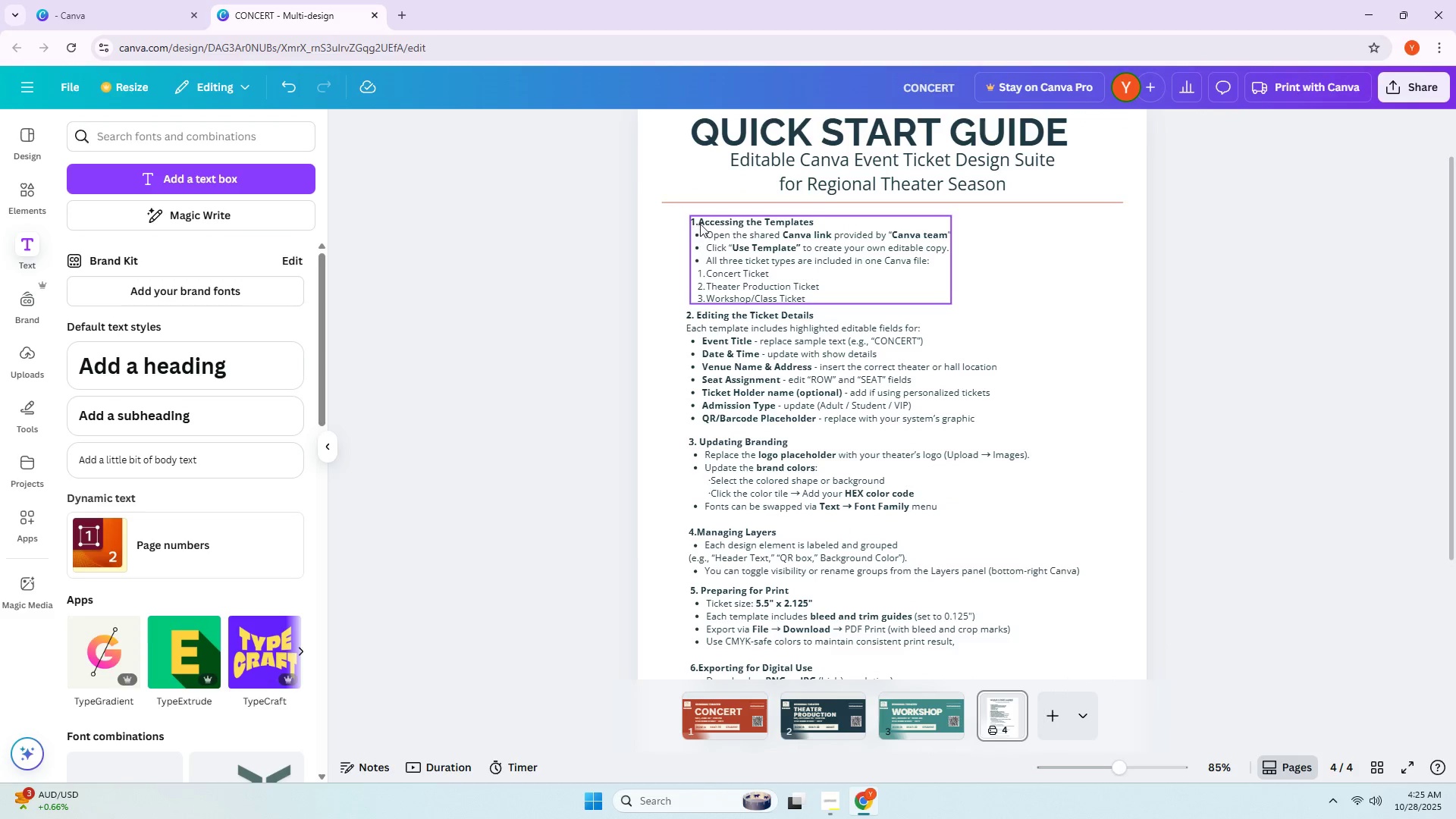 
double_click([699, 222])
 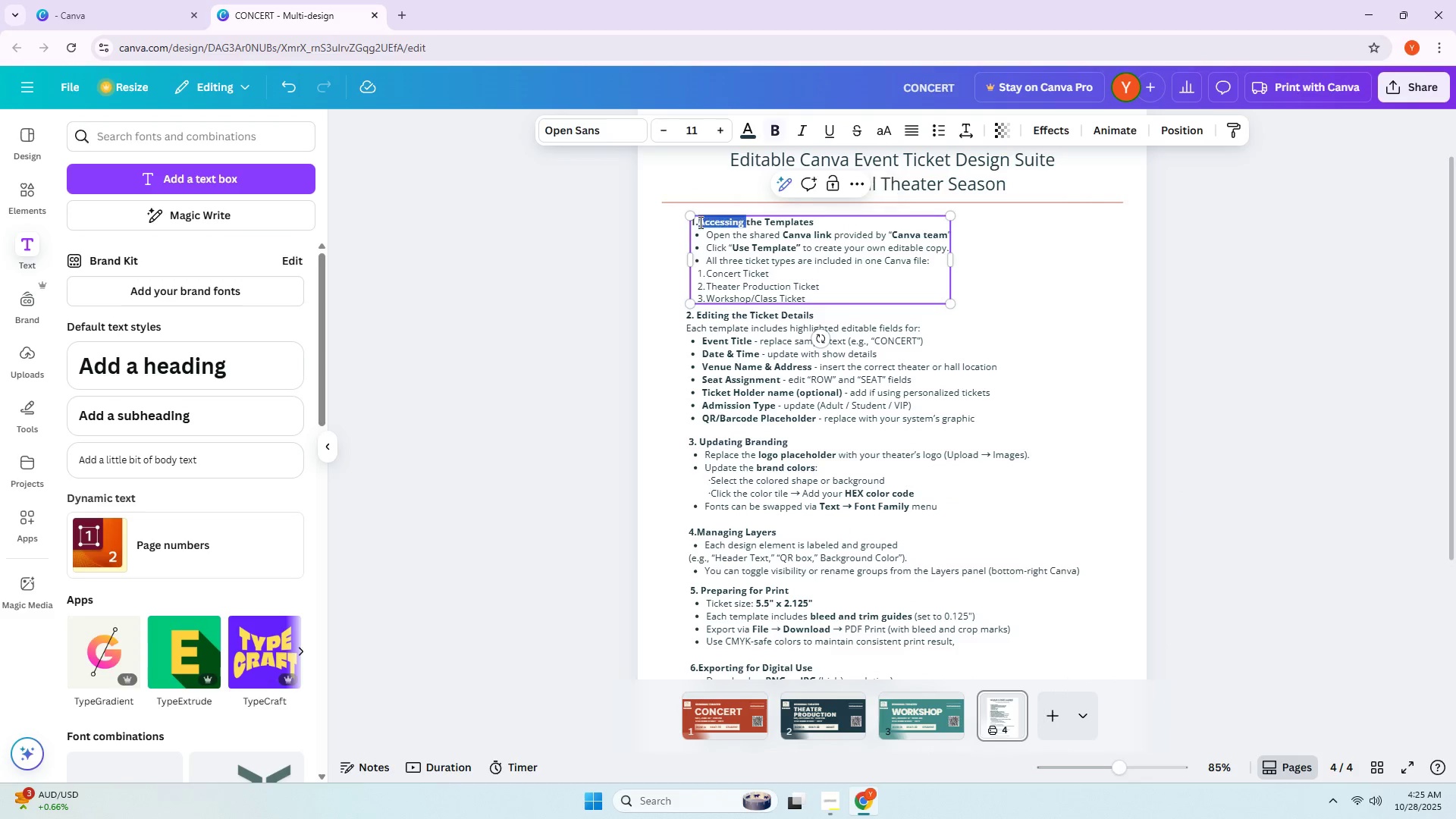 
triple_click([699, 222])
 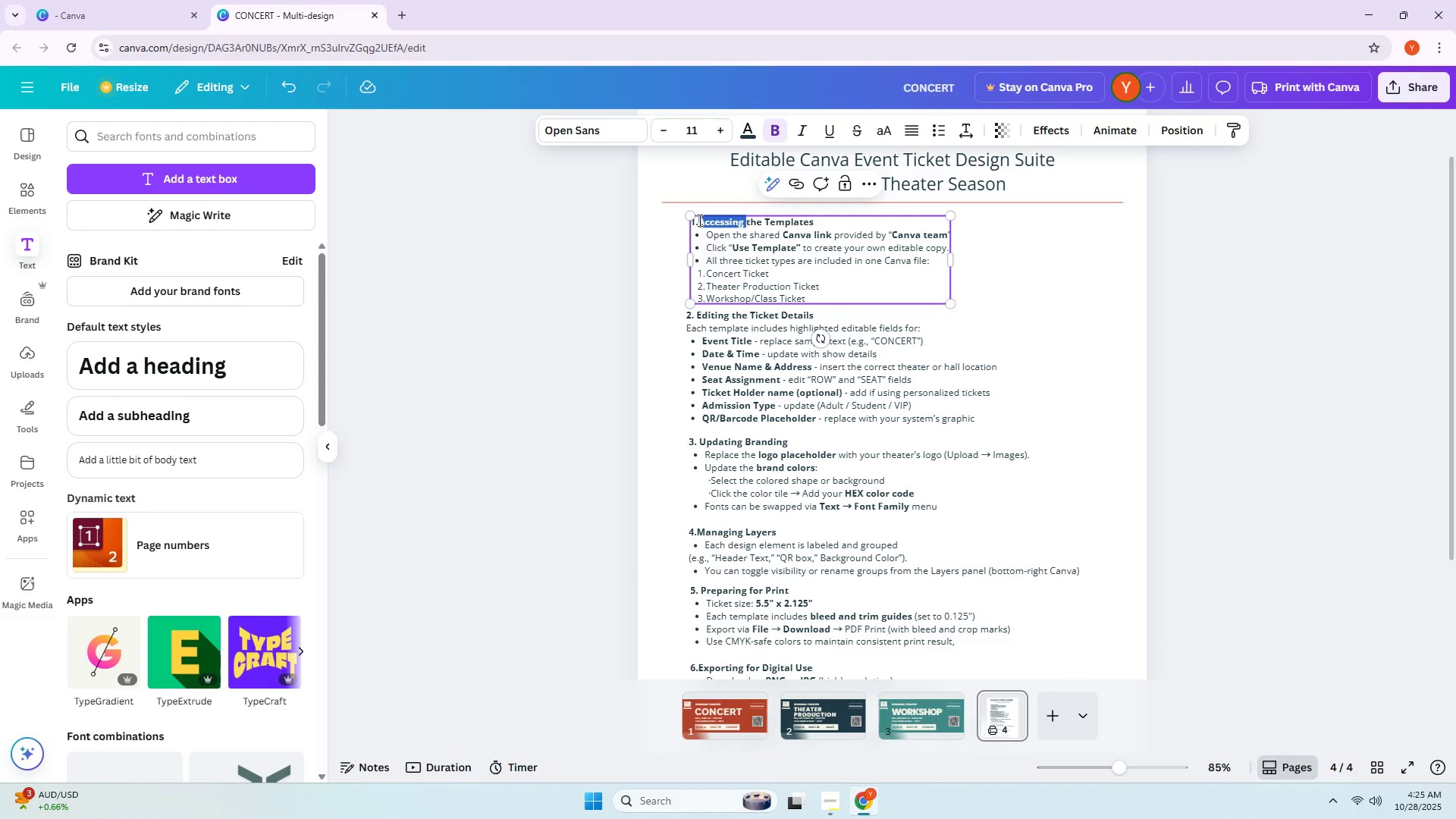 
triple_click([698, 220])
 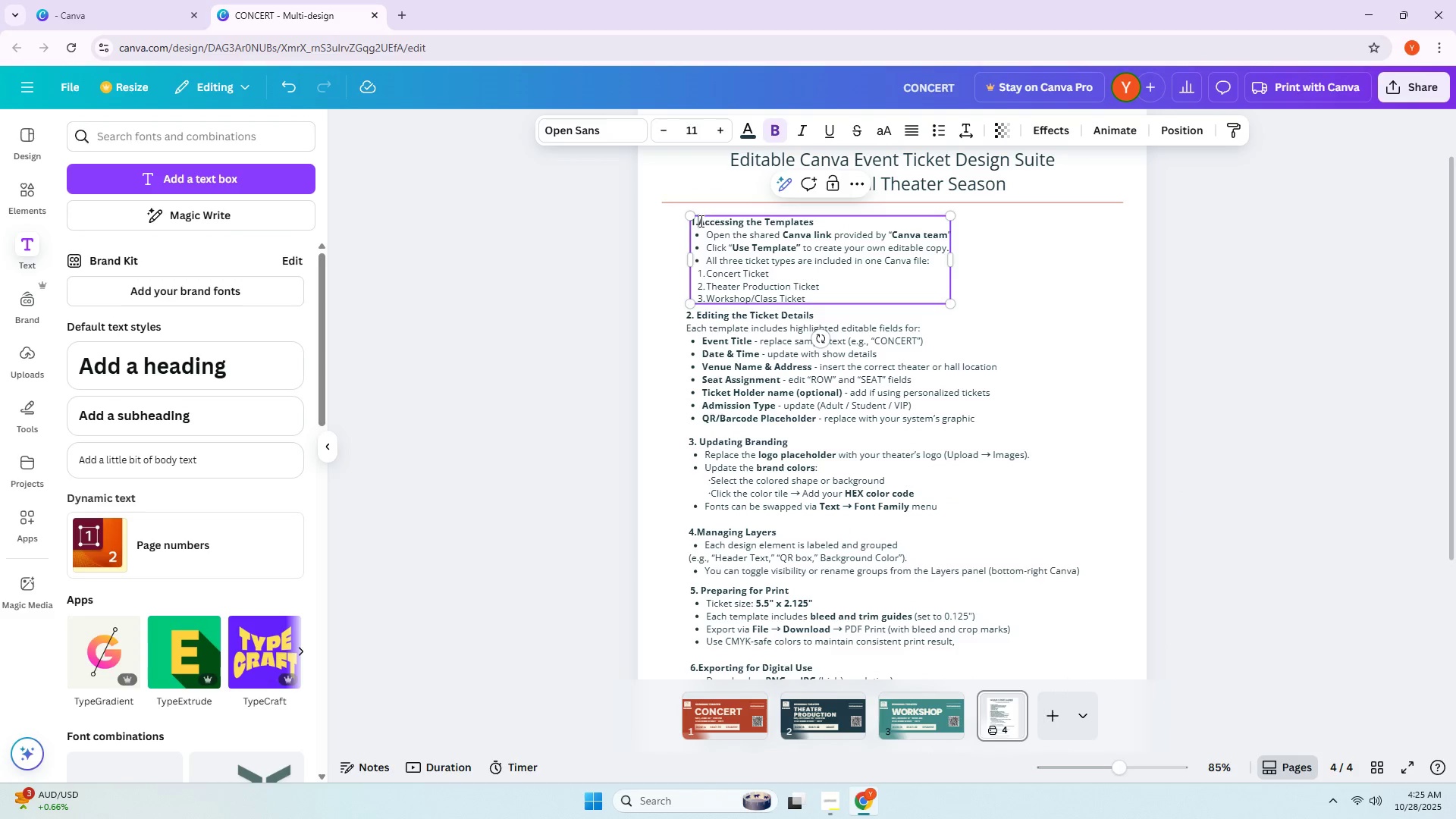 
key(Backspace)
 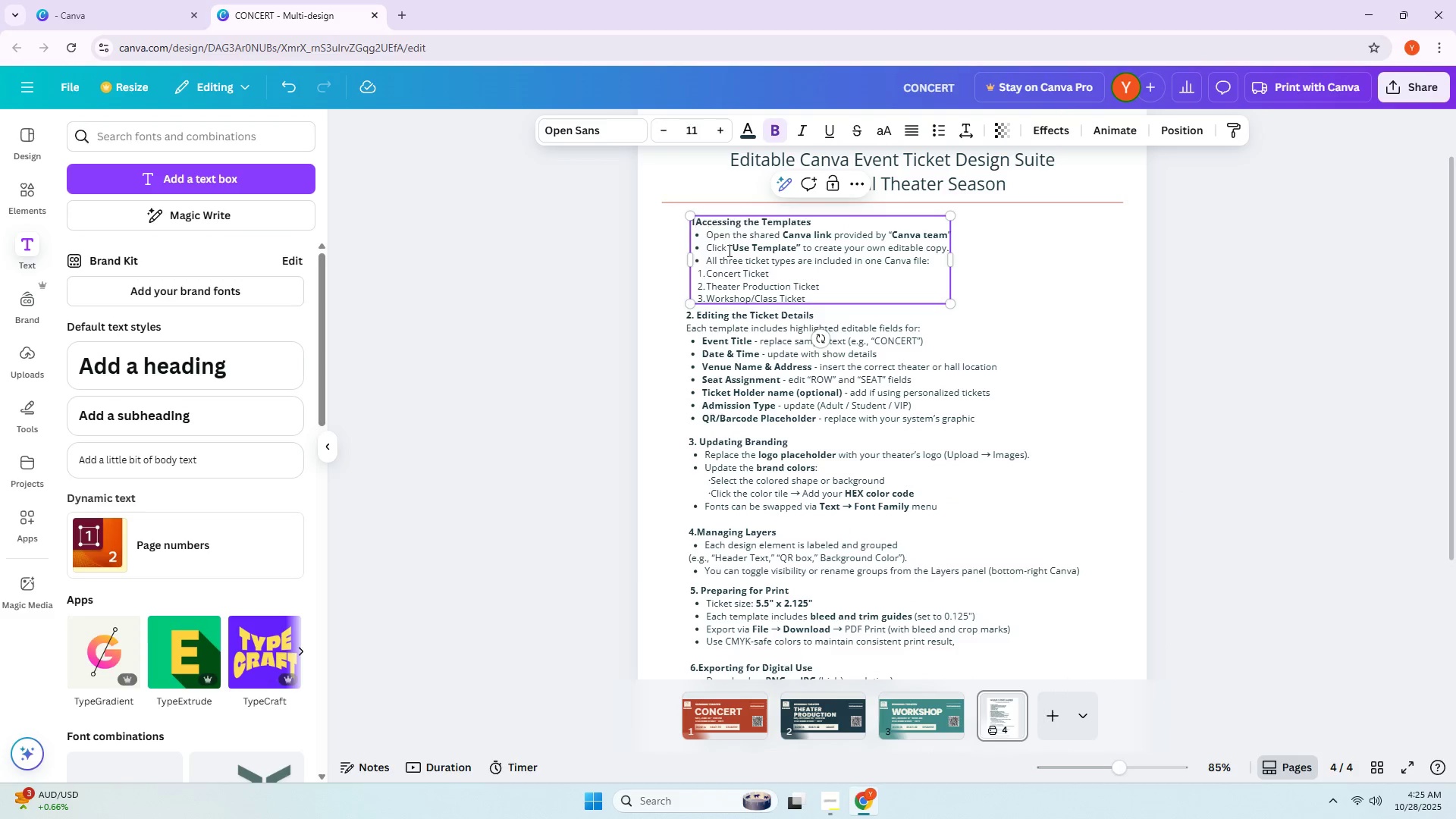 
key(Backspace)
 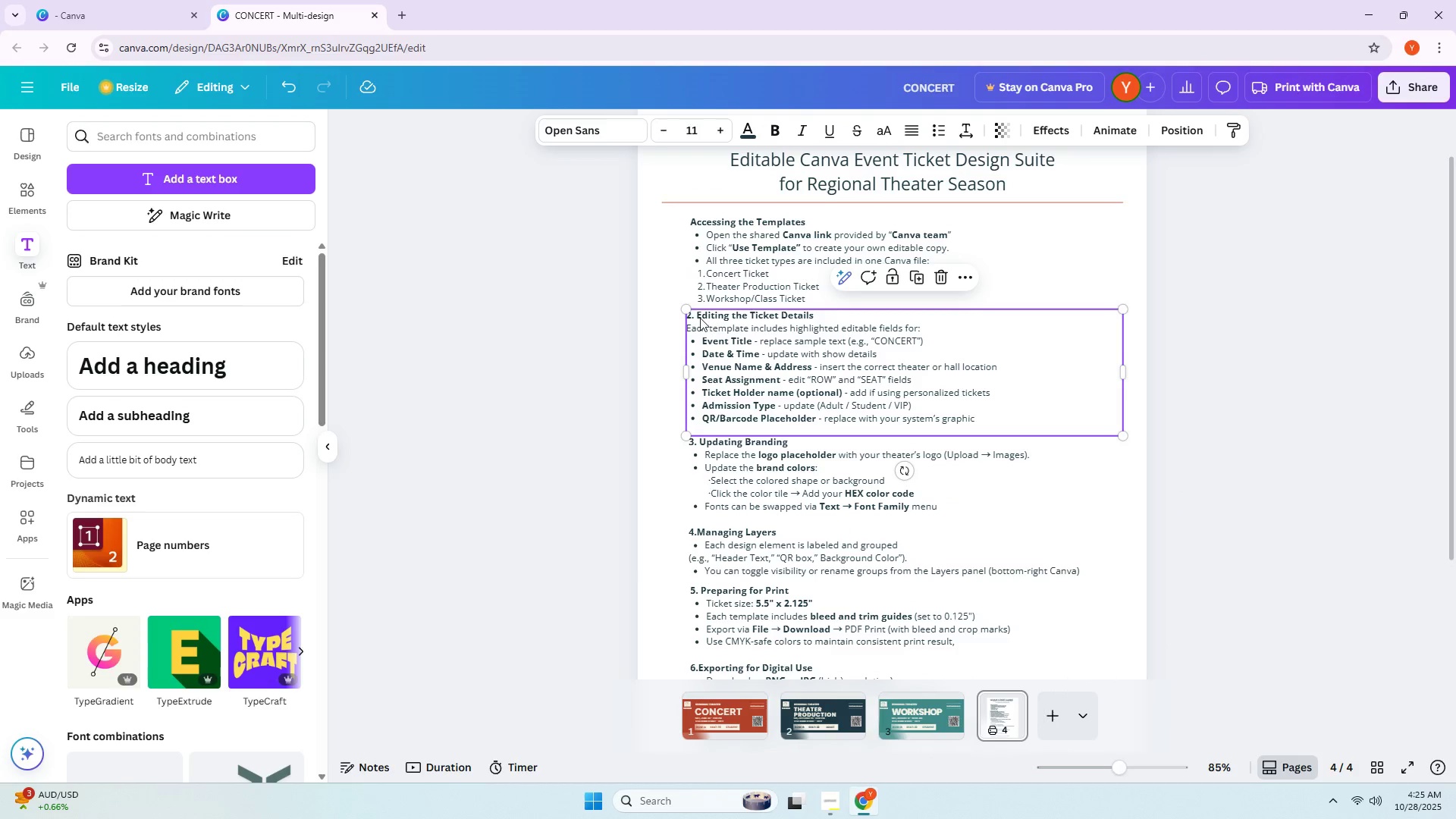 
double_click([695, 317])
 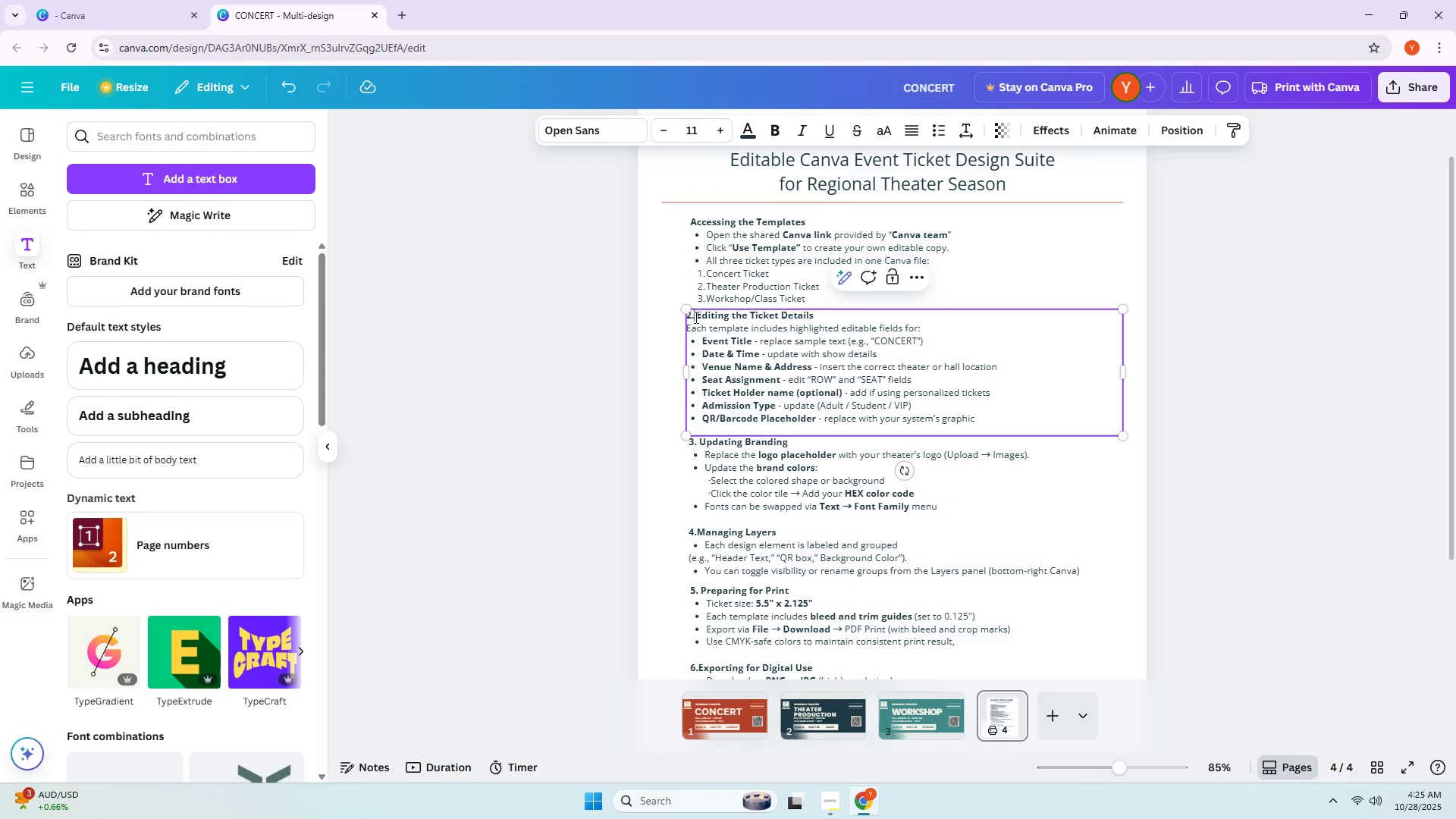 
triple_click([695, 317])
 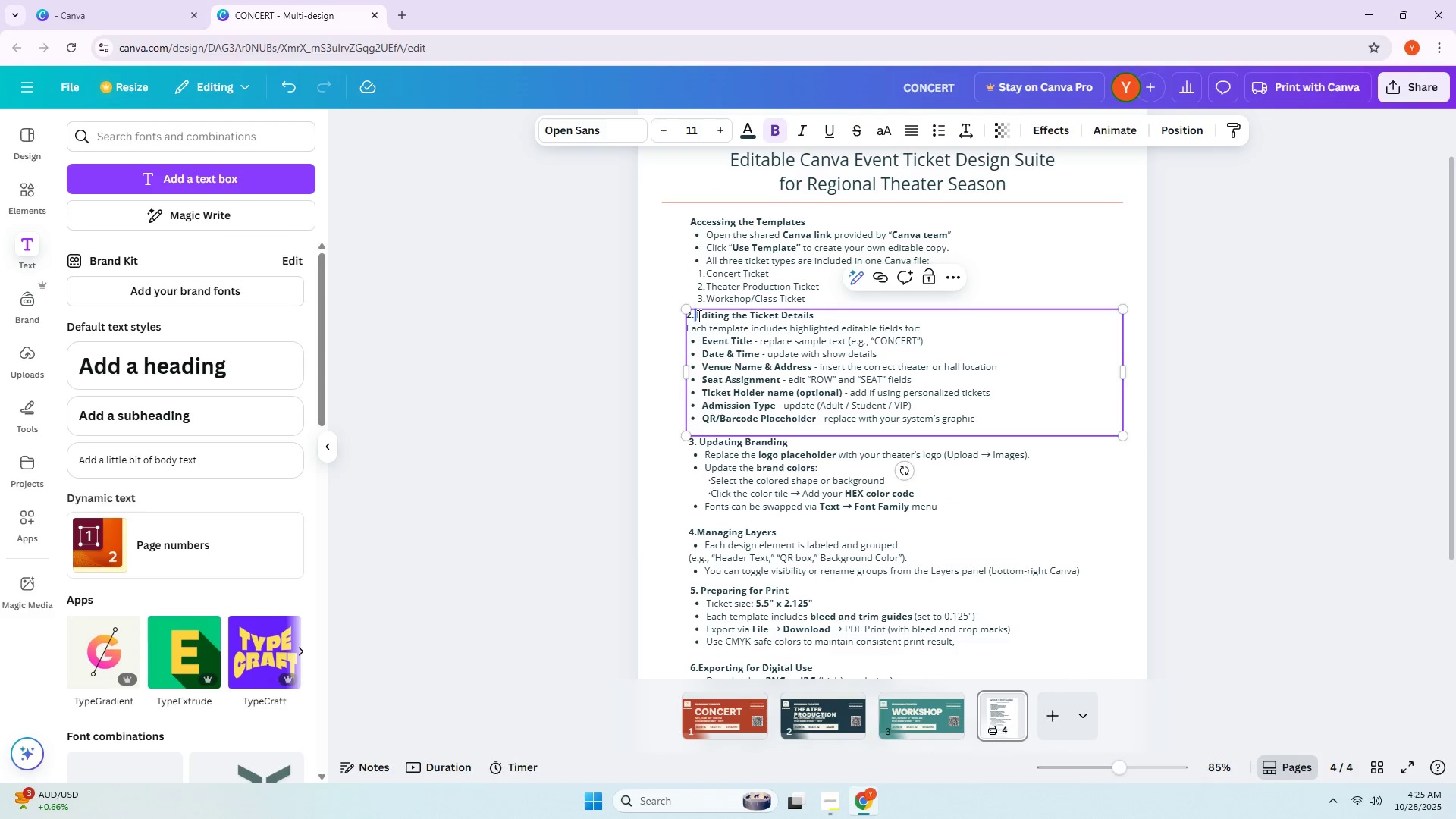 
left_click([698, 315])
 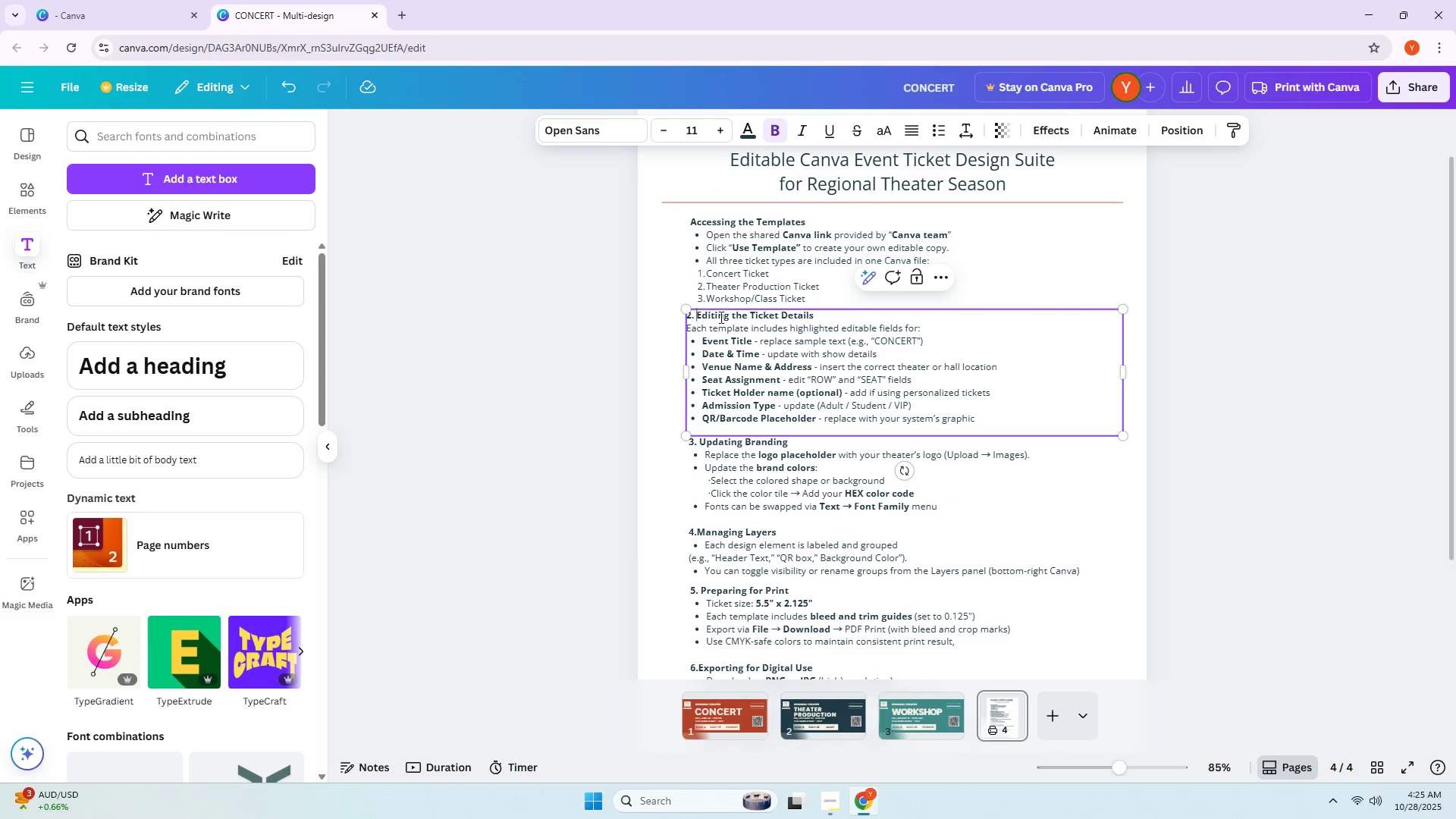 
key(Backspace)
 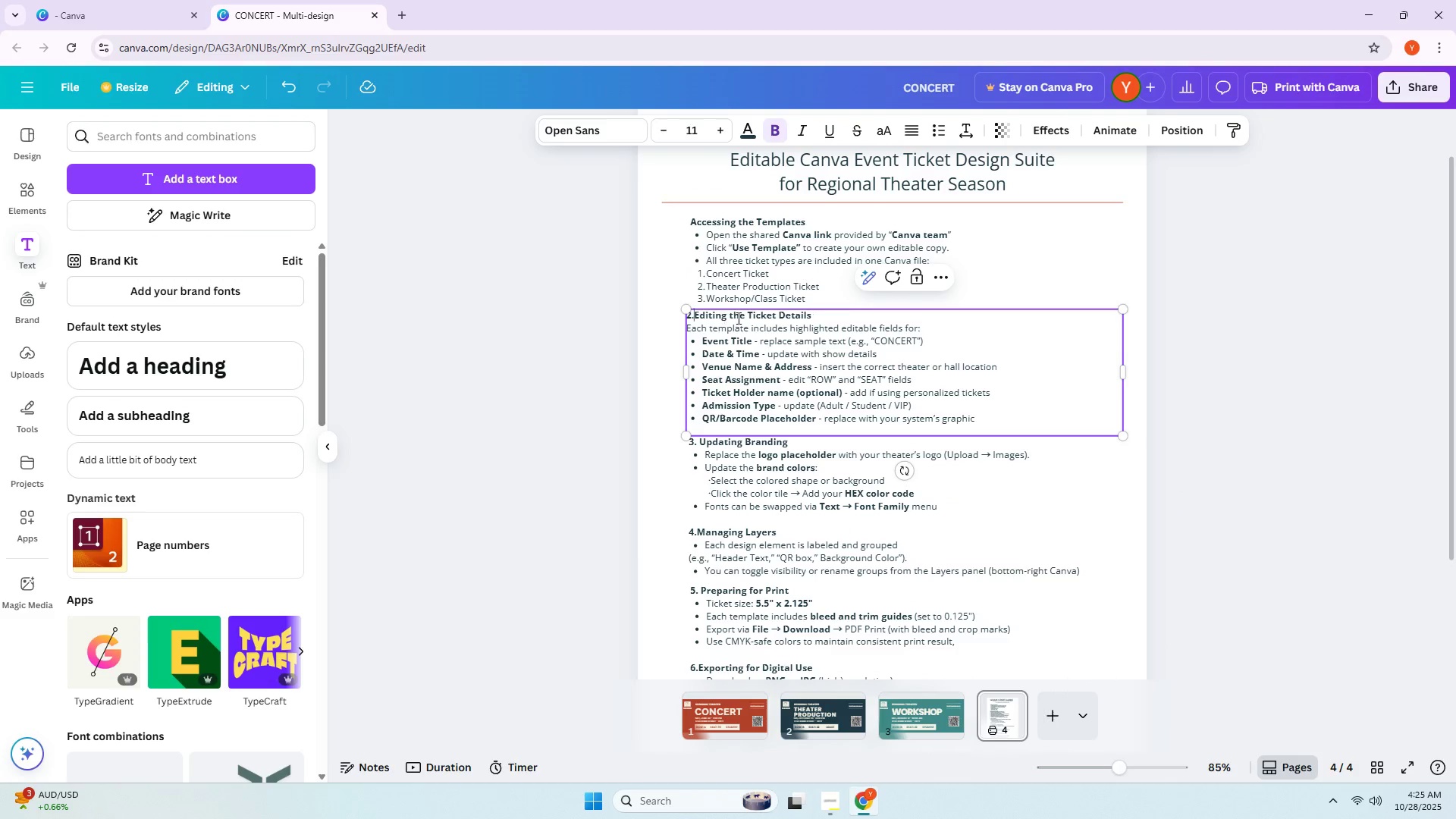 
key(Backspace)
 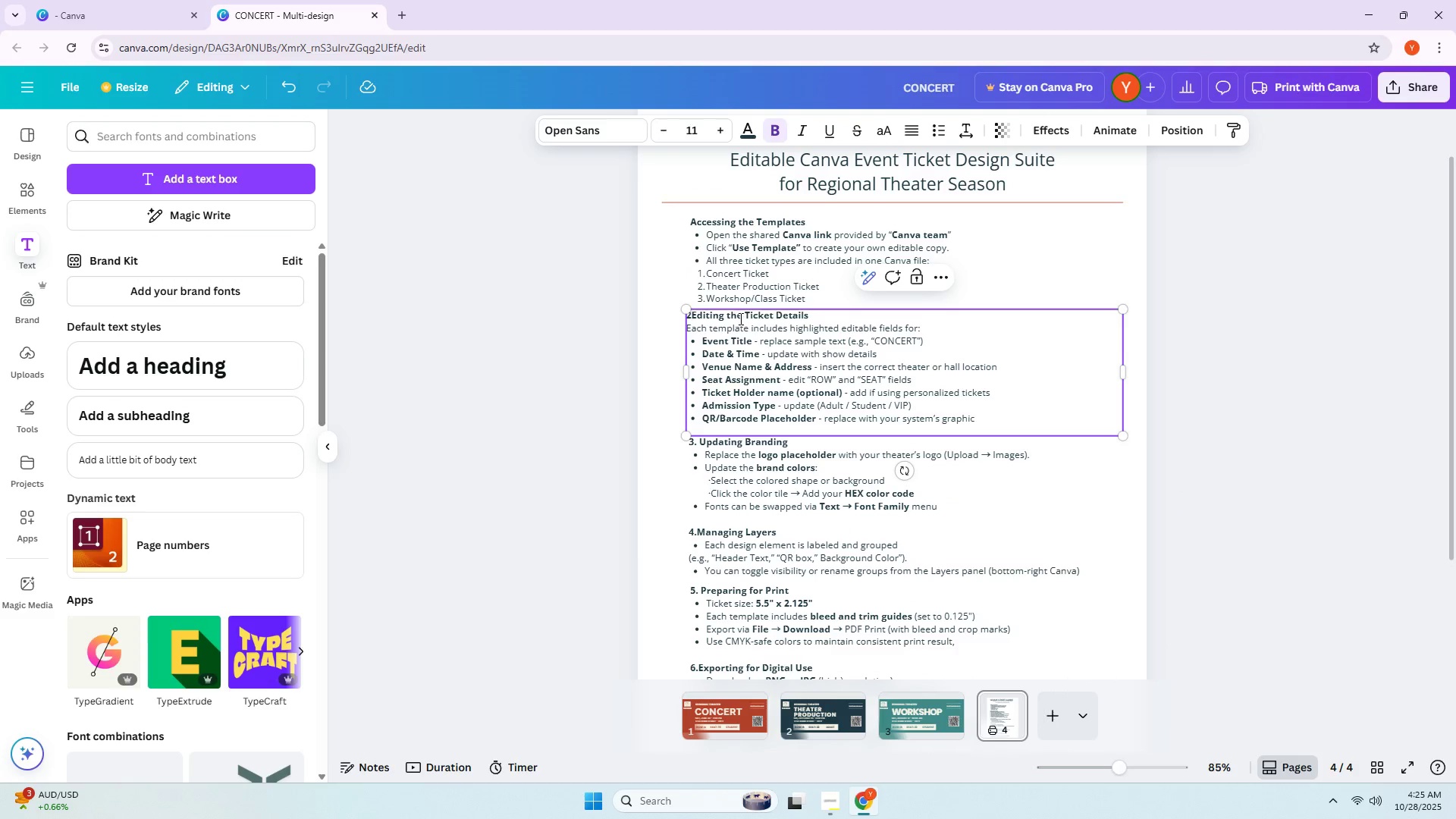 
key(Backspace)
 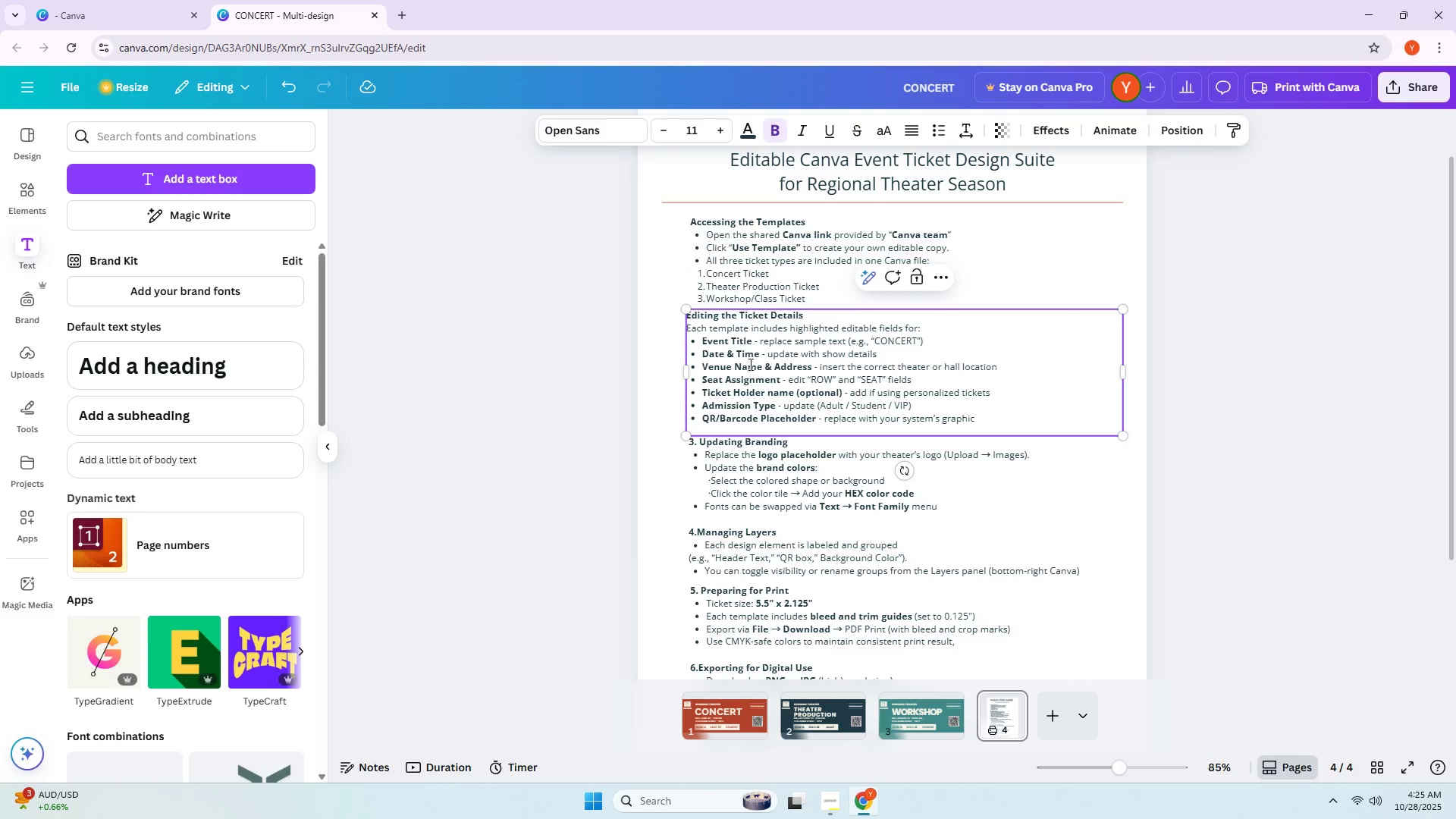 
scroll: coordinate [740, 390], scroll_direction: down, amount: 1.0
 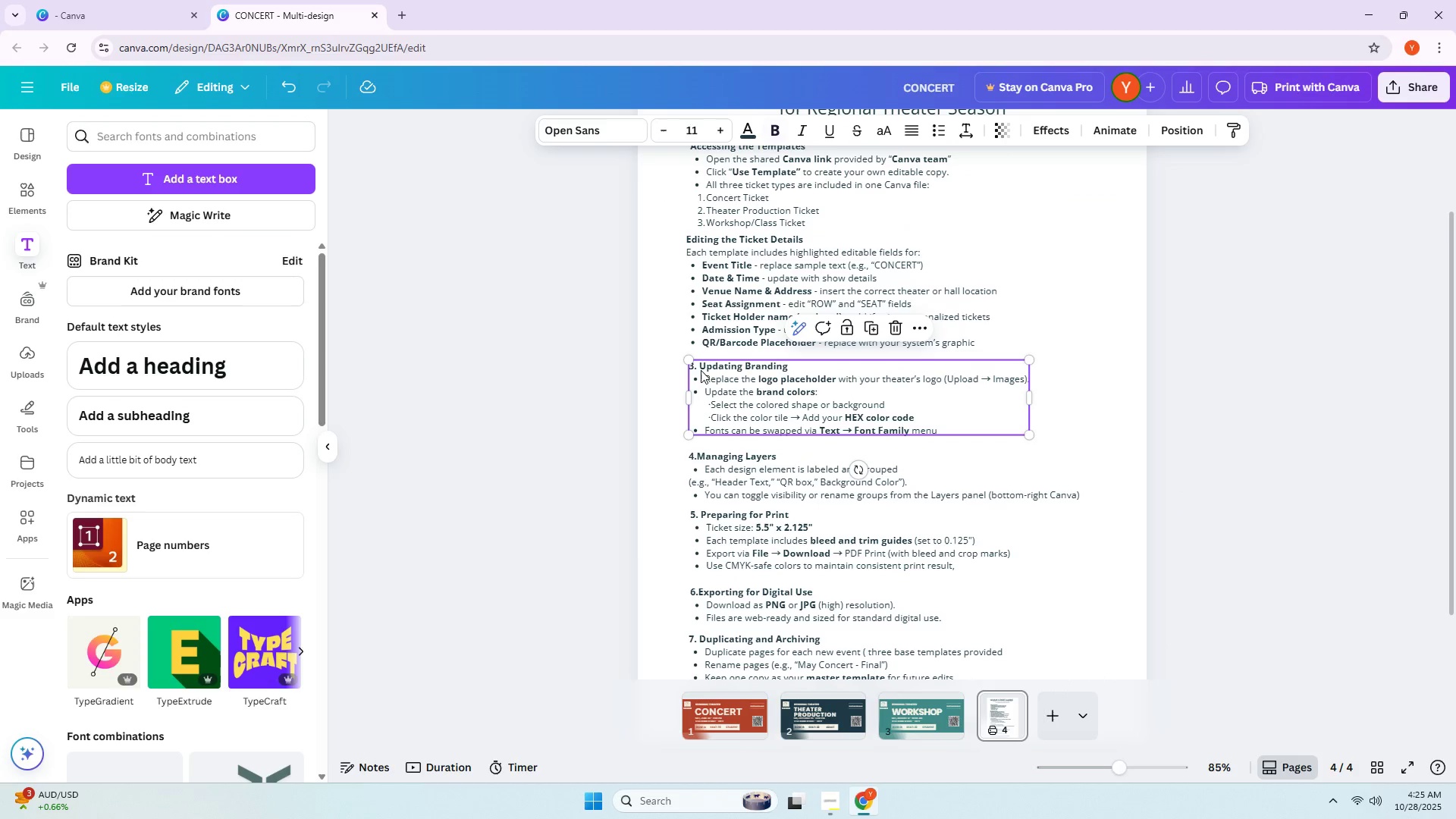 
double_click([700, 366])
 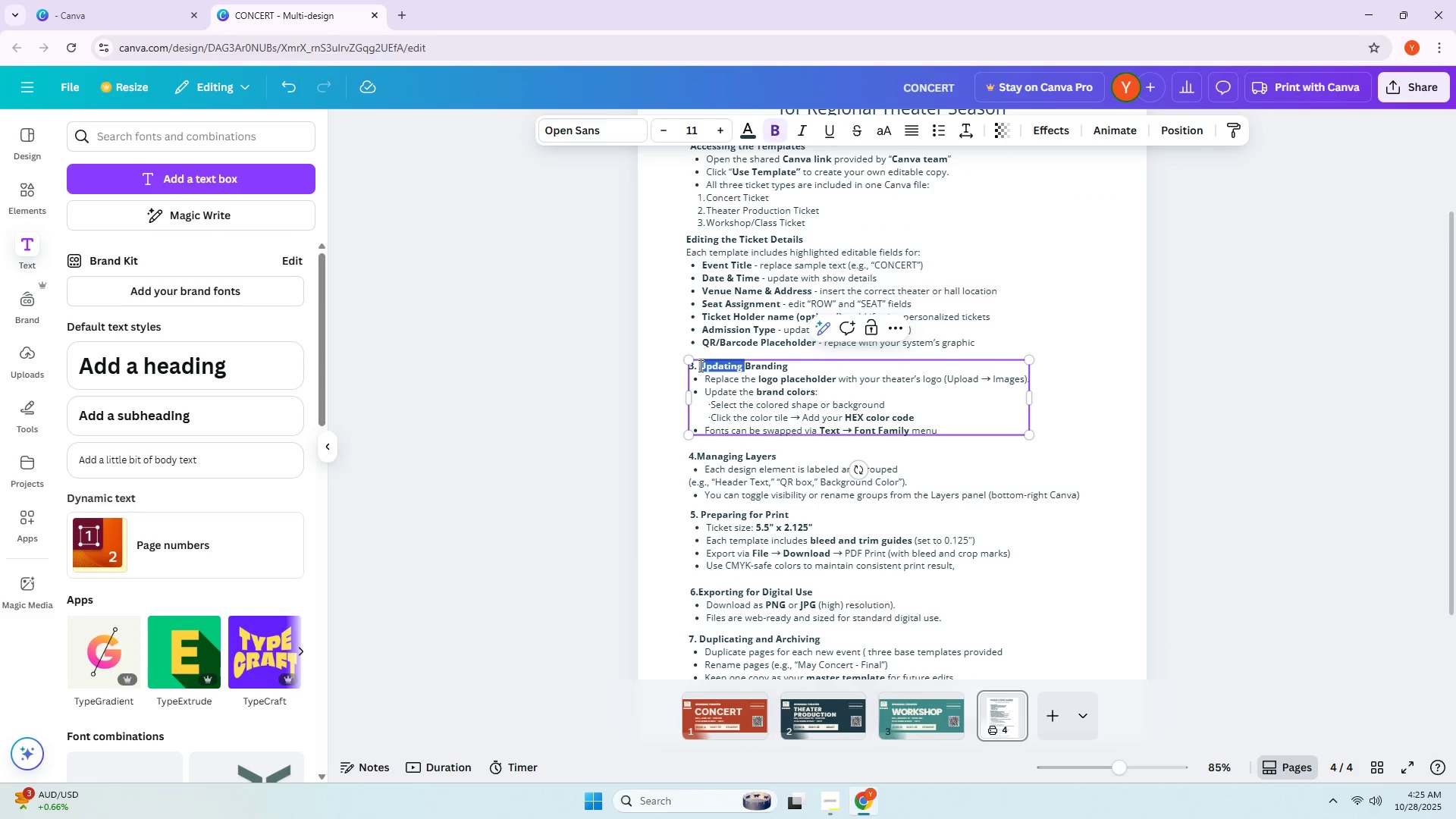 
triple_click([699, 366])
 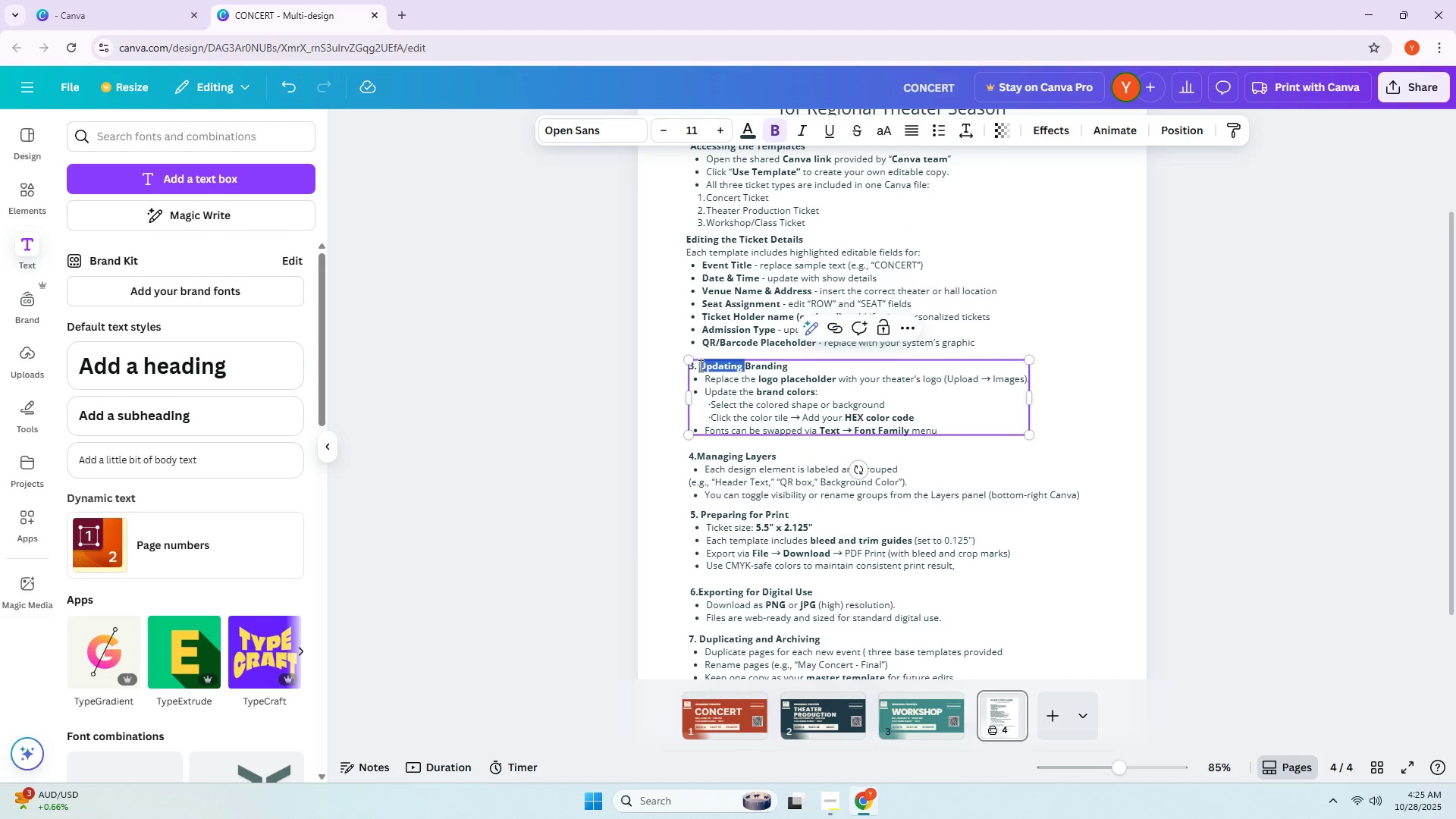 
triple_click([699, 366])
 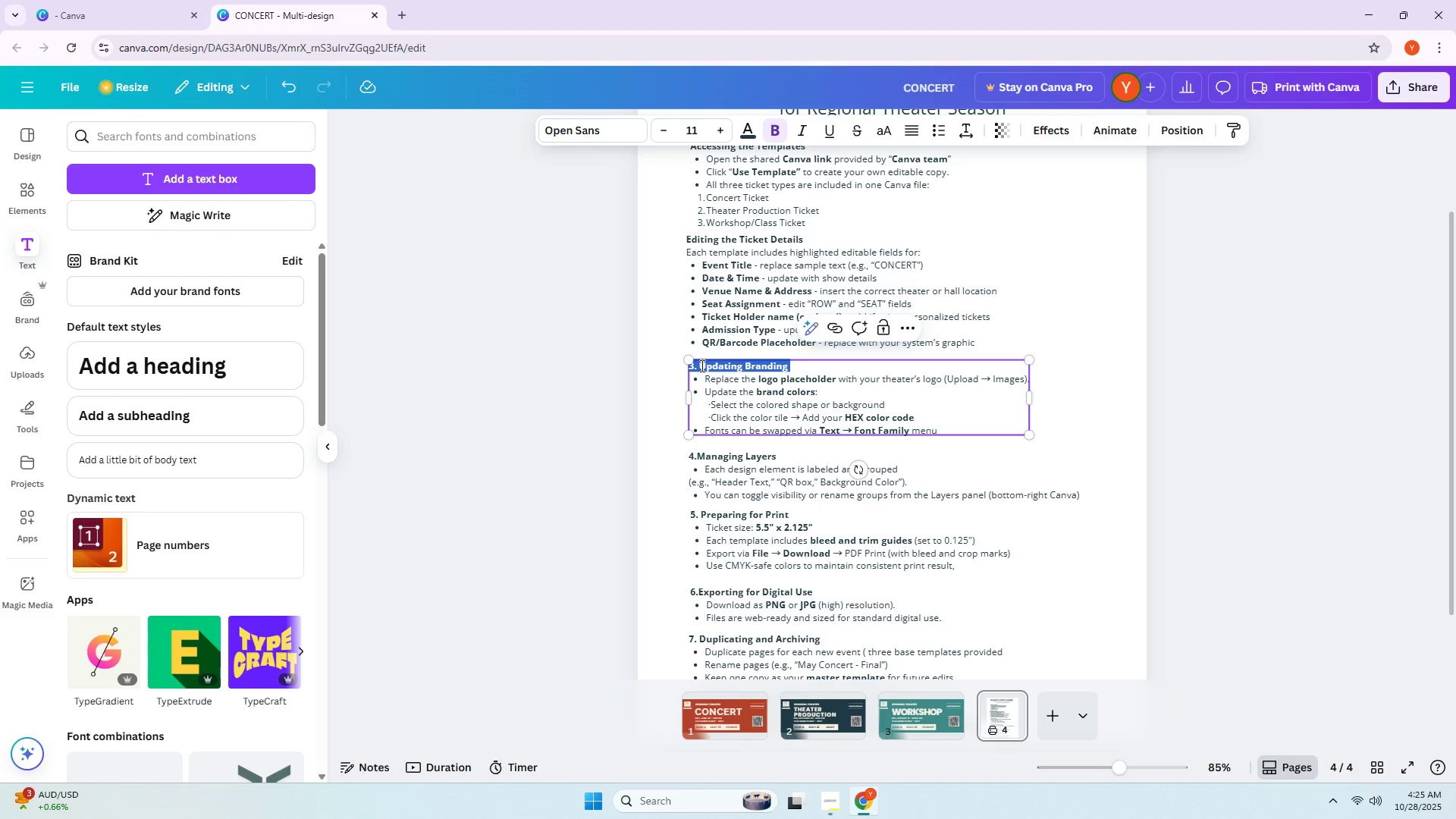 
triple_click([701, 366])
 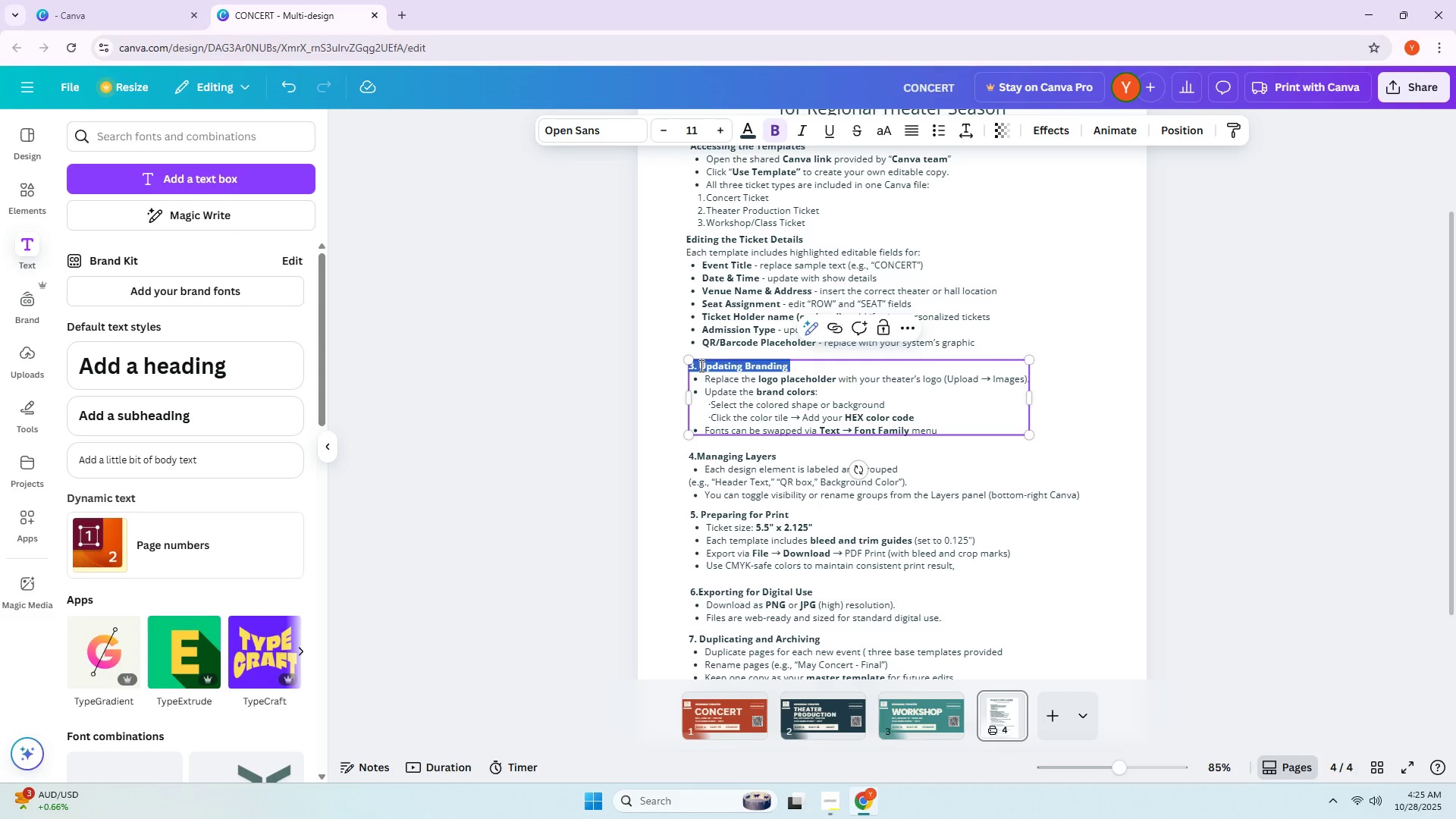 
triple_click([700, 366])
 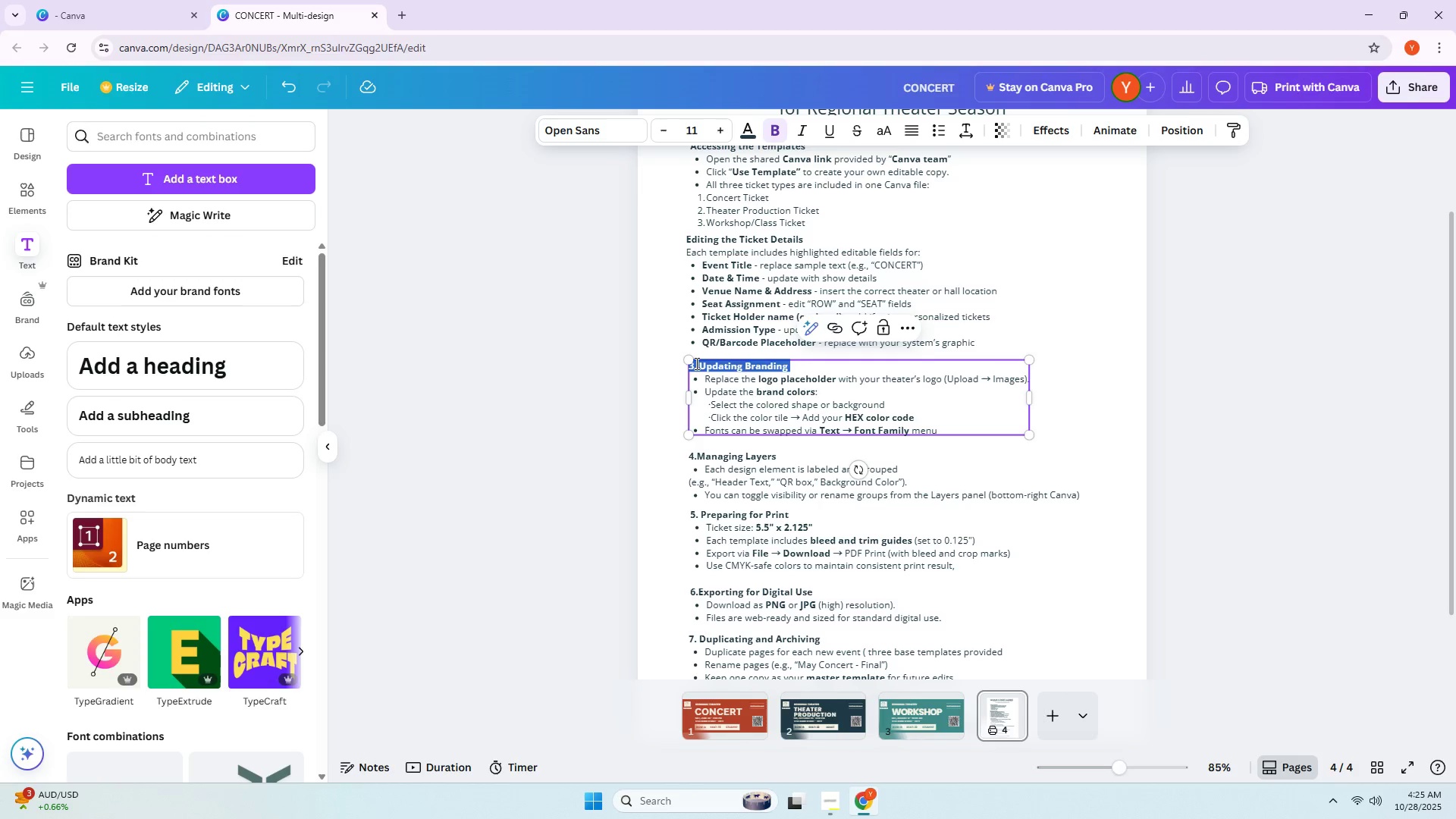 
triple_click([695, 363])
 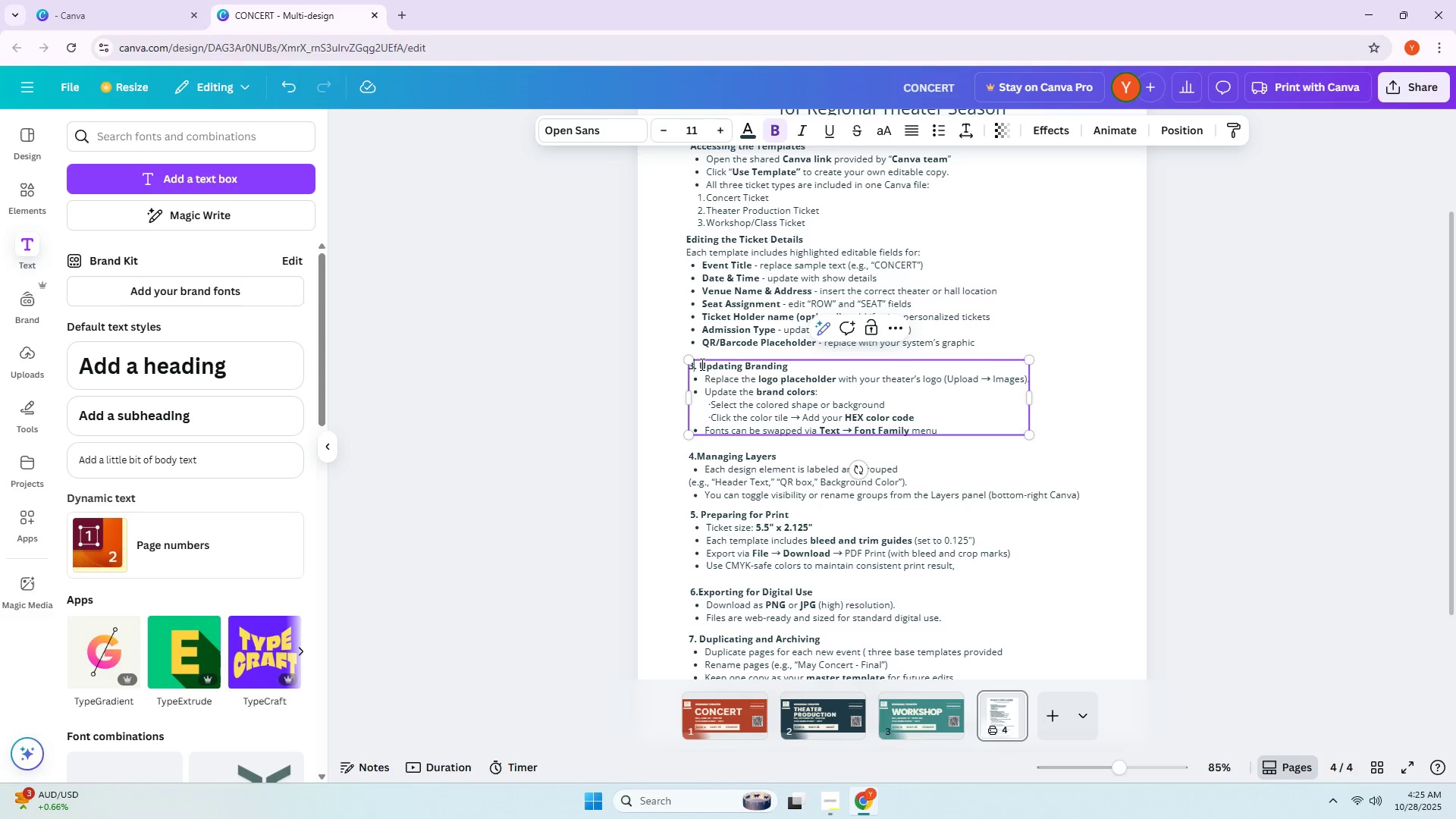 
left_click([701, 364])
 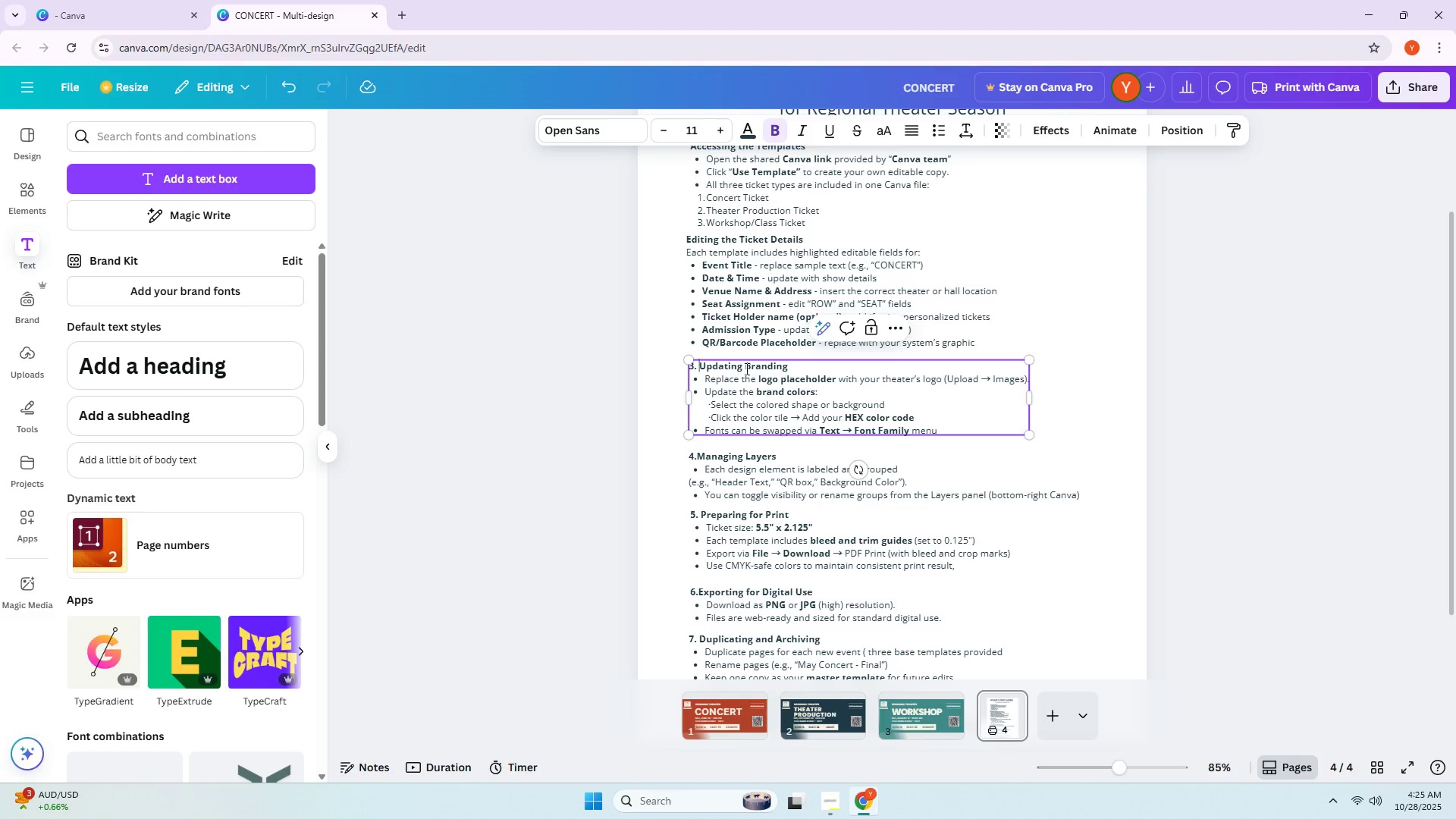 
key(Backspace)
 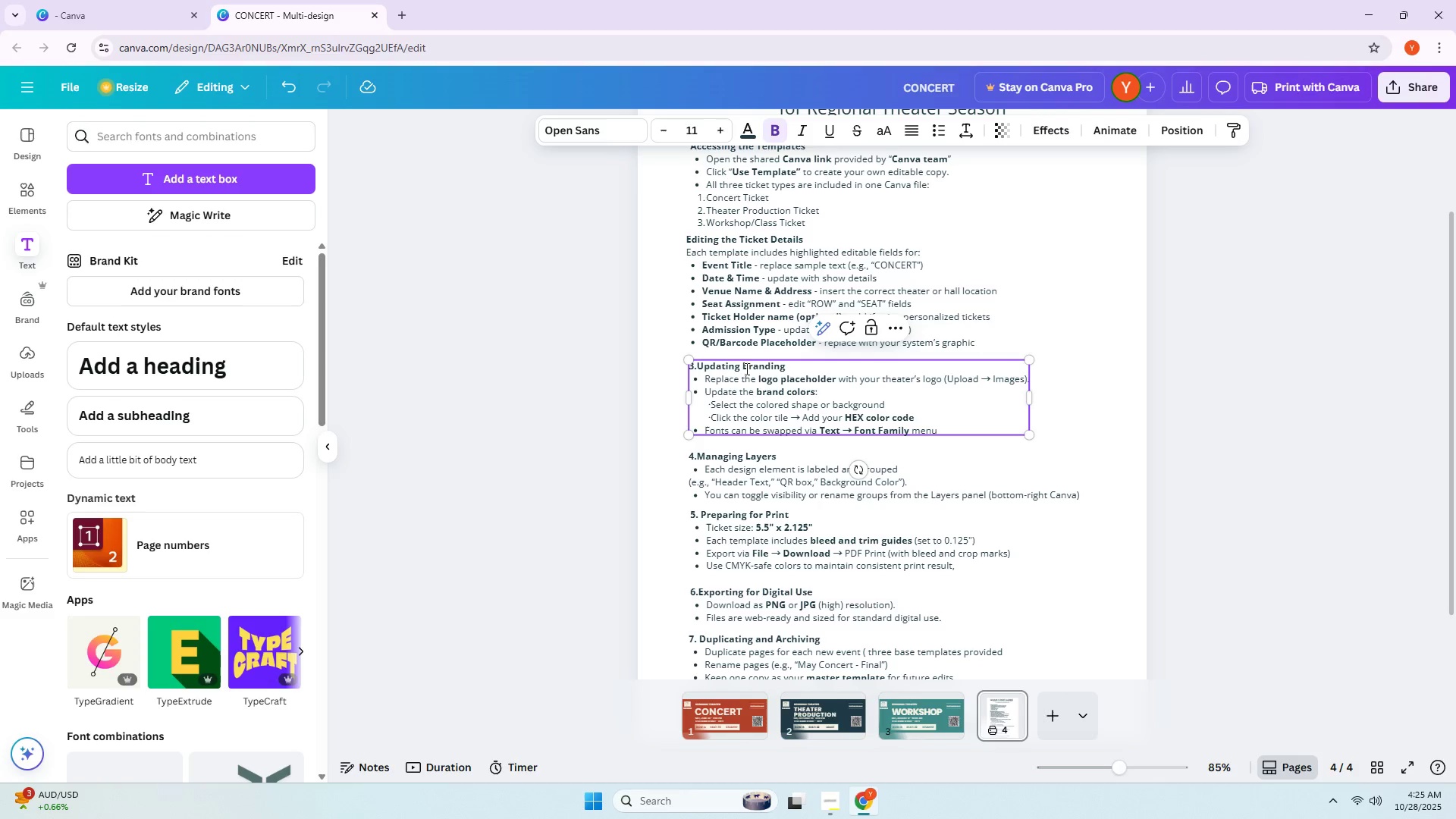 
key(Backspace)
 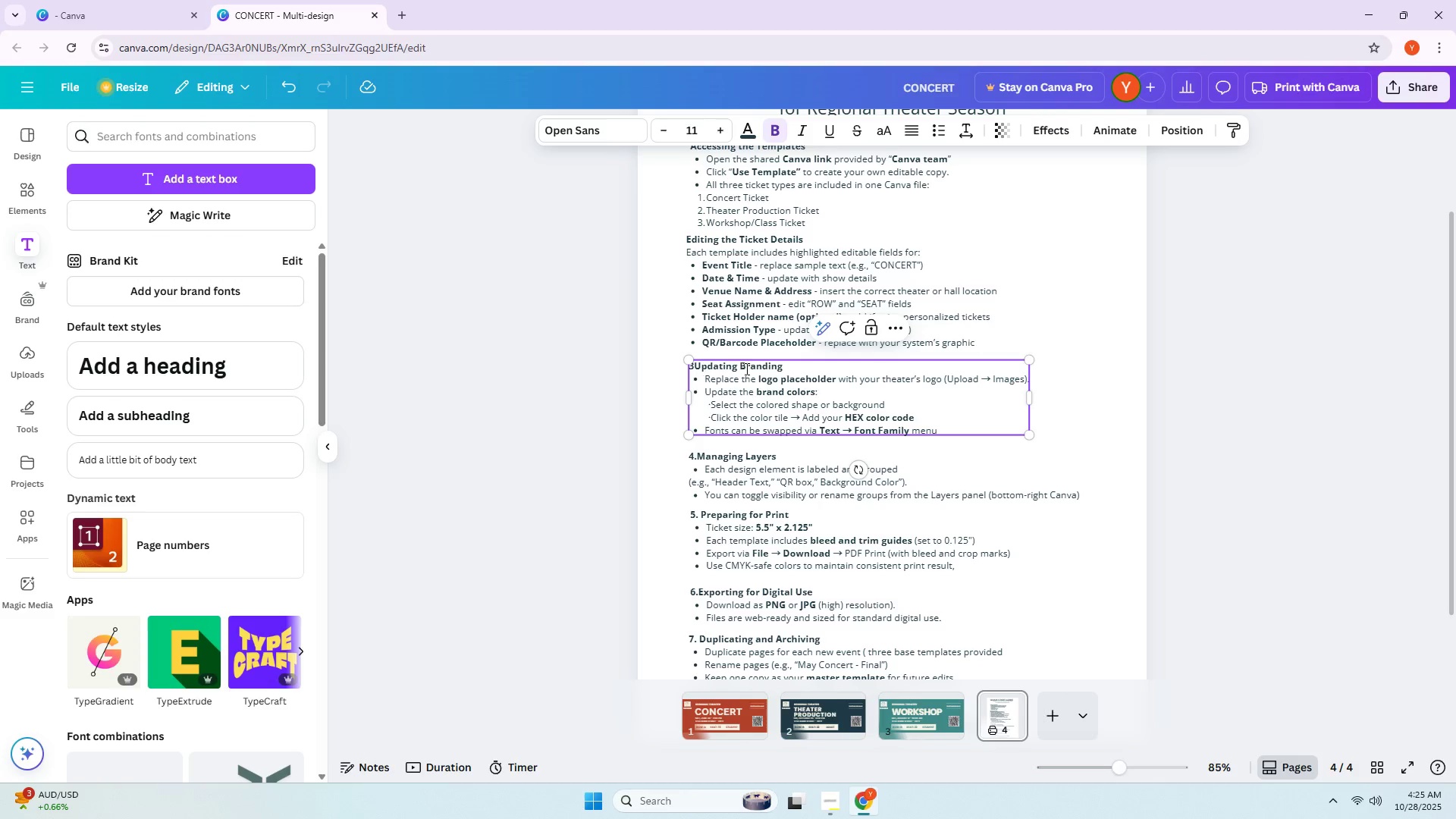 
key(Backspace)
 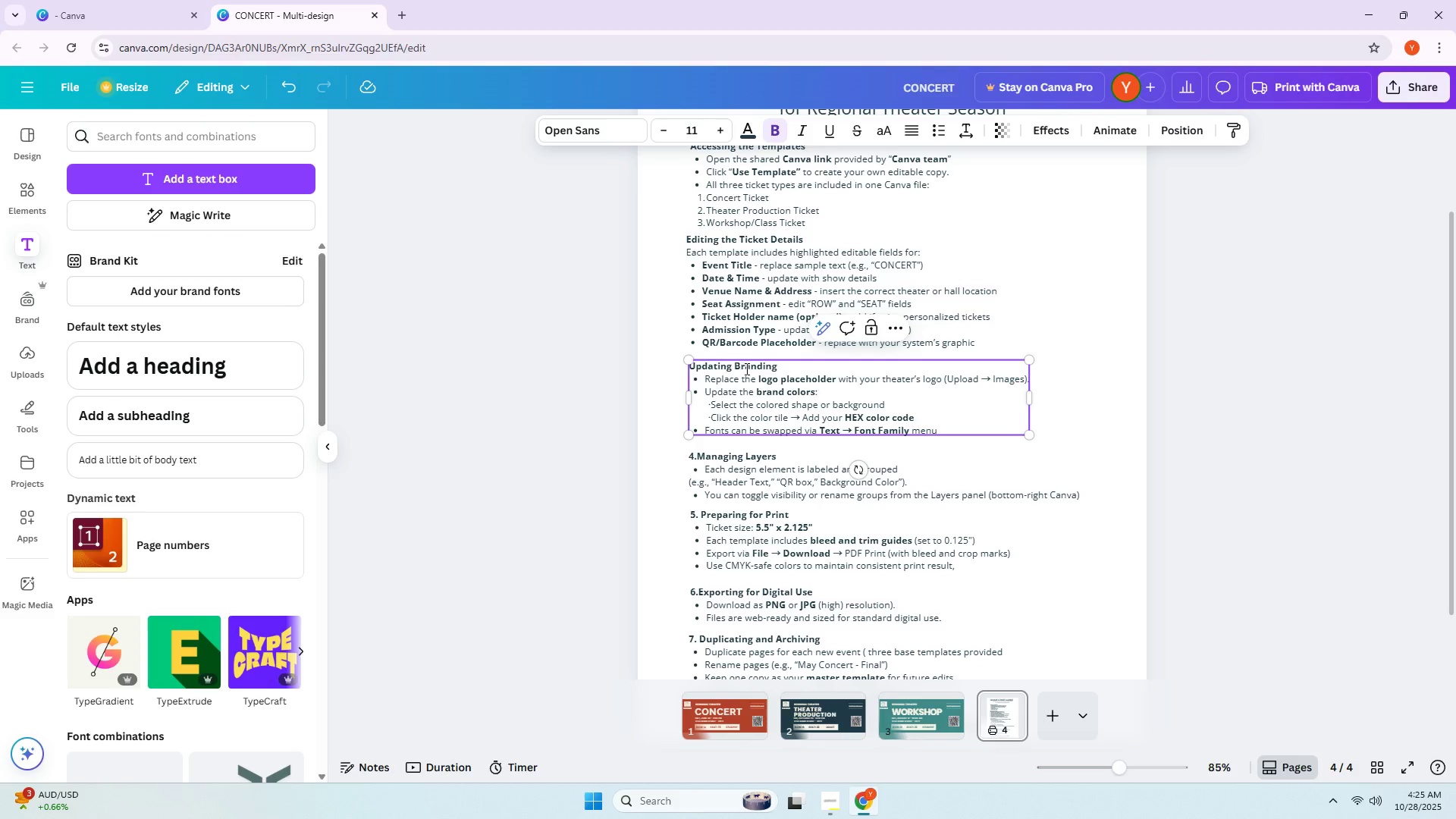 
key(Backspace)
 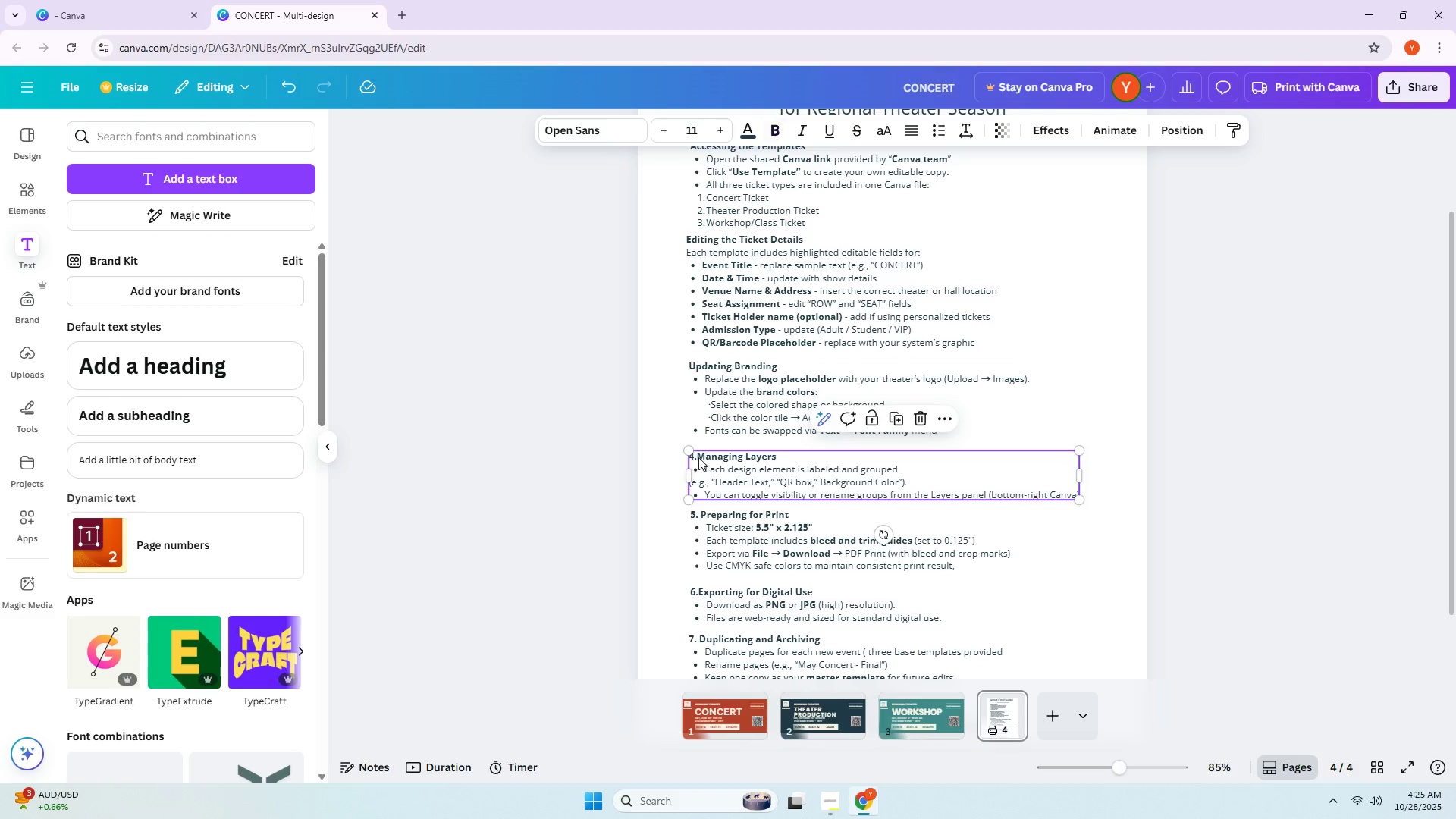 
double_click([698, 455])
 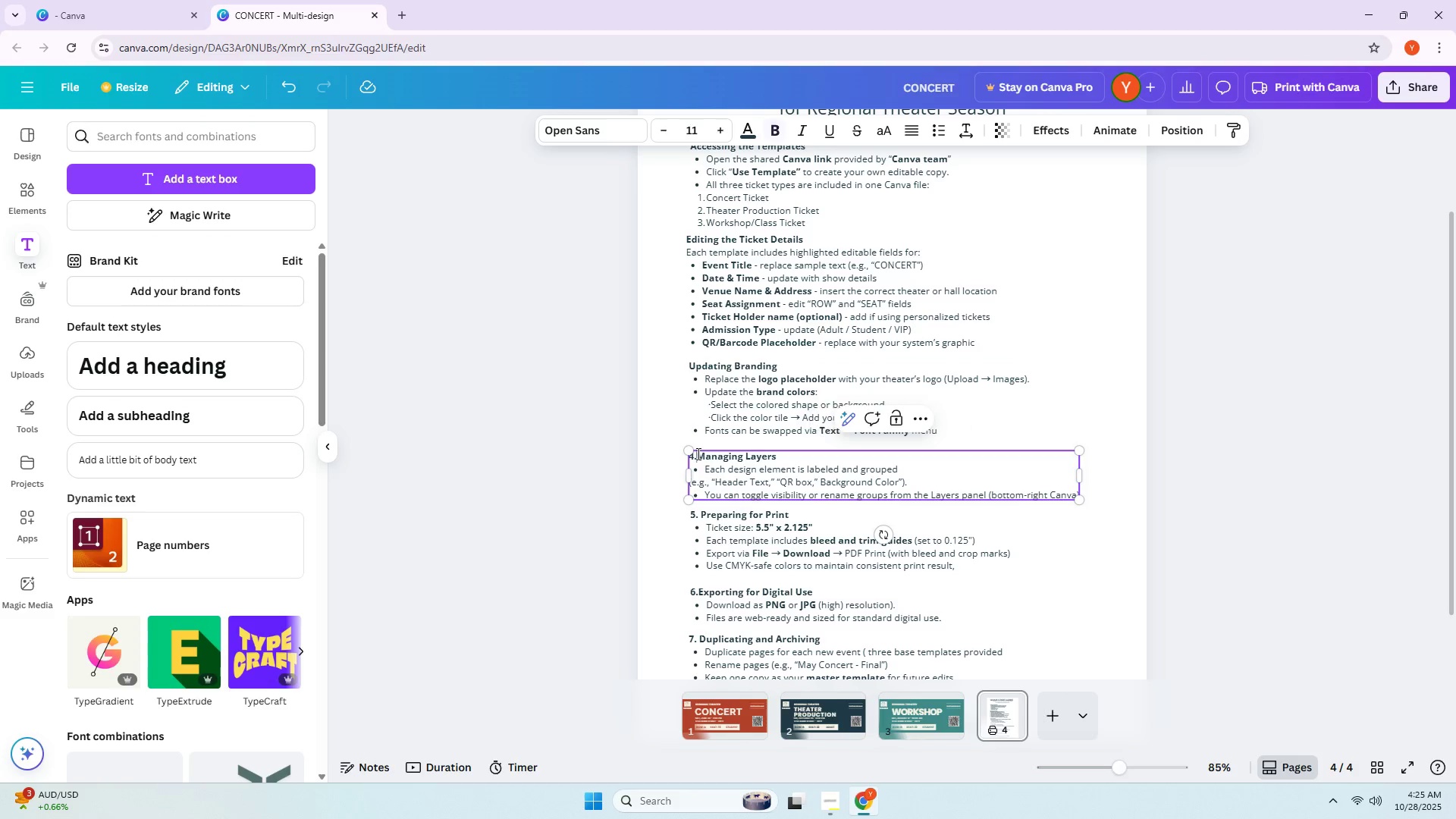 
triple_click([697, 453])
 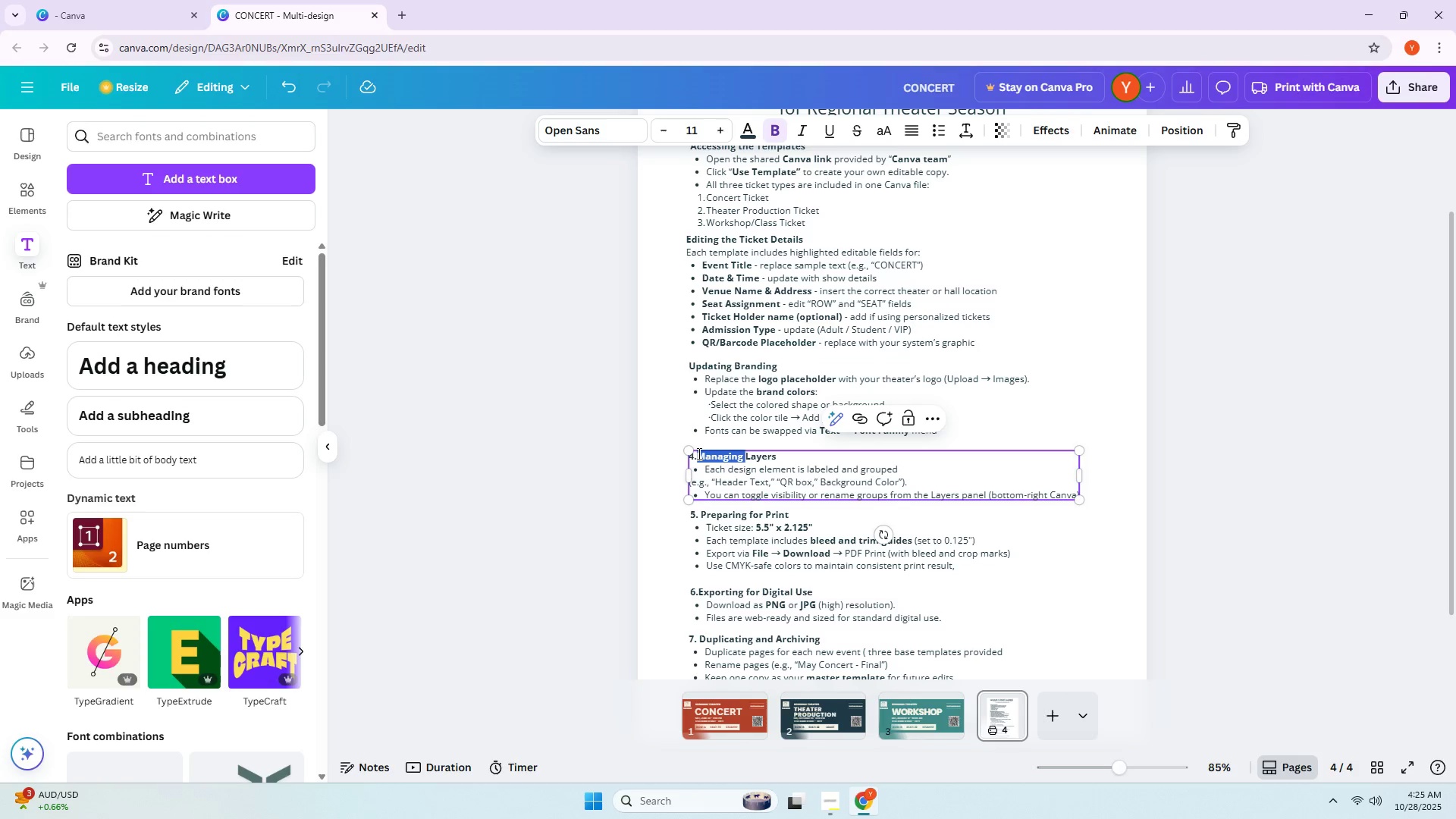 
triple_click([698, 453])
 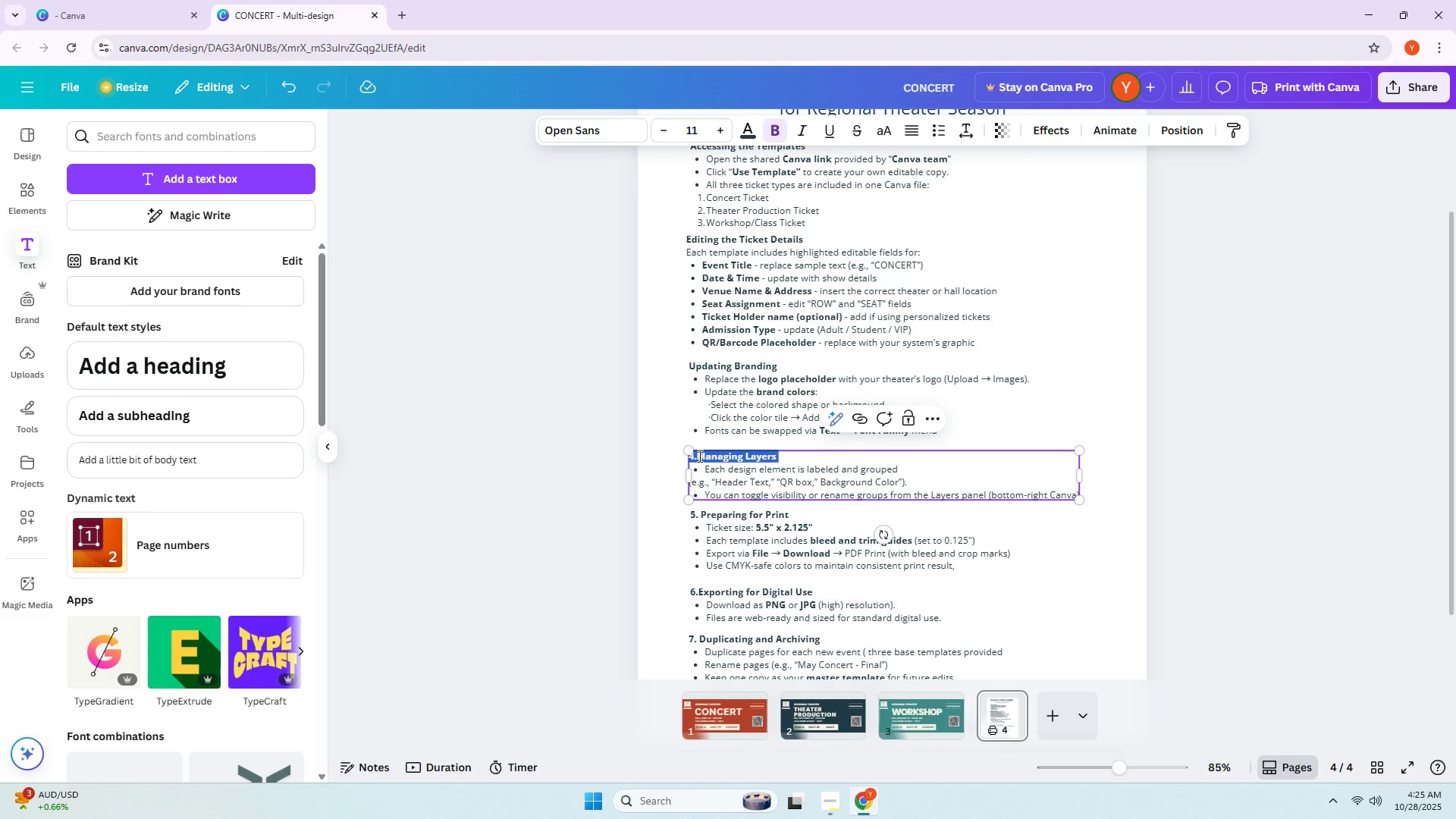 
triple_click([698, 456])
 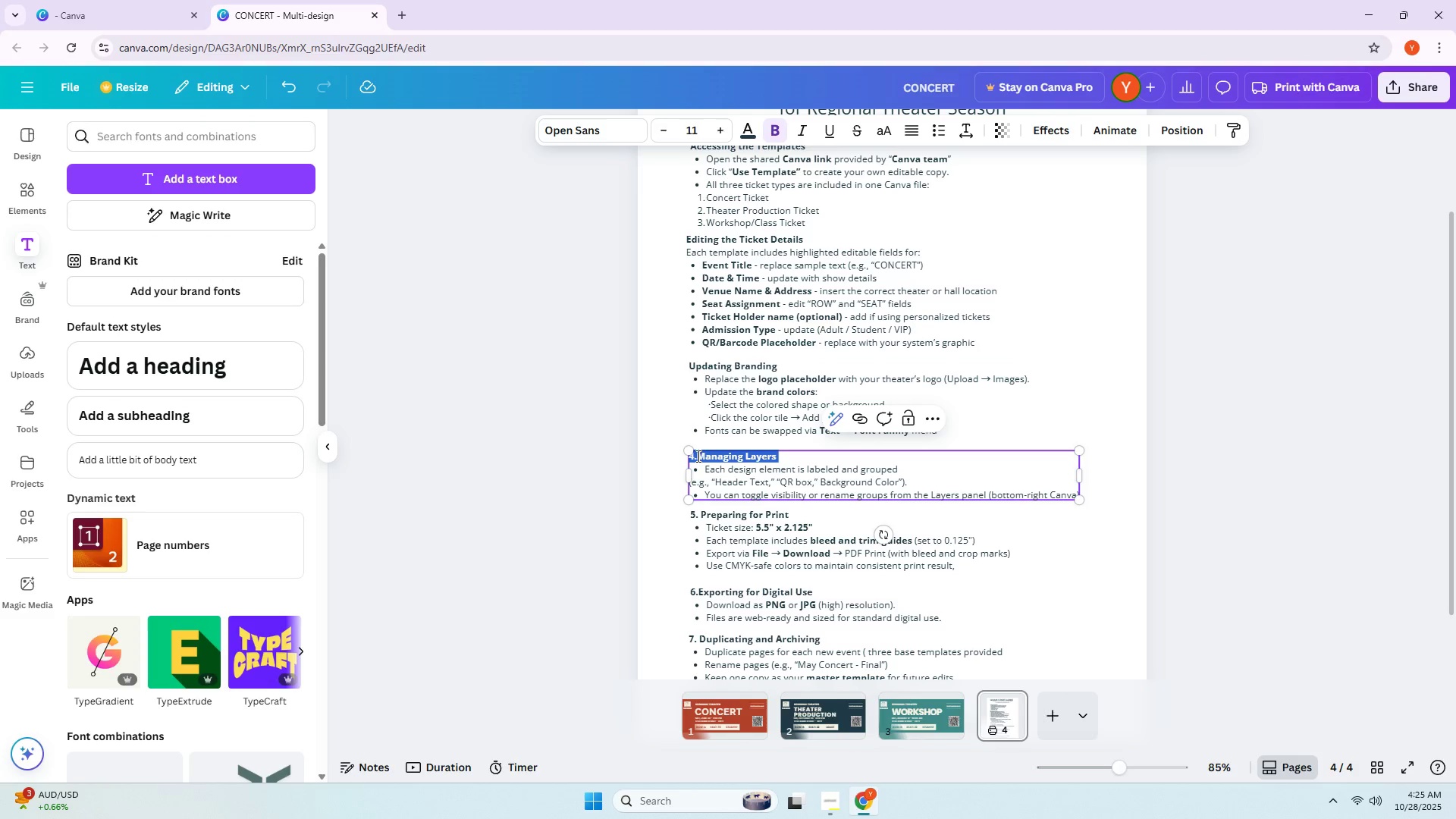 
triple_click([697, 456])
 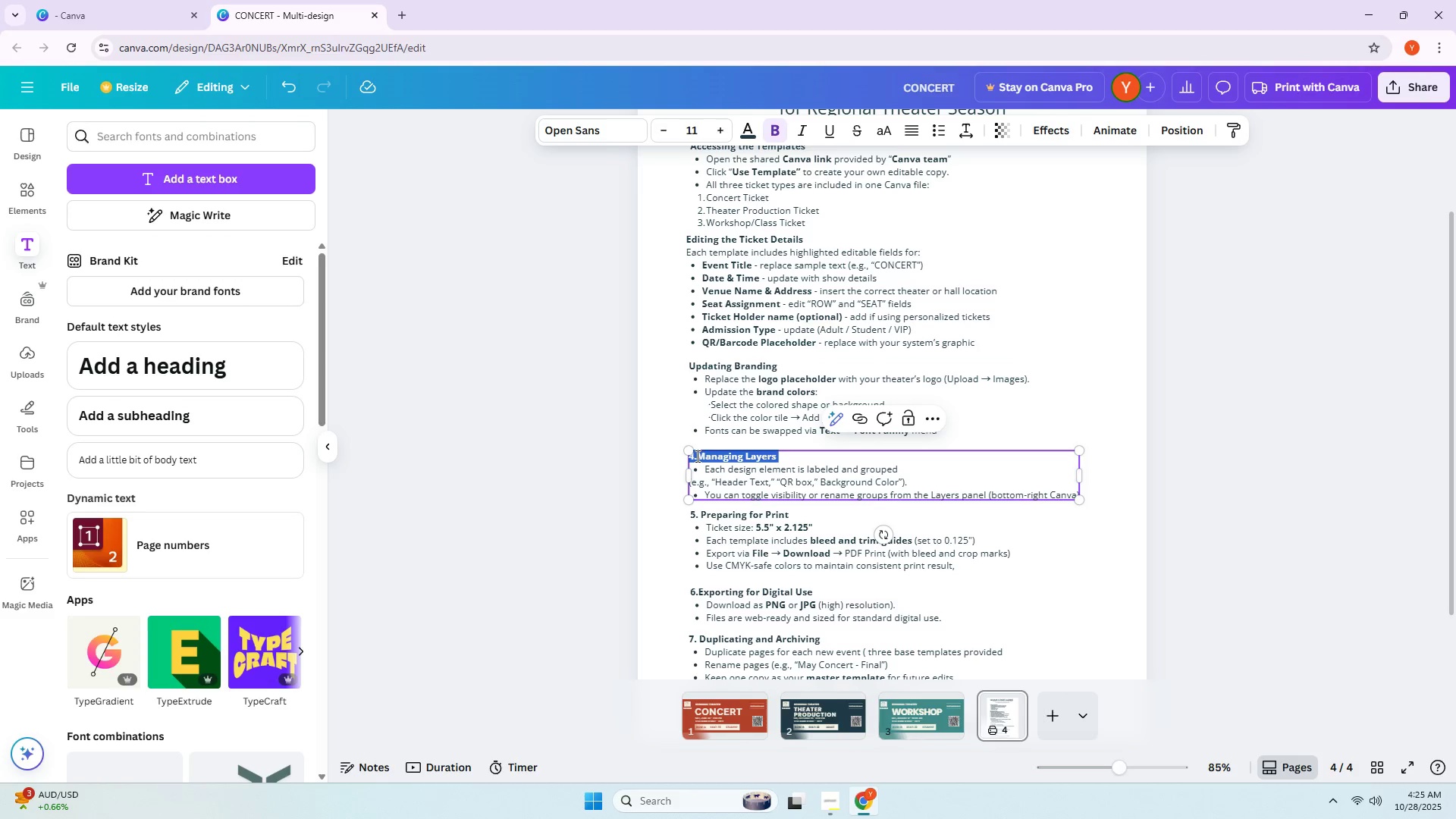 
triple_click([696, 456])
 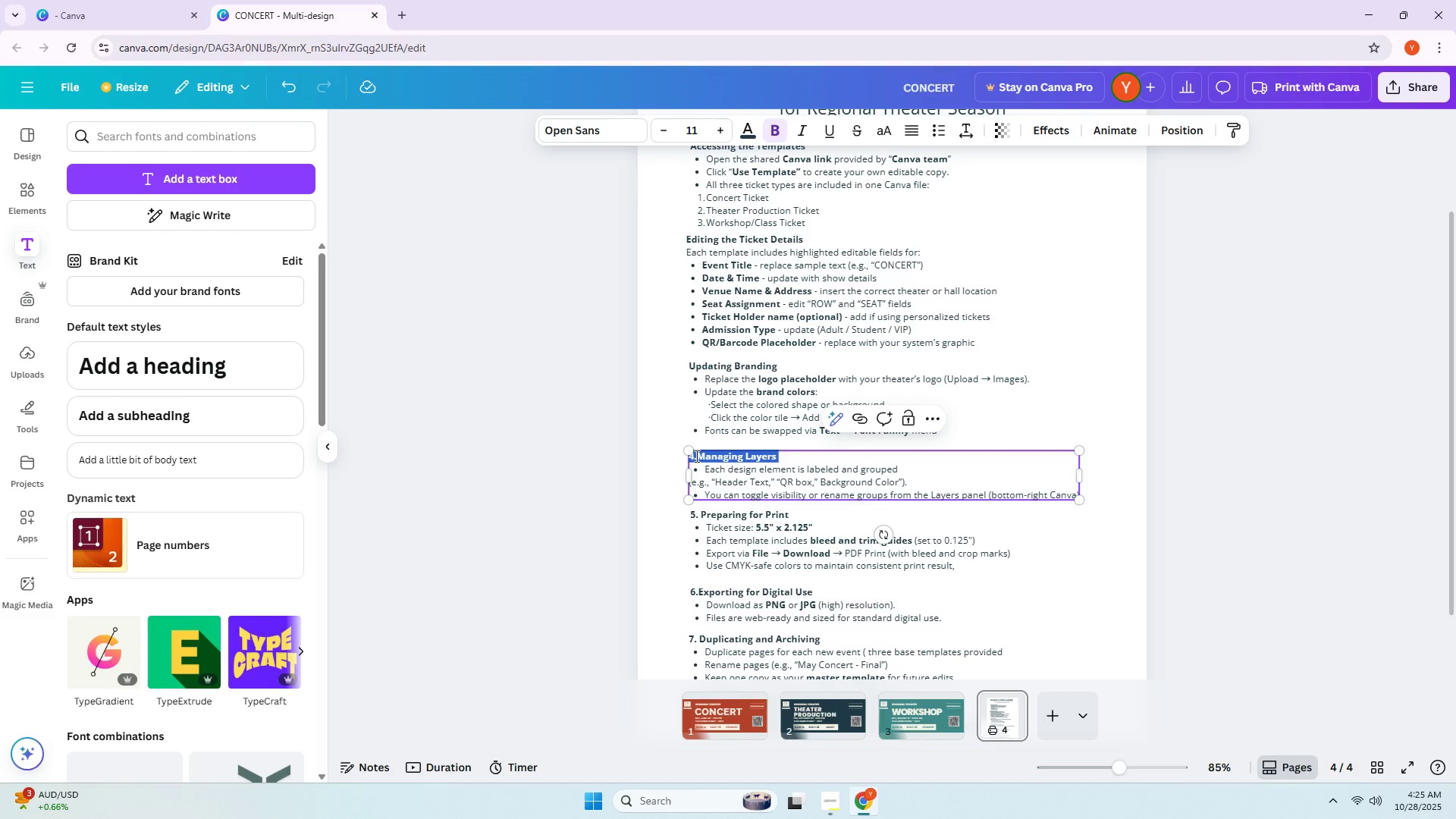 
triple_click([695, 456])
 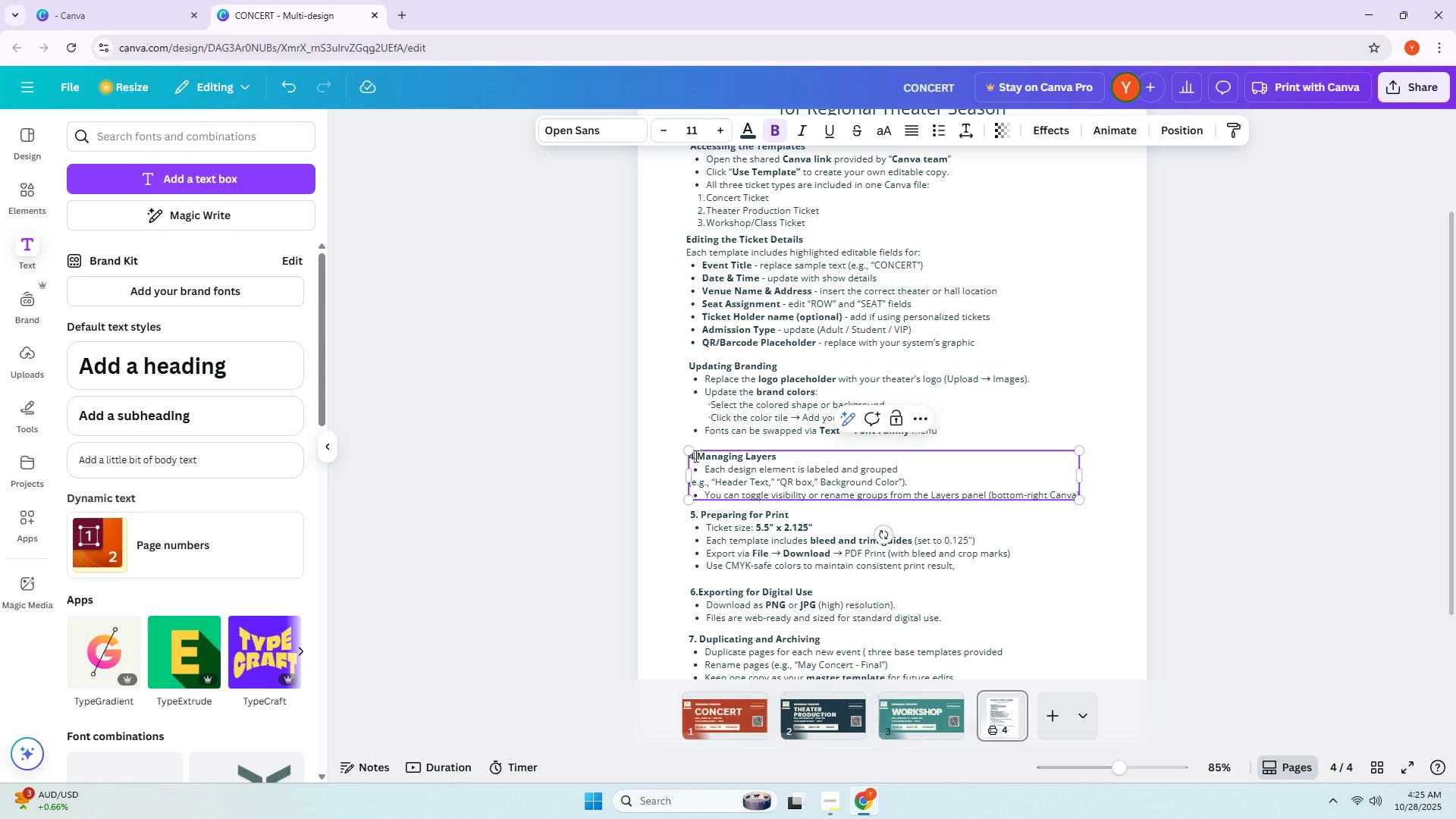 
key(Backspace)
 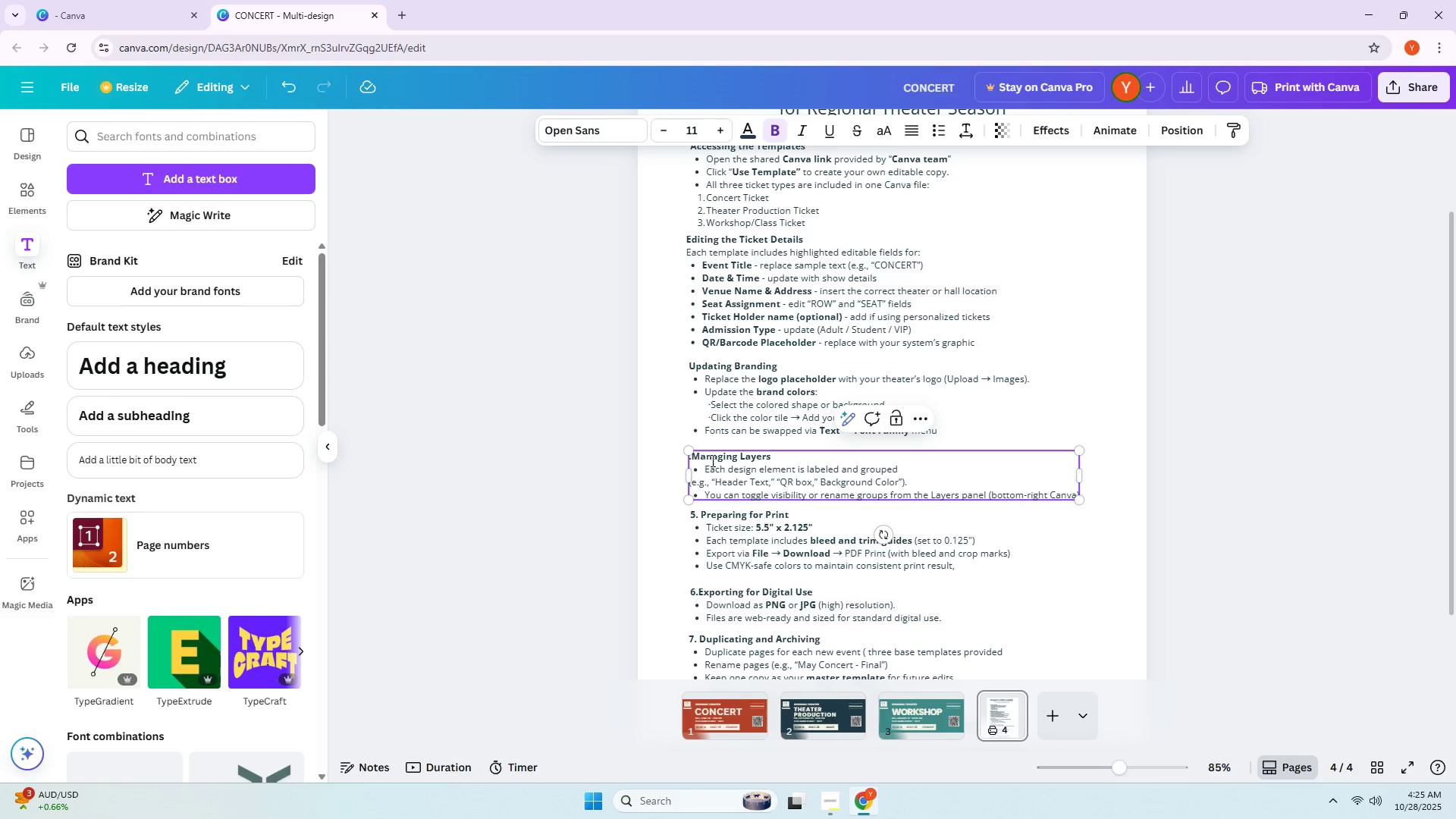 
key(ArrowRight)
 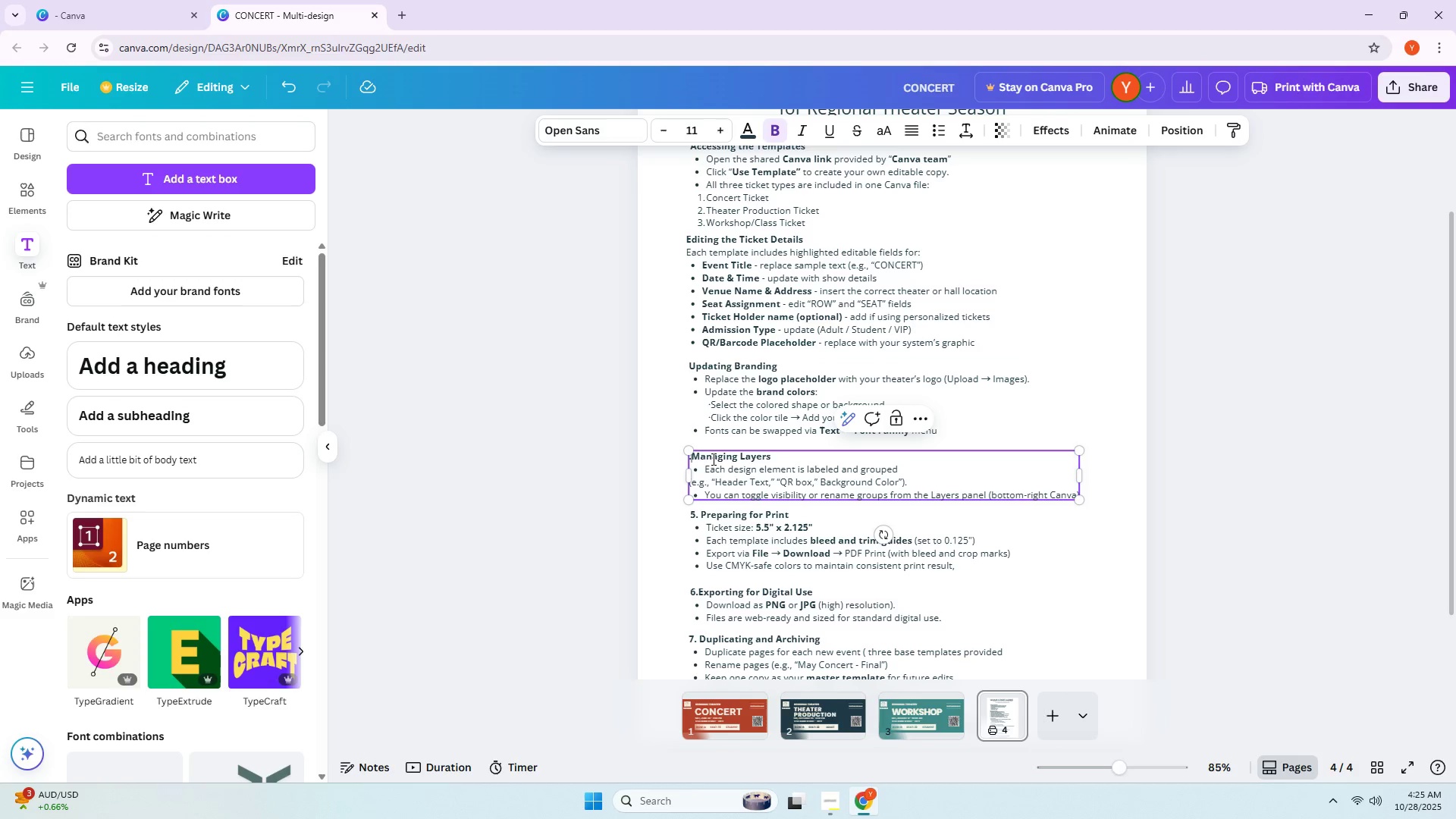 
key(Backspace)
 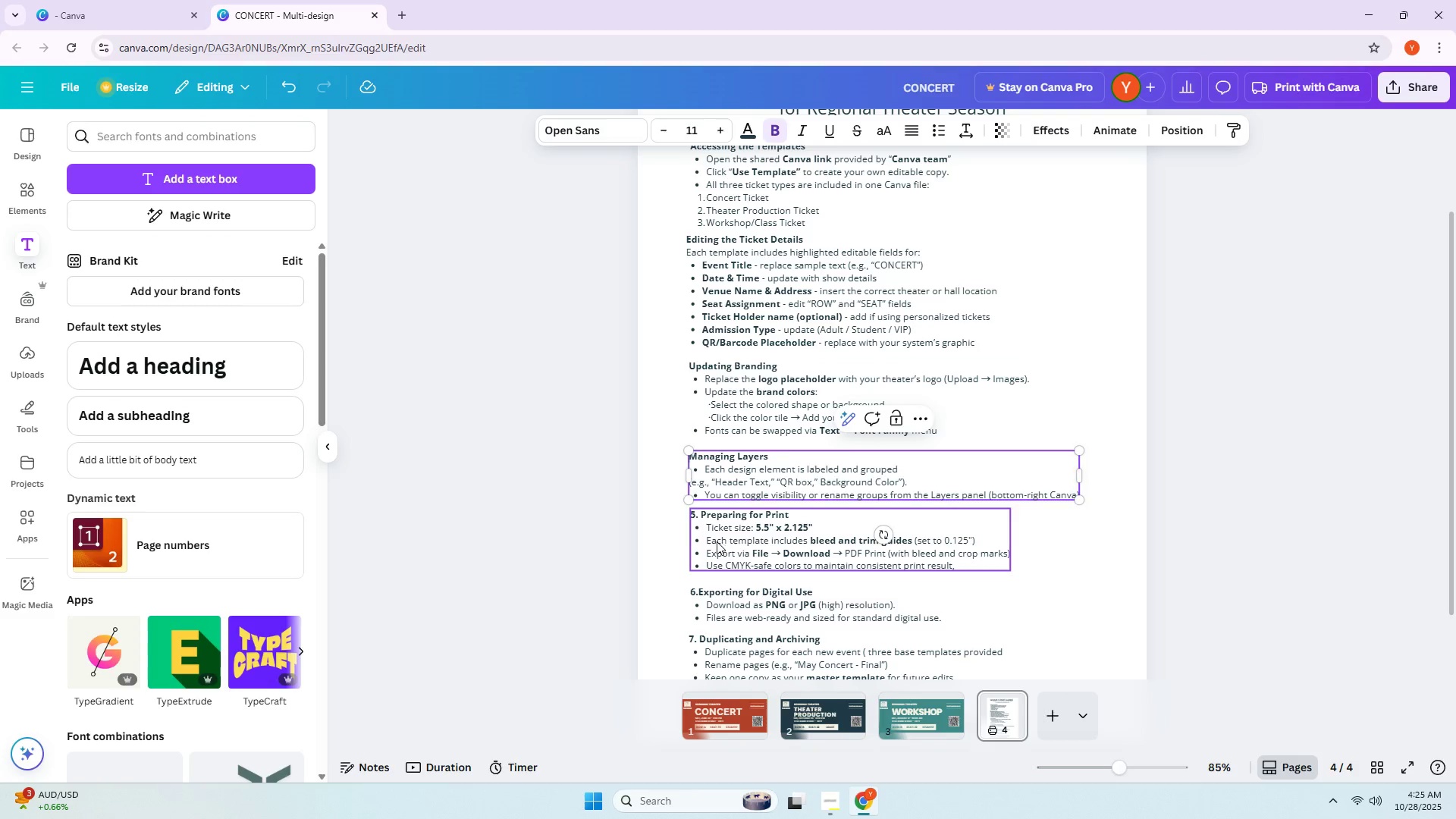 
double_click([695, 513])
 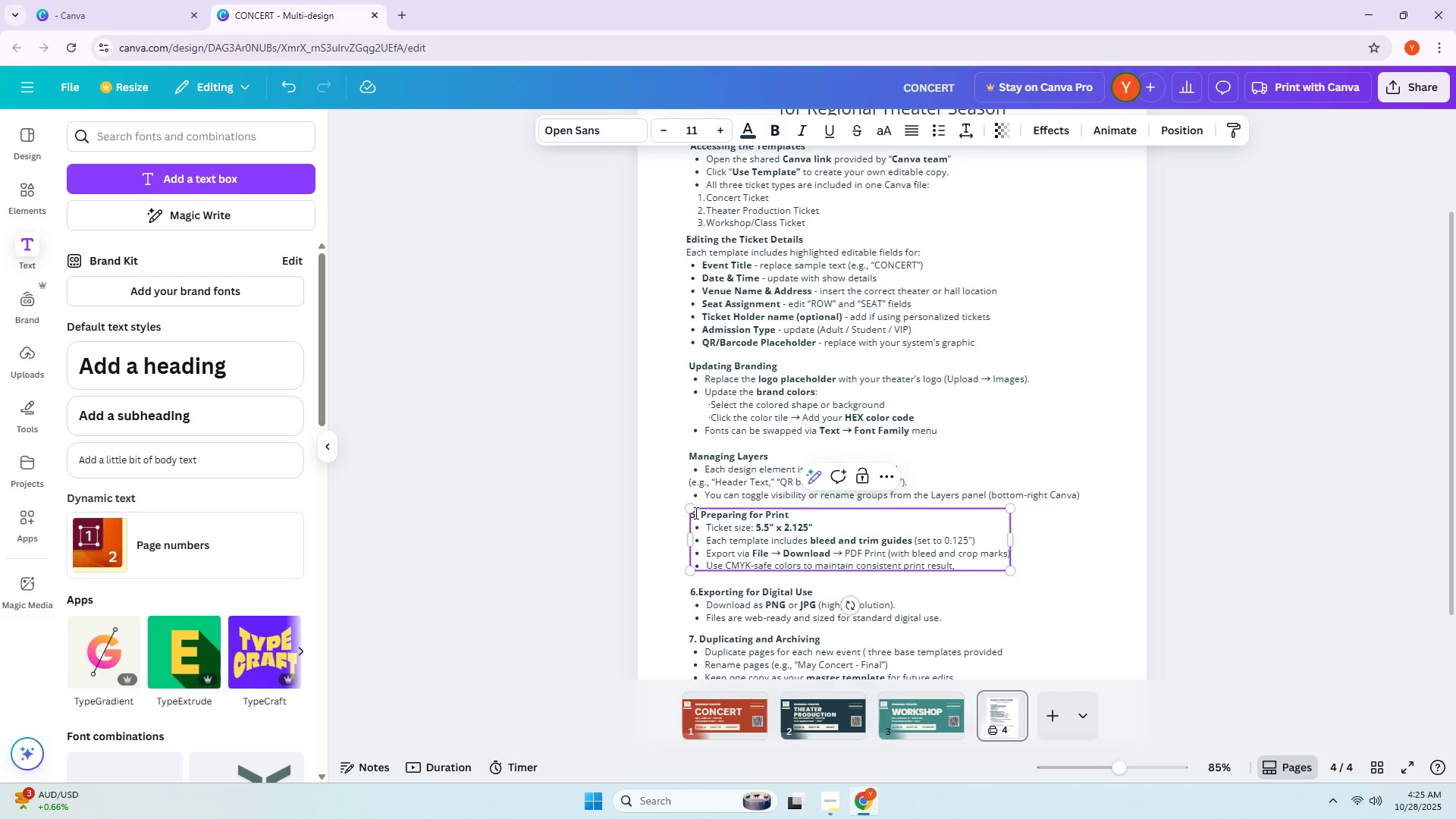 
triple_click([695, 513])
 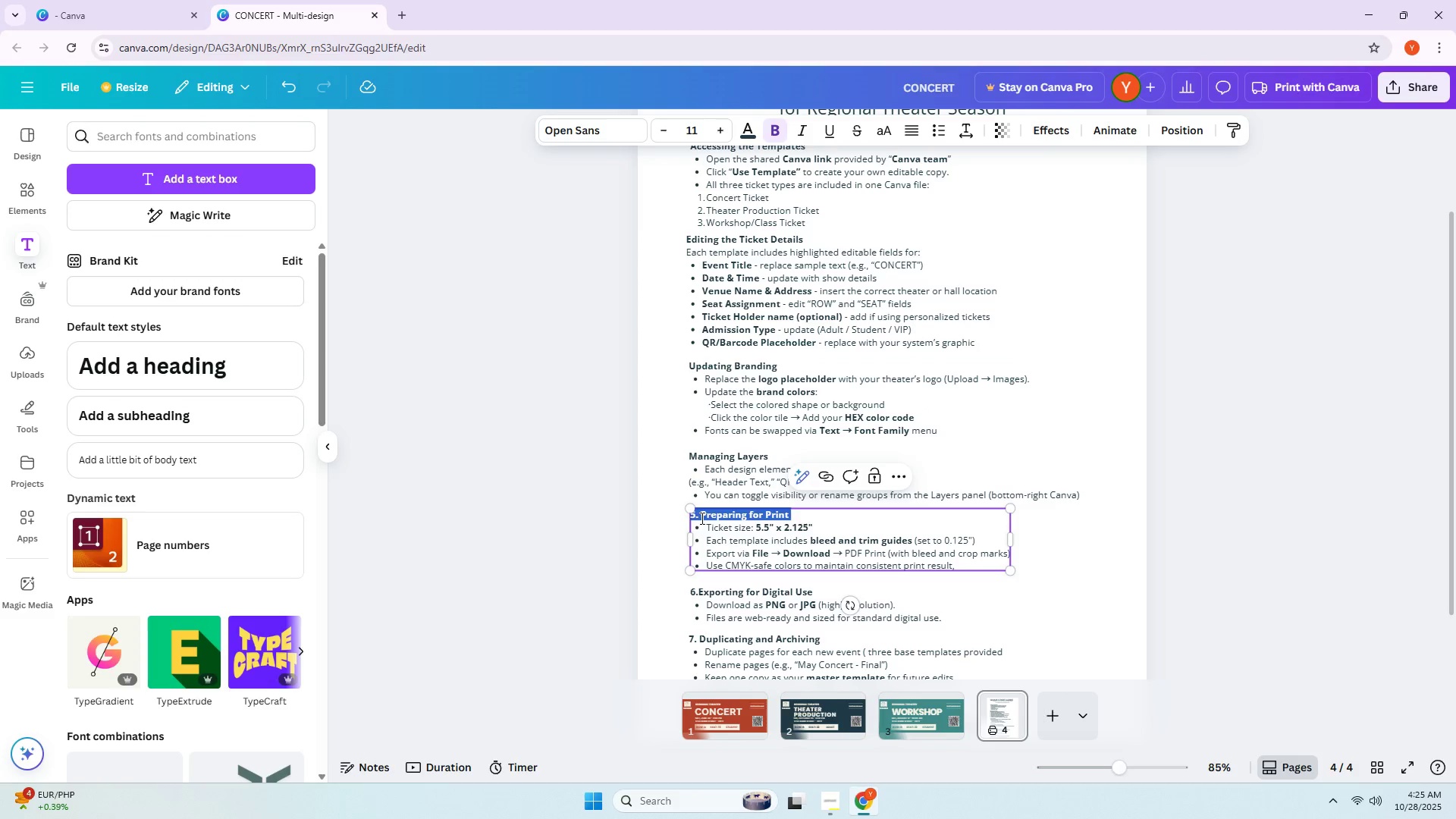 
triple_click([701, 516])
 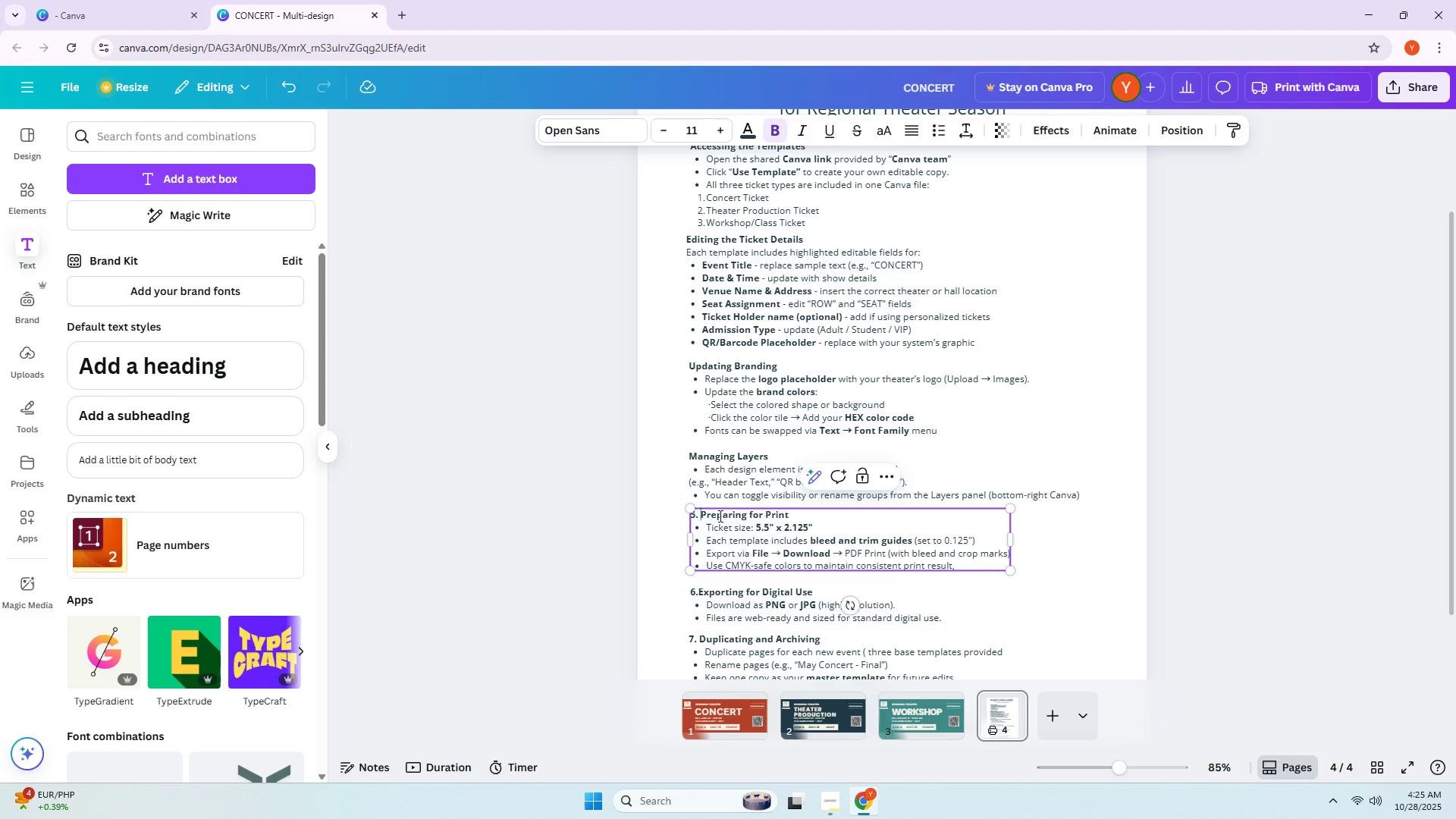 
key(Backspace)
 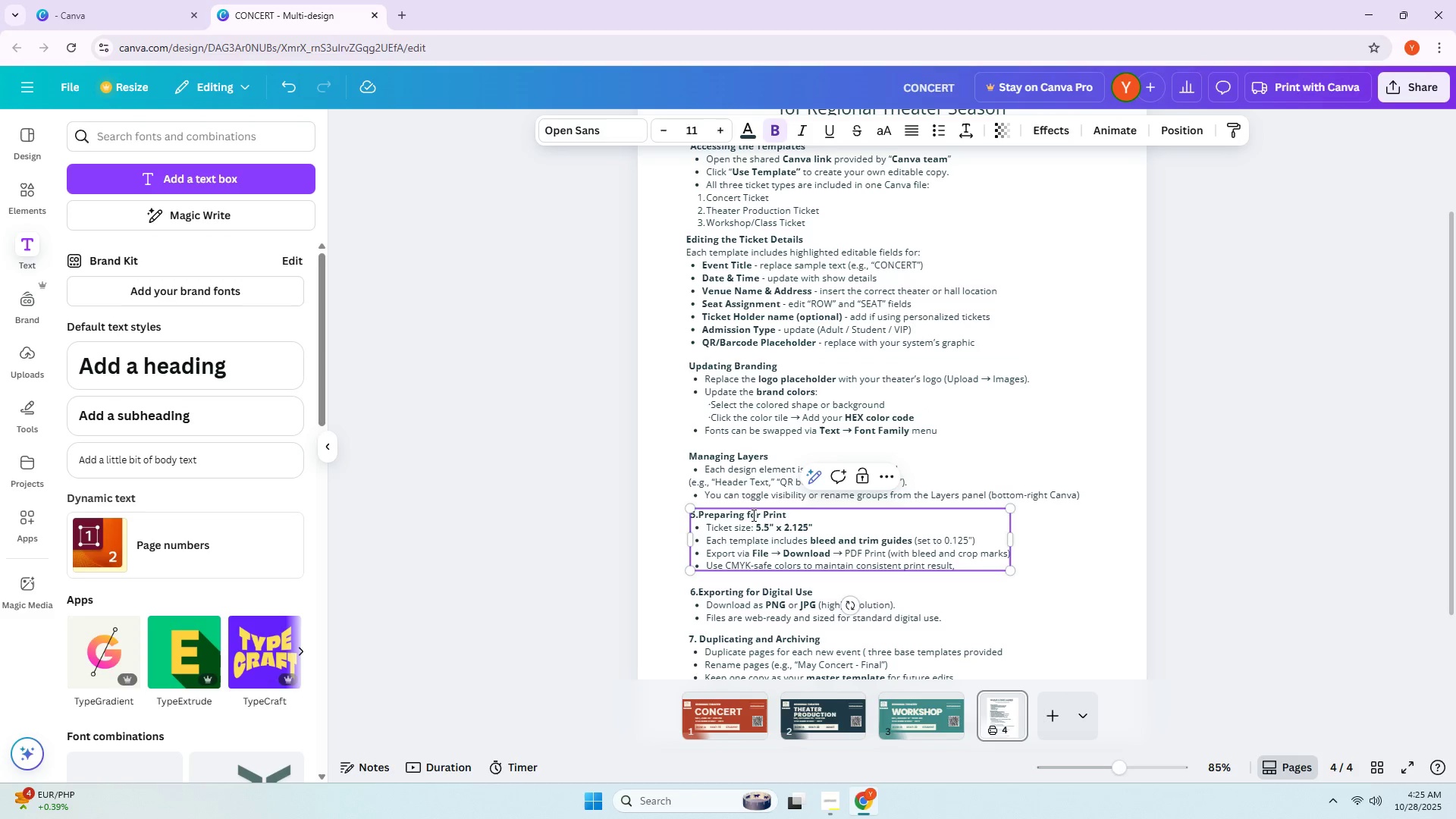 
key(Backspace)
 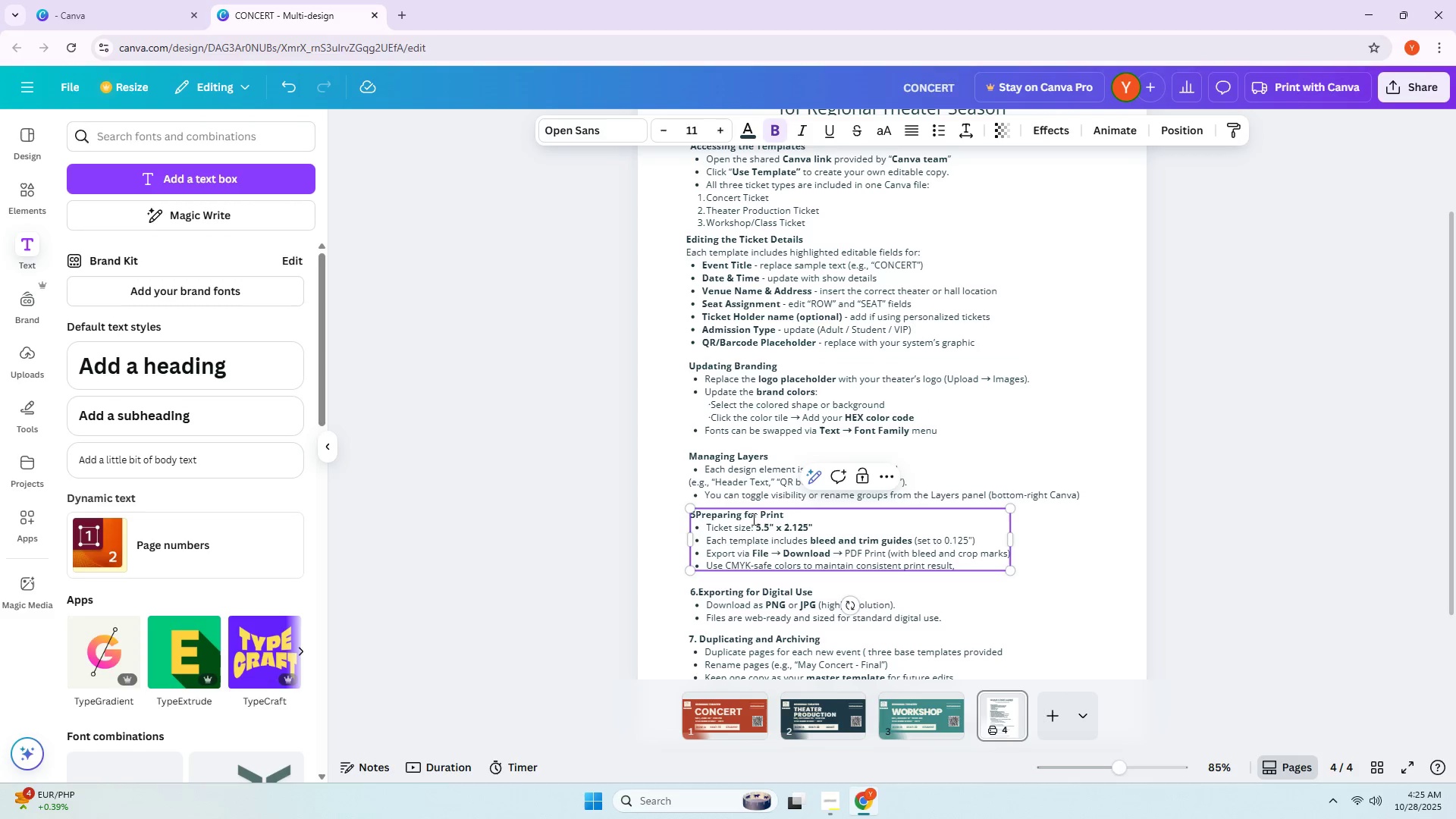 
key(Backspace)
 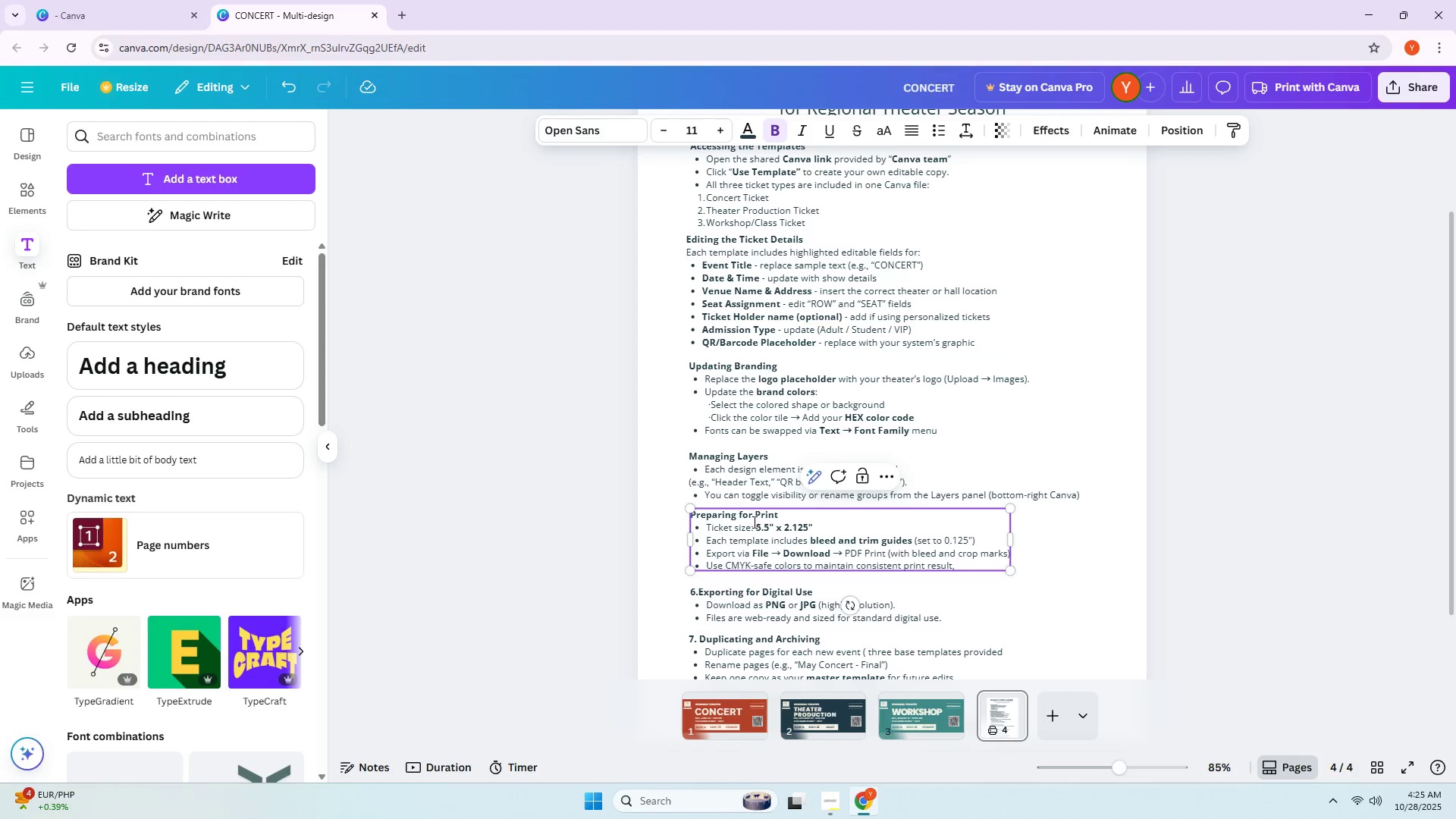 
key(Backspace)
 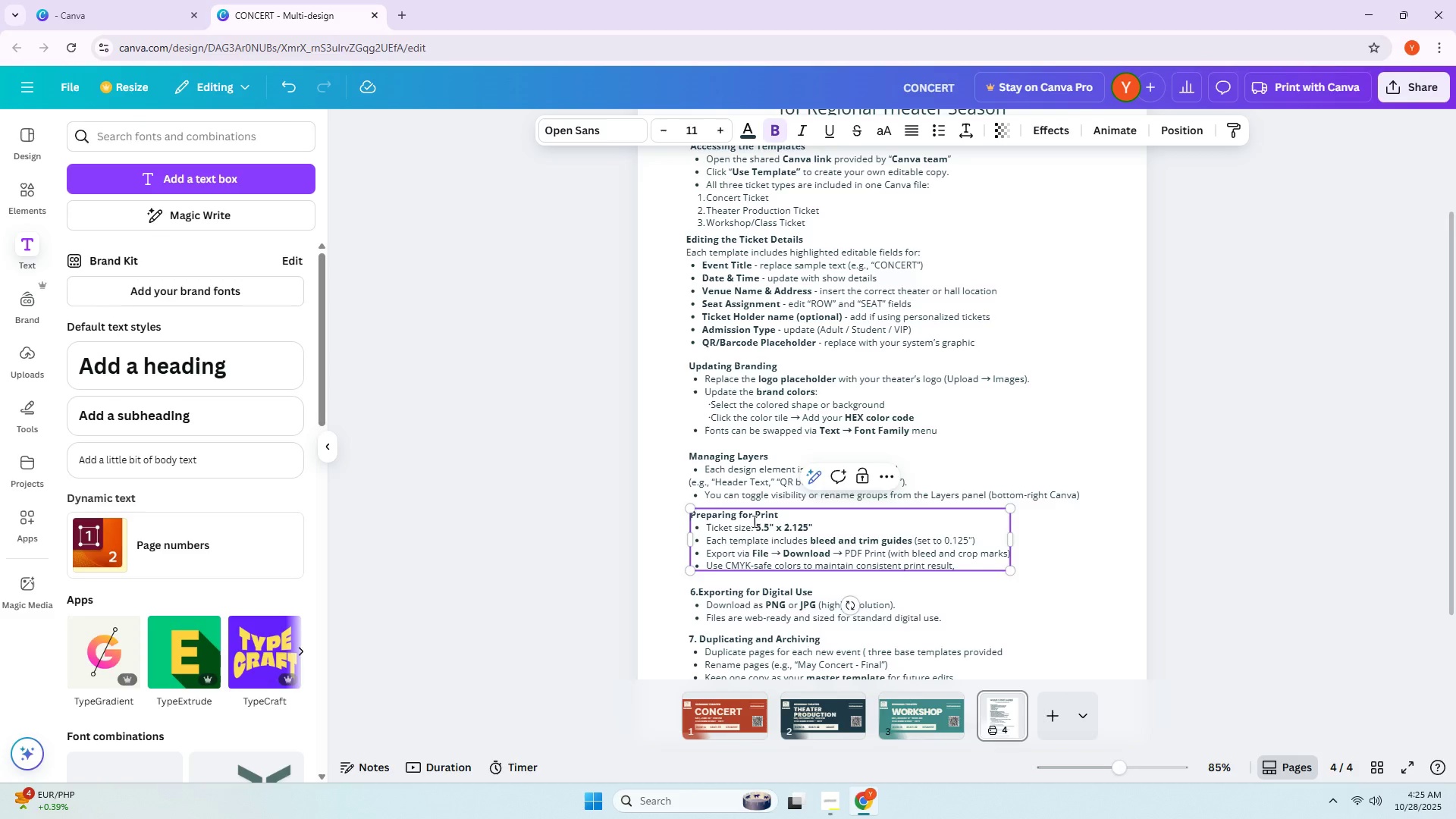 
scroll: coordinate [747, 520], scroll_direction: down, amount: 2.0
 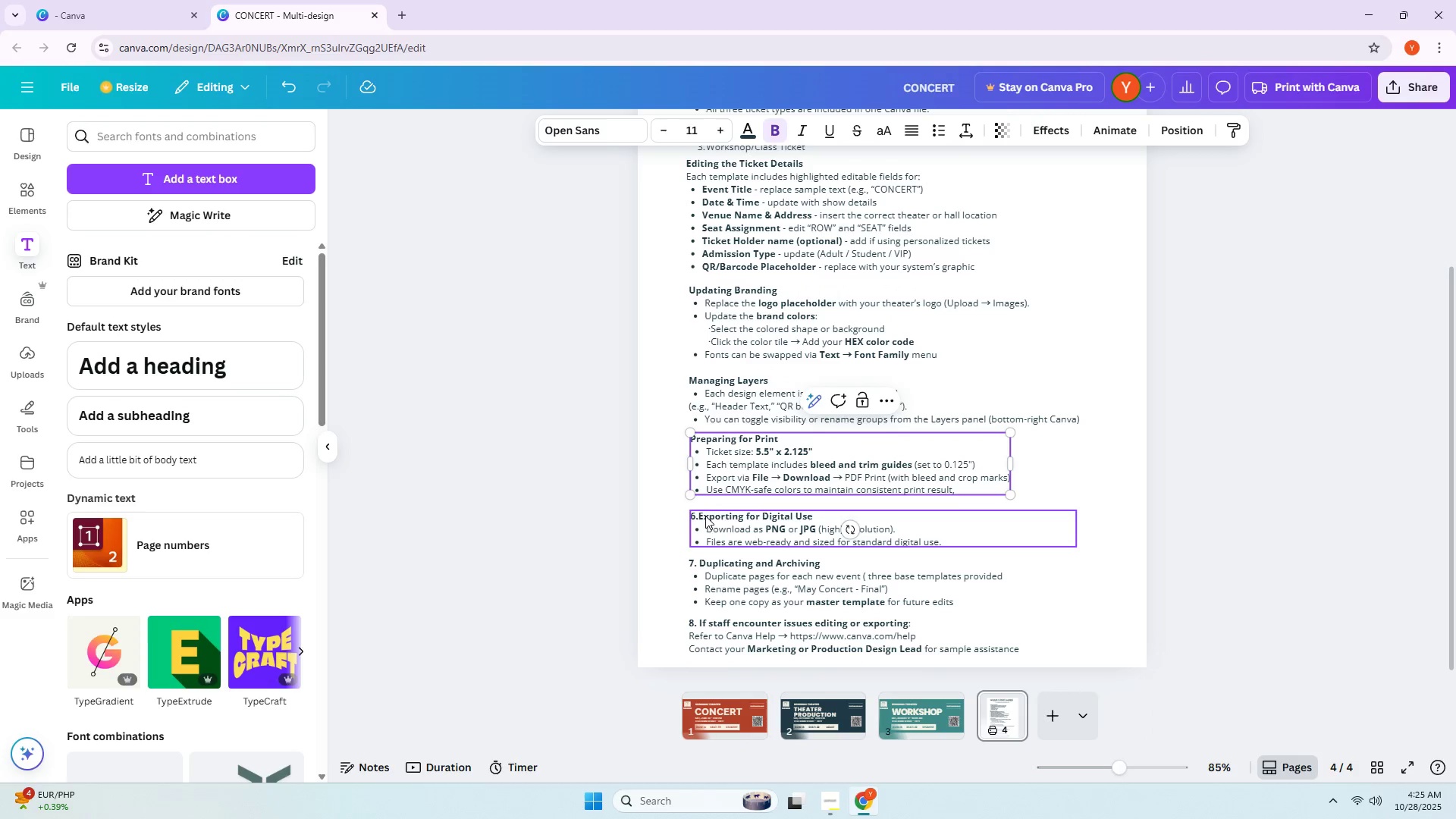 
double_click([705, 516])
 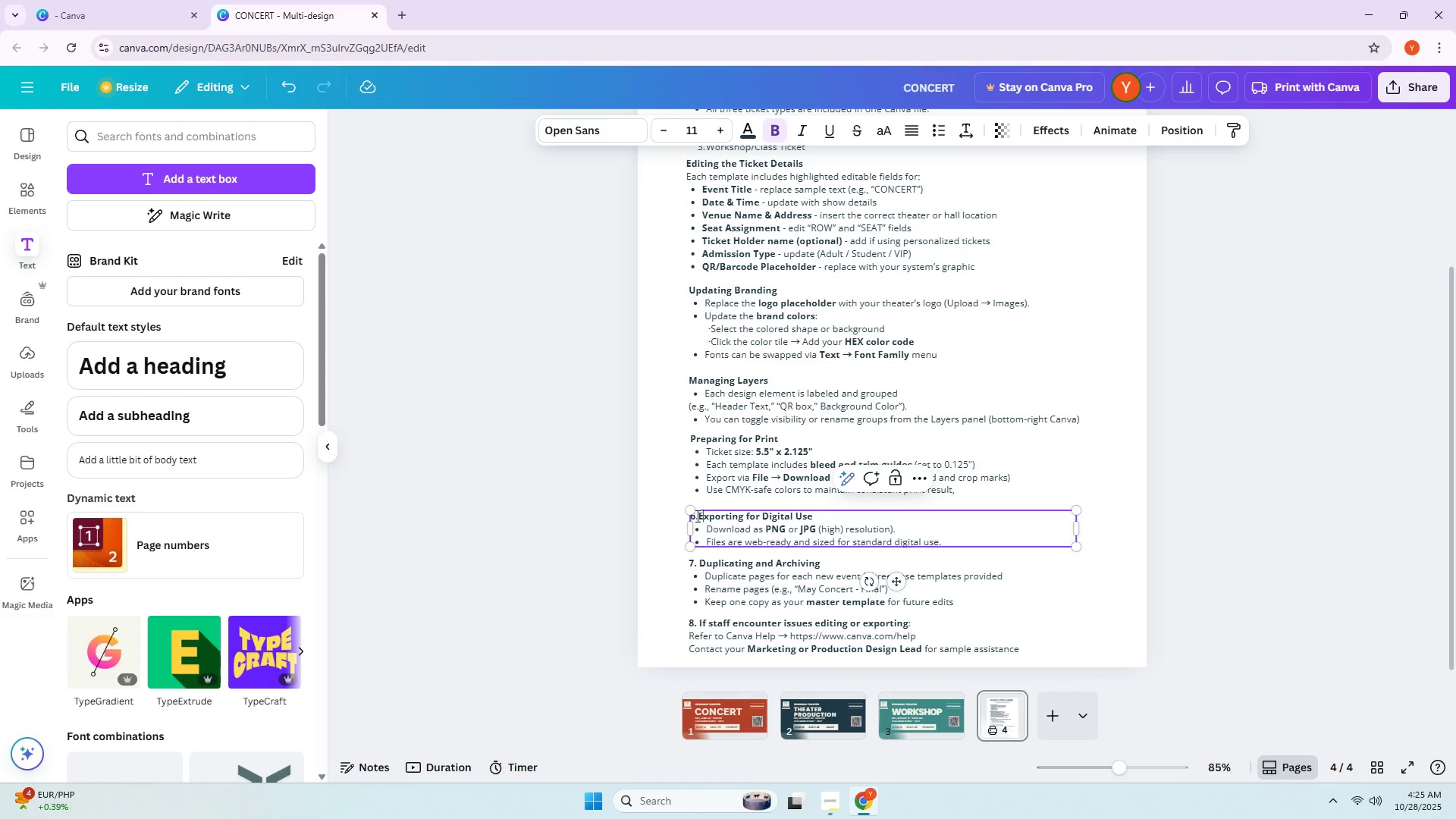 
triple_click([696, 516])
 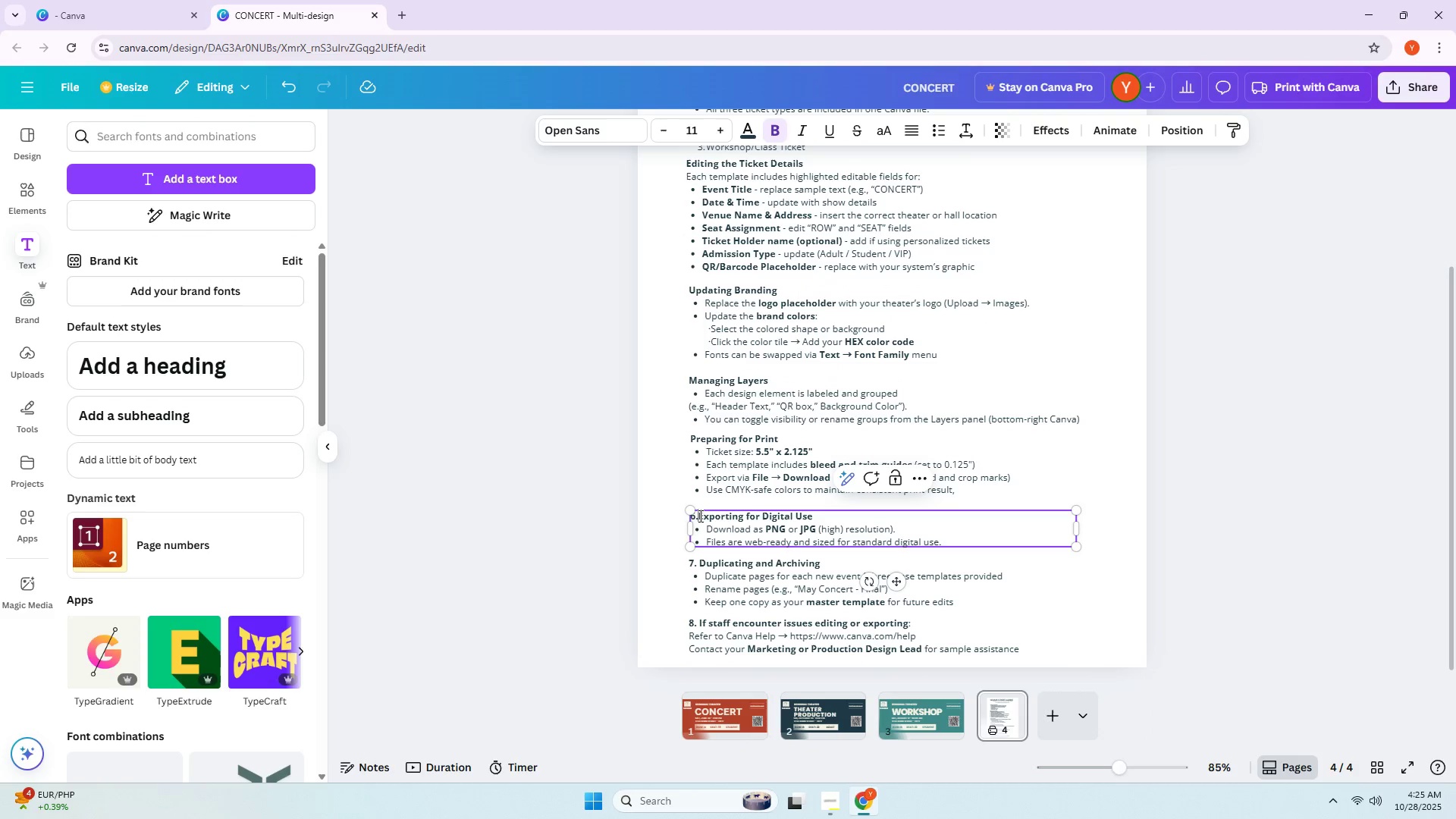 
key(Backspace)
 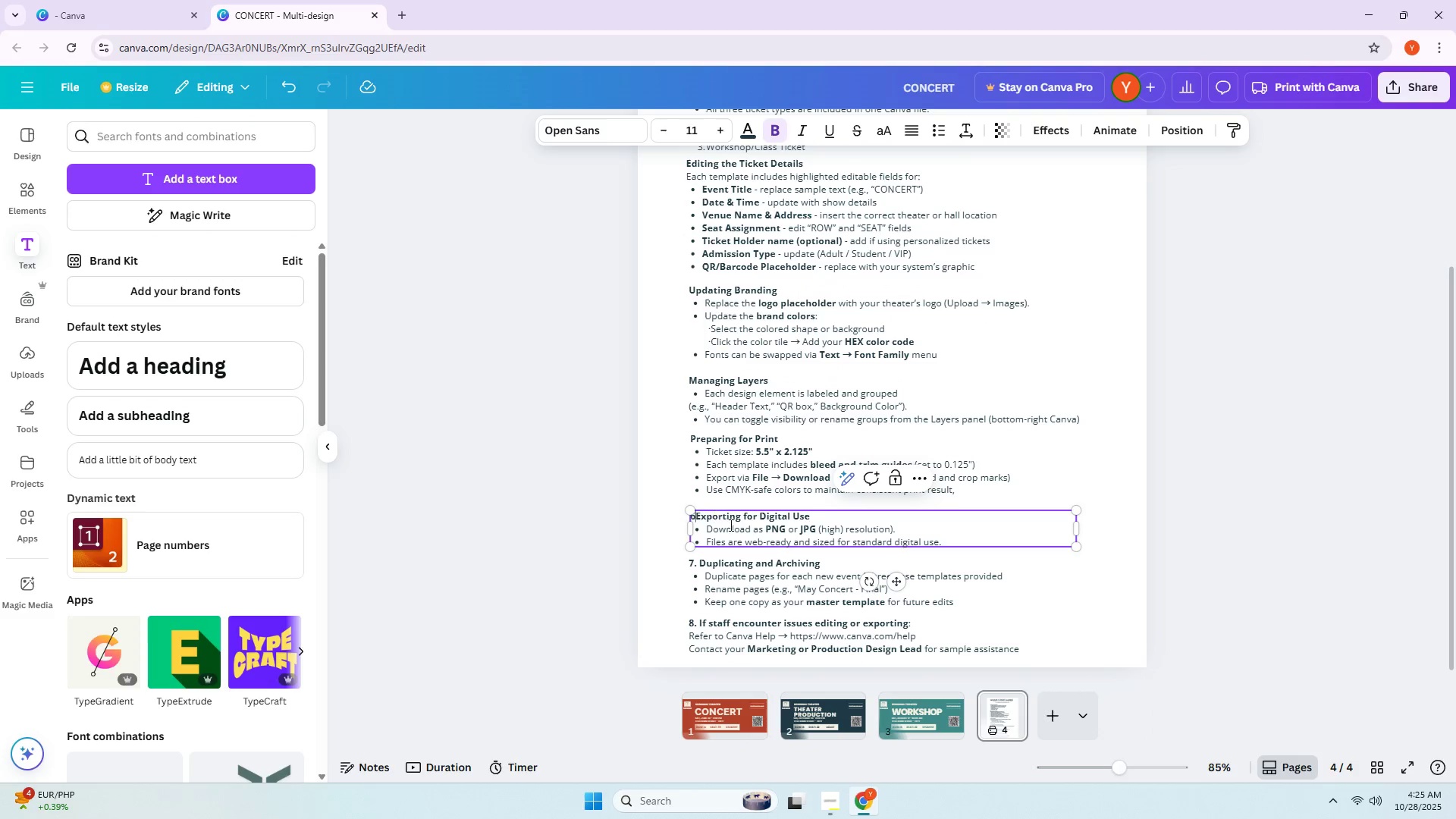 
key(Backspace)
 